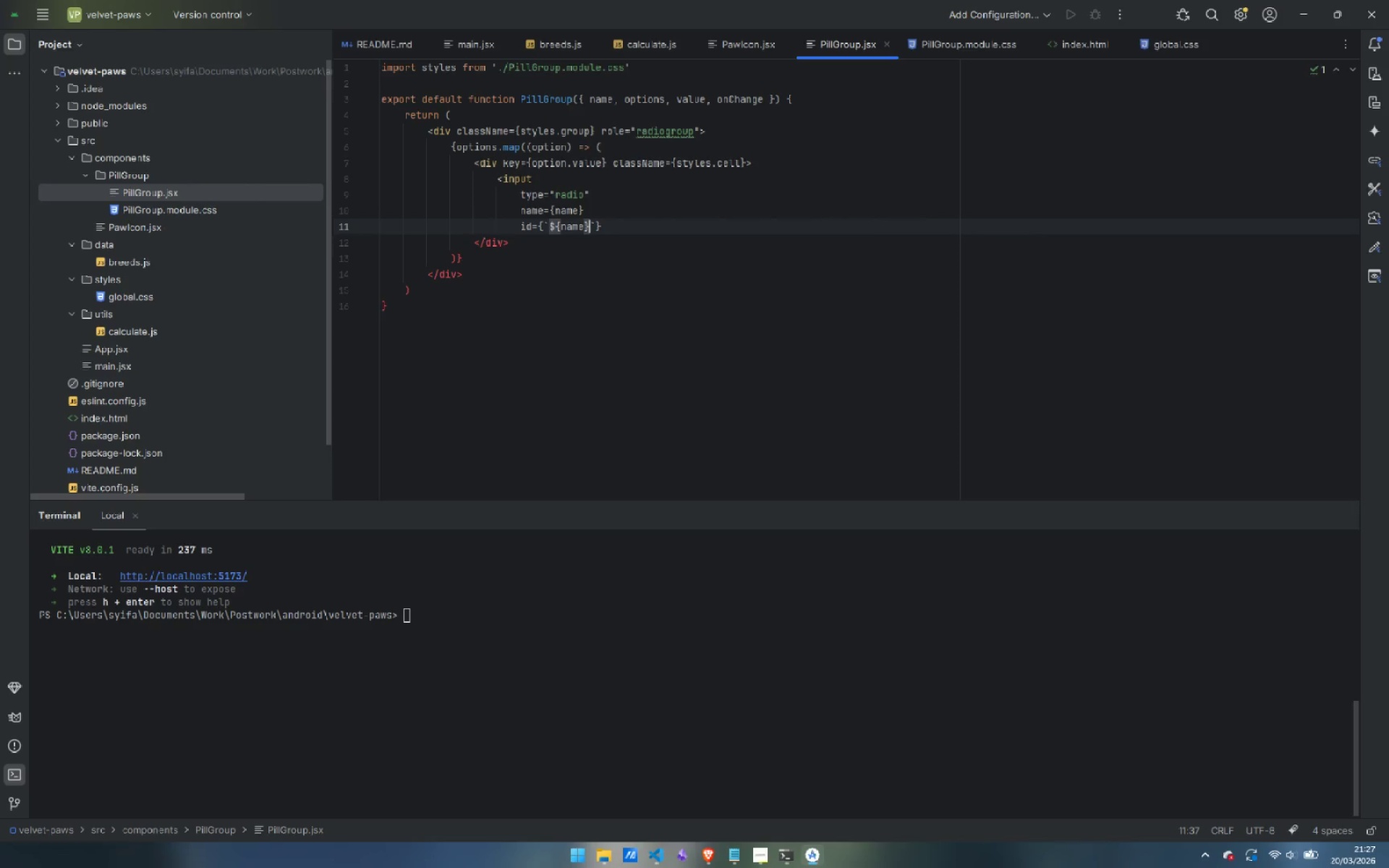 
key(Minus)
 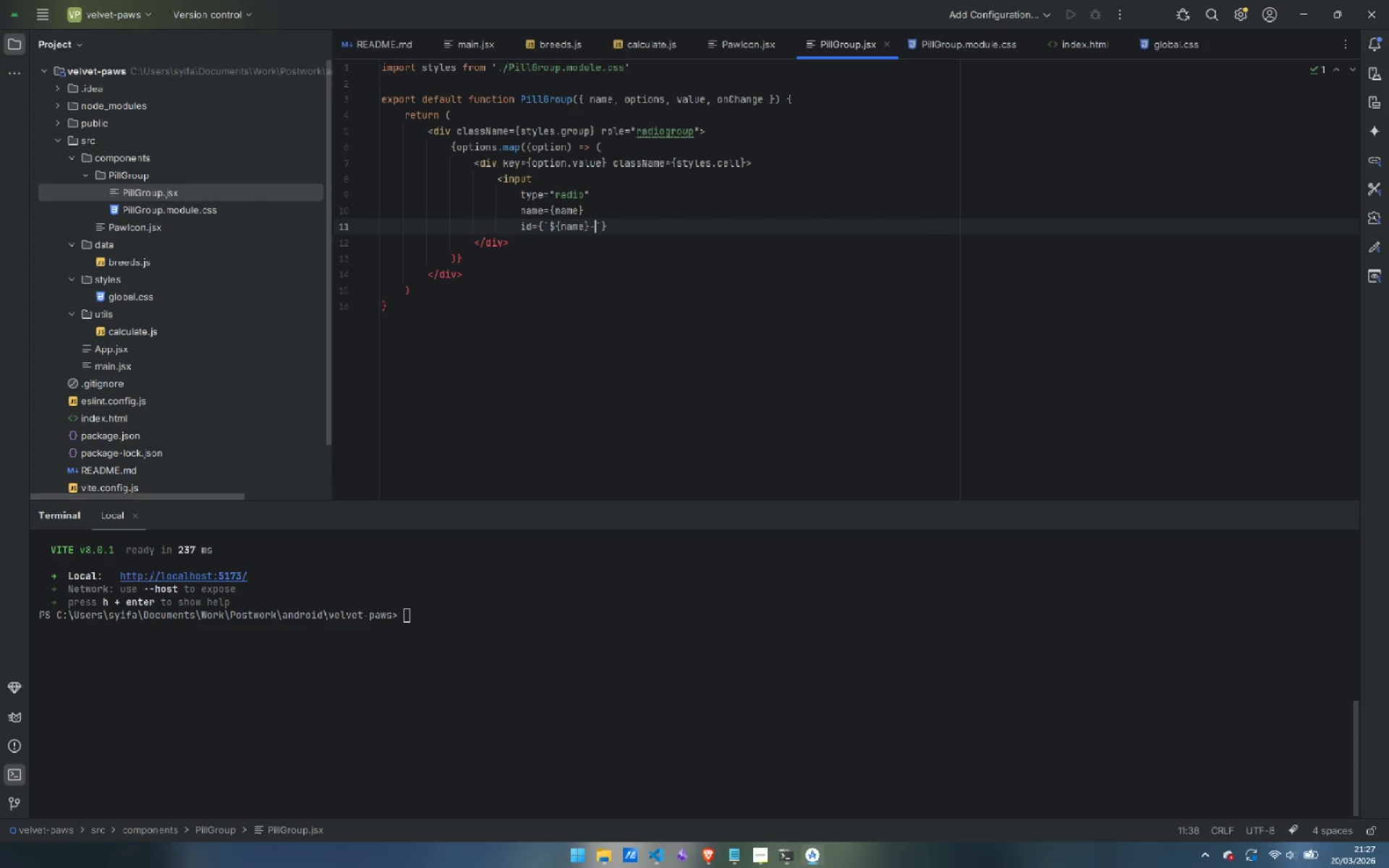 
key(Shift+4)
 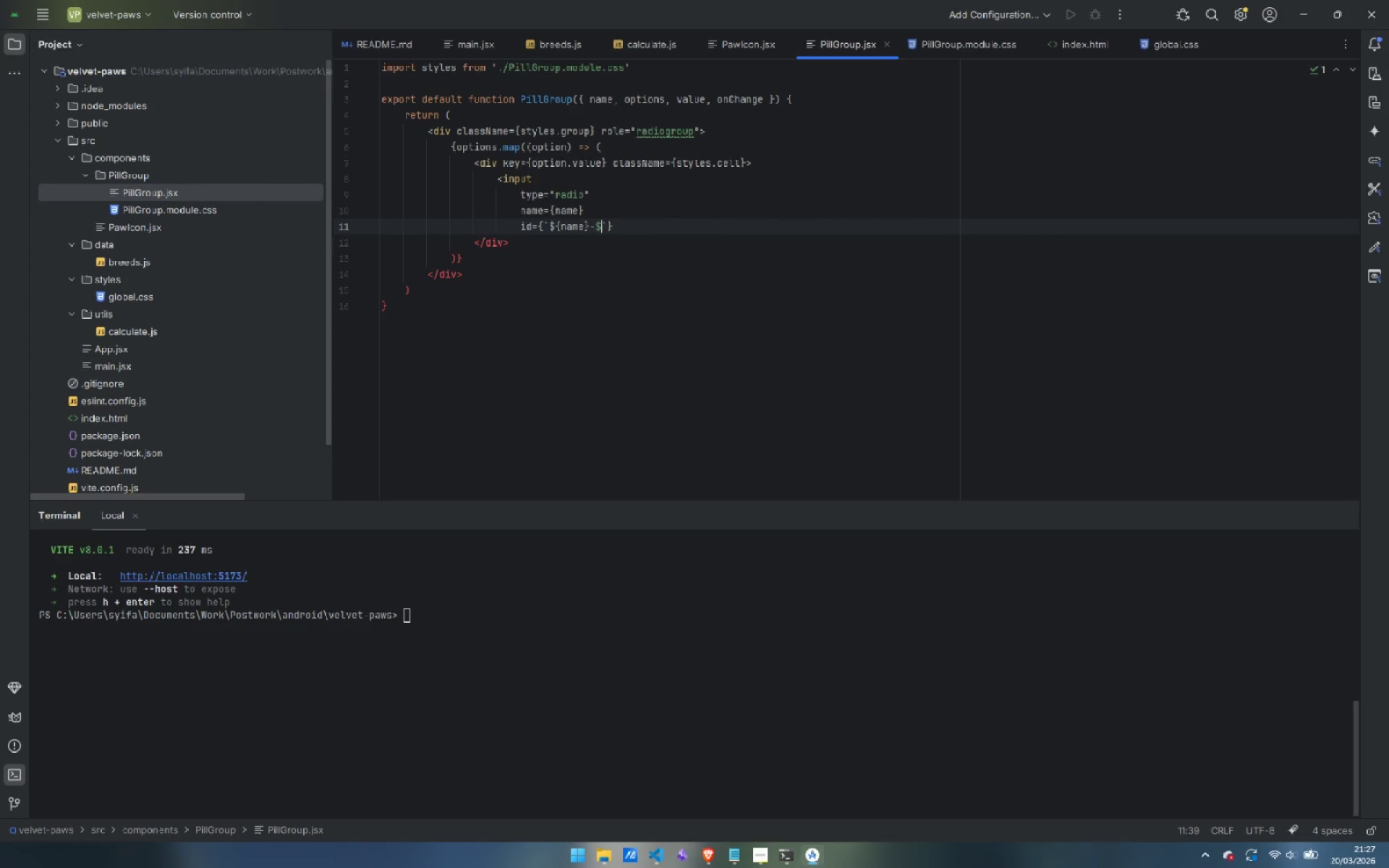 
key(Shift+BracketLeft)
 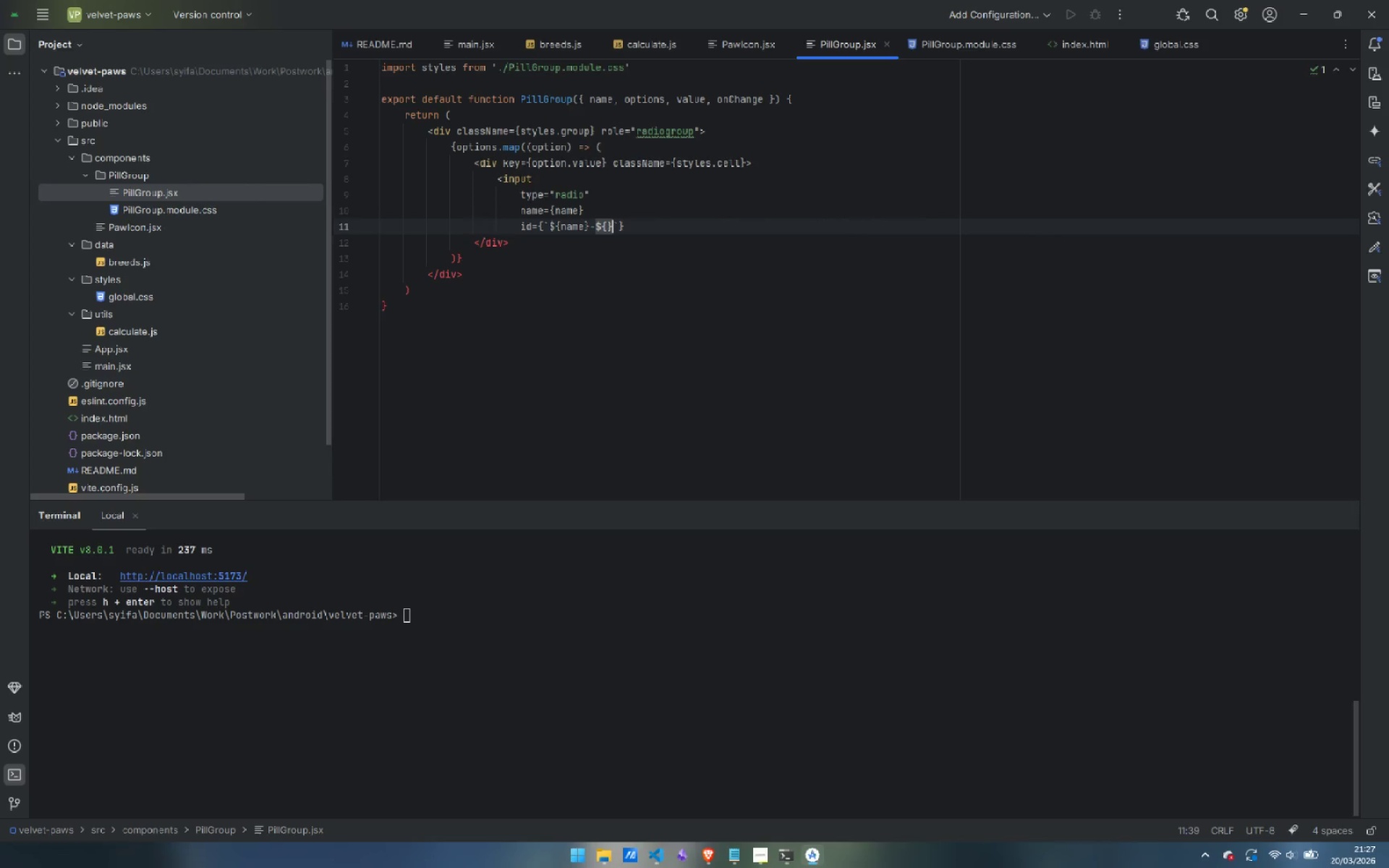 
key(Shift+BracketRight)
 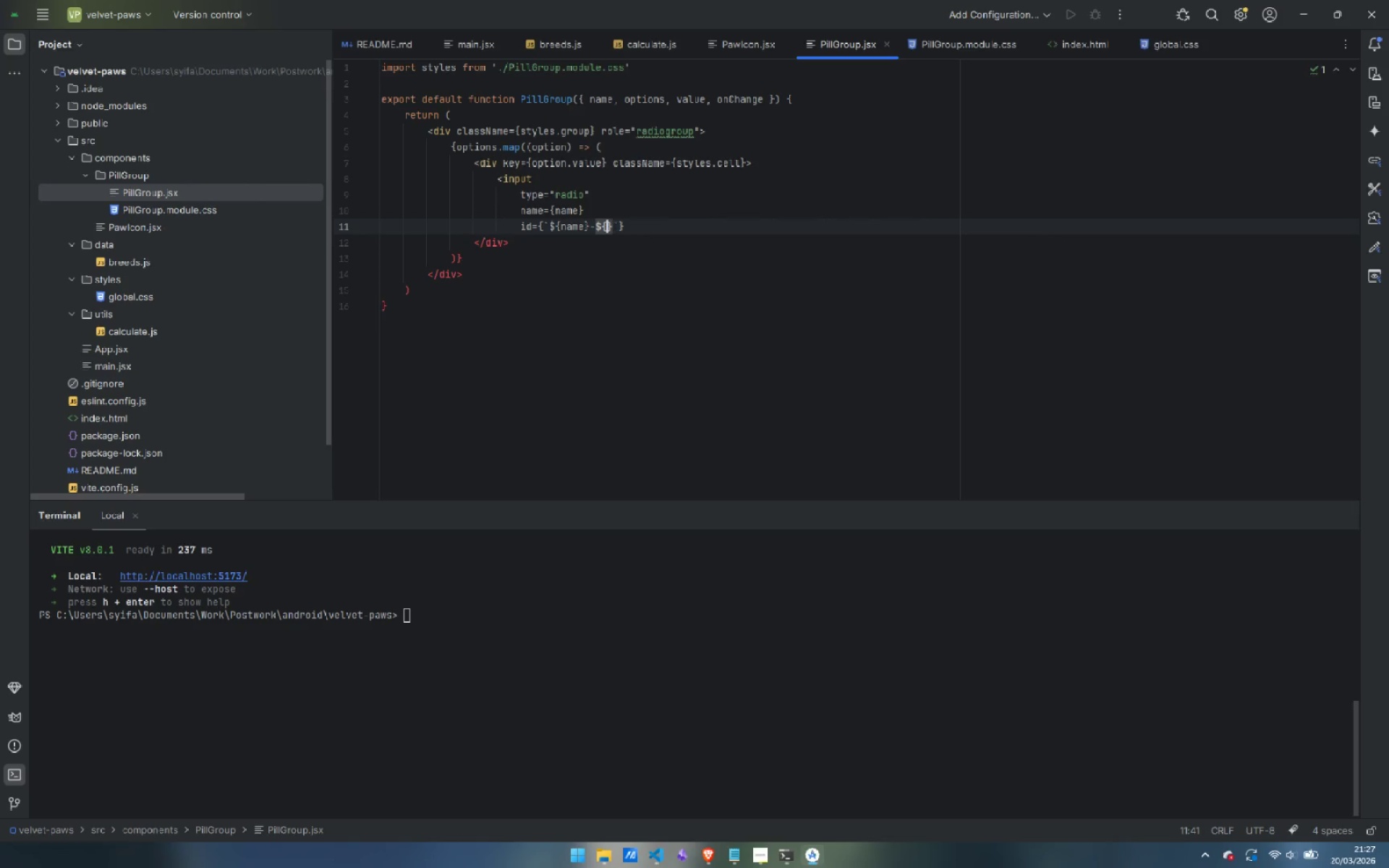 
key(ArrowLeft)
 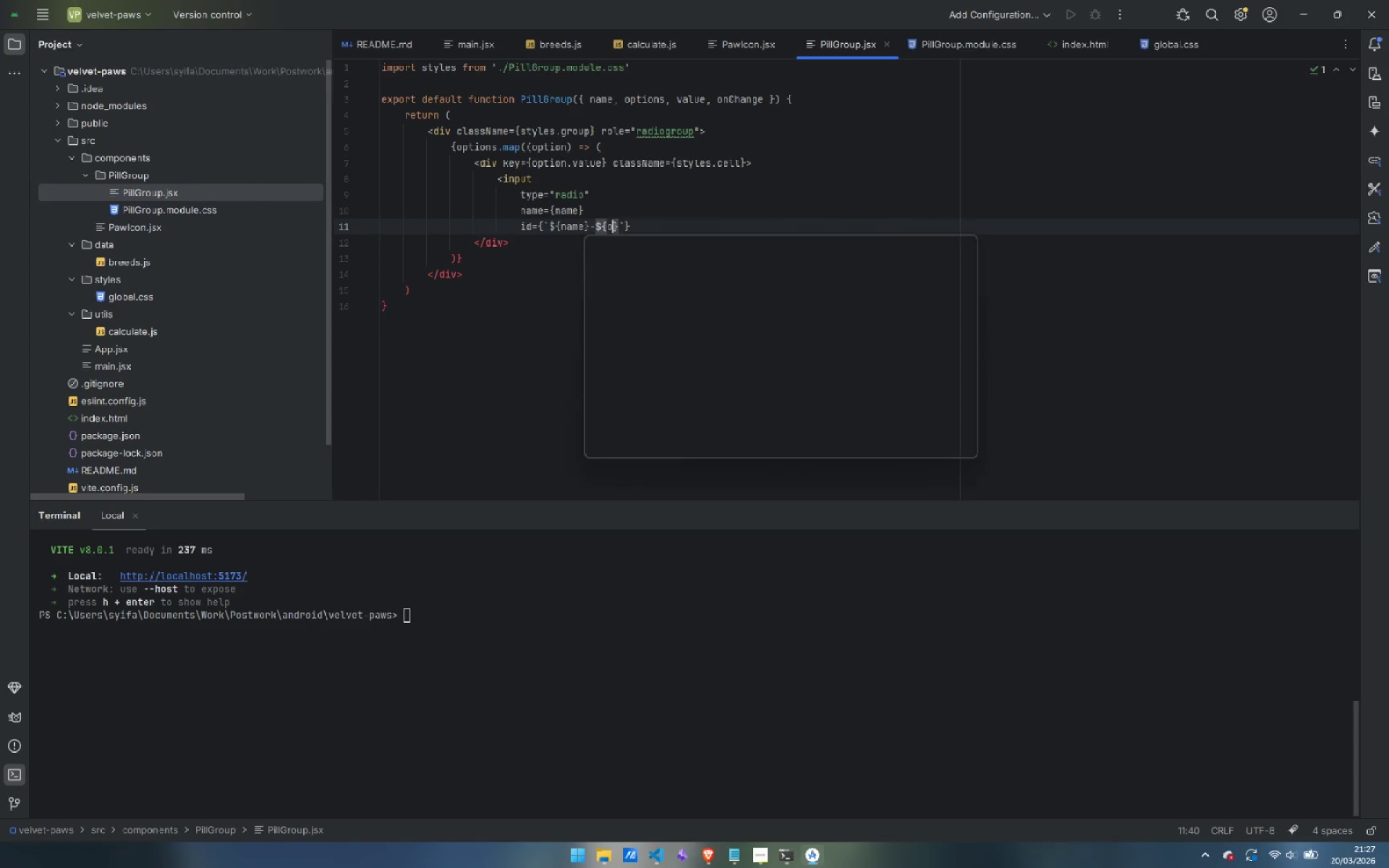 
type(option.value)
 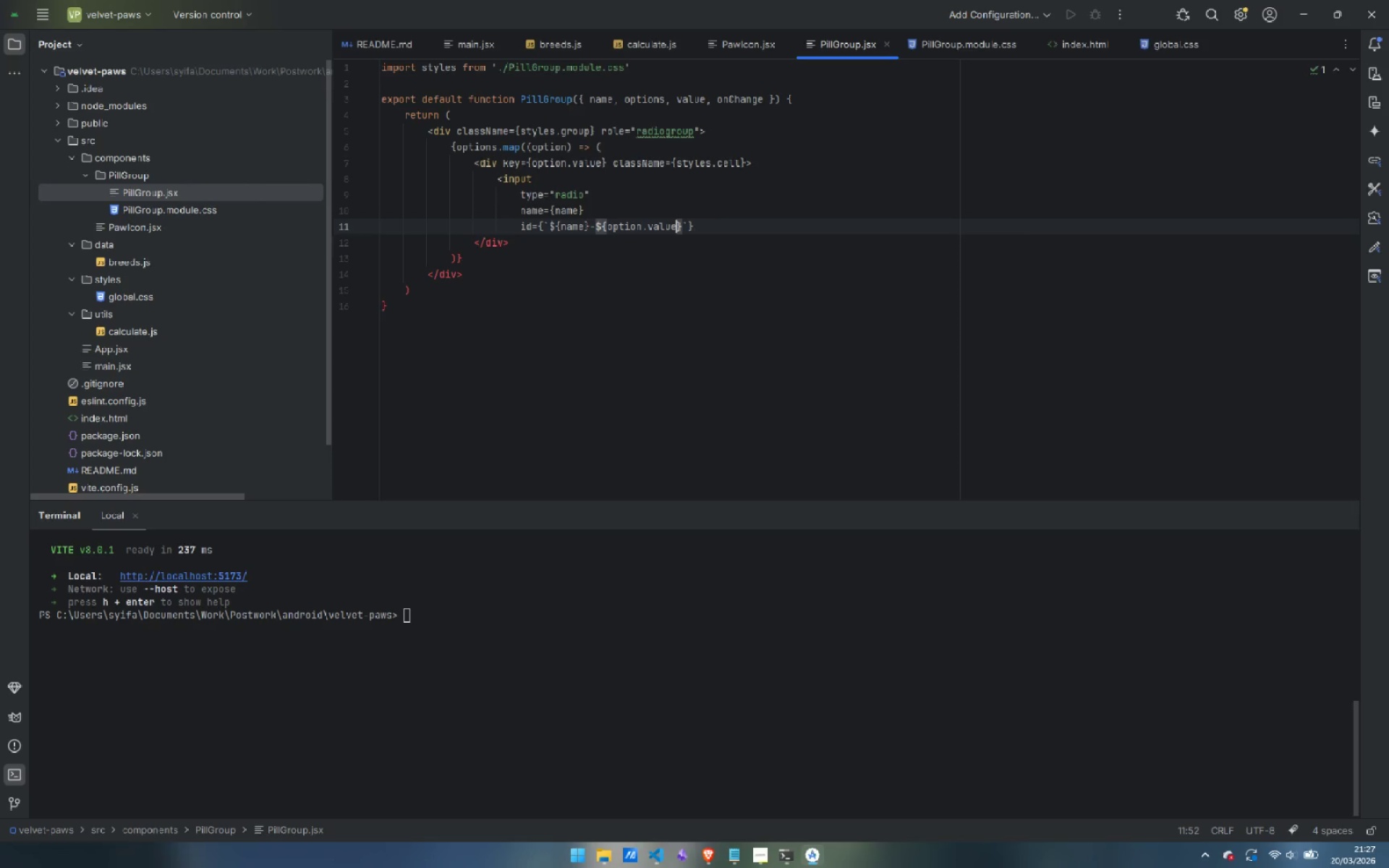 
key(ArrowRight)
 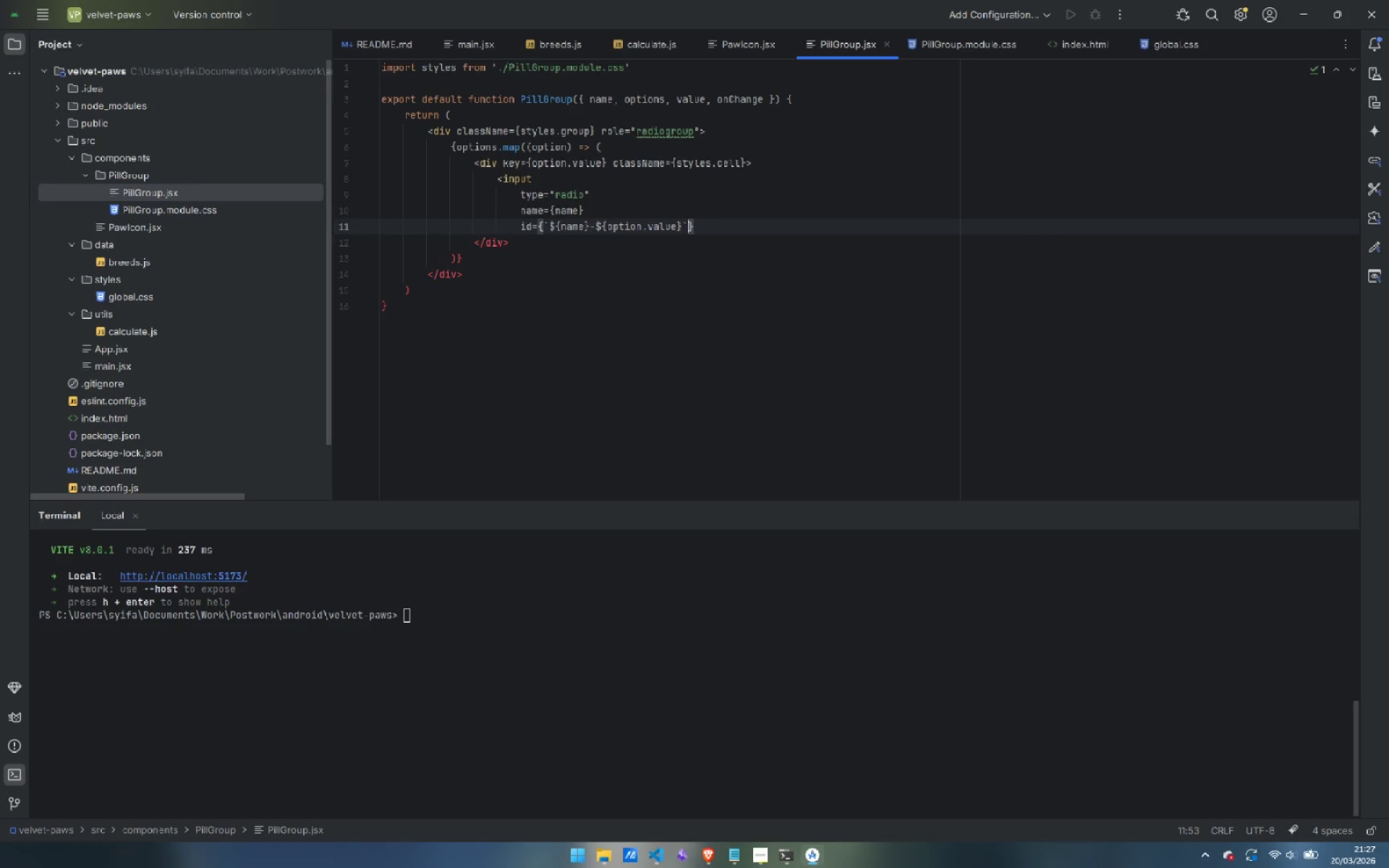 
key(ArrowRight)
 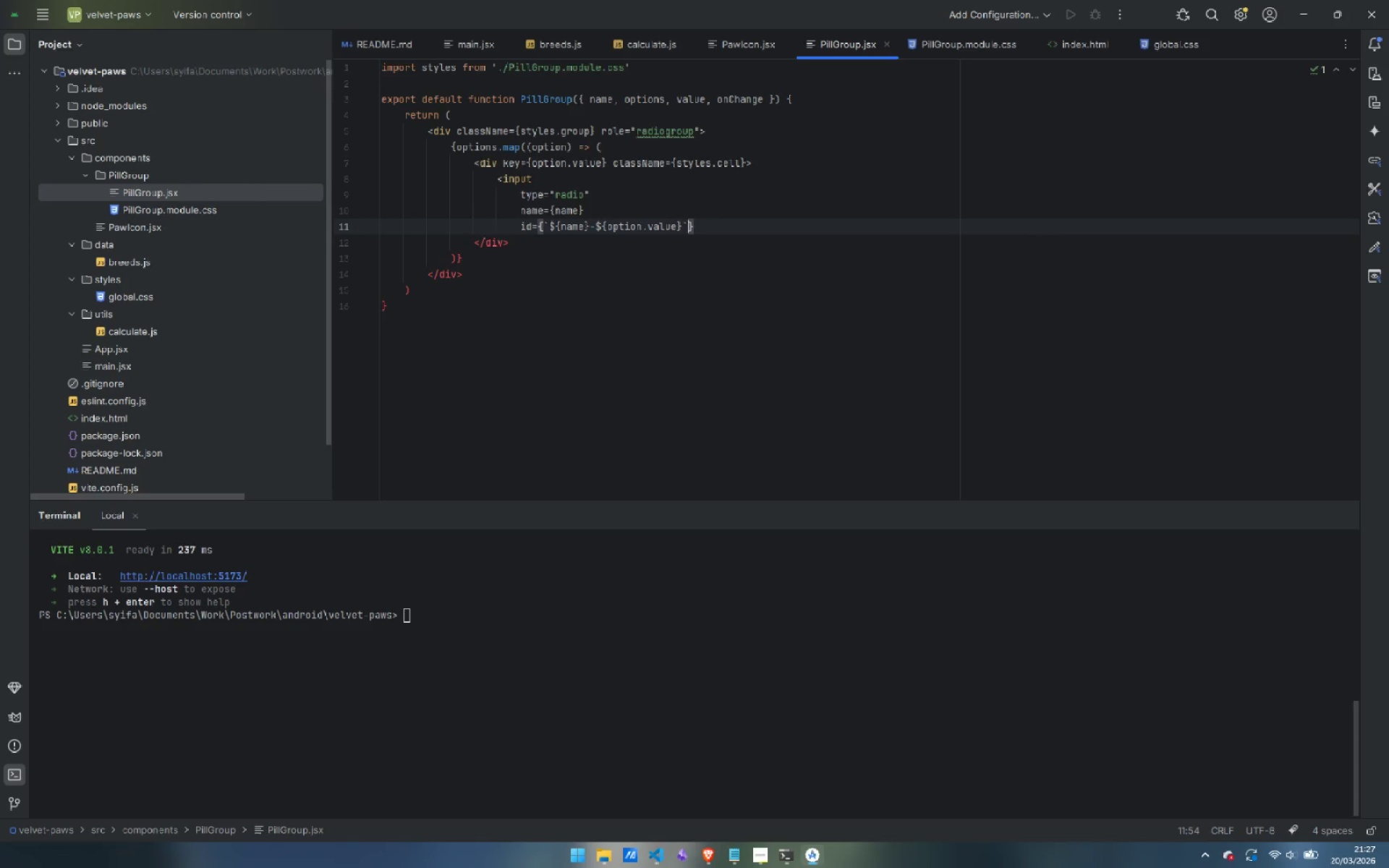 
key(ArrowRight)
 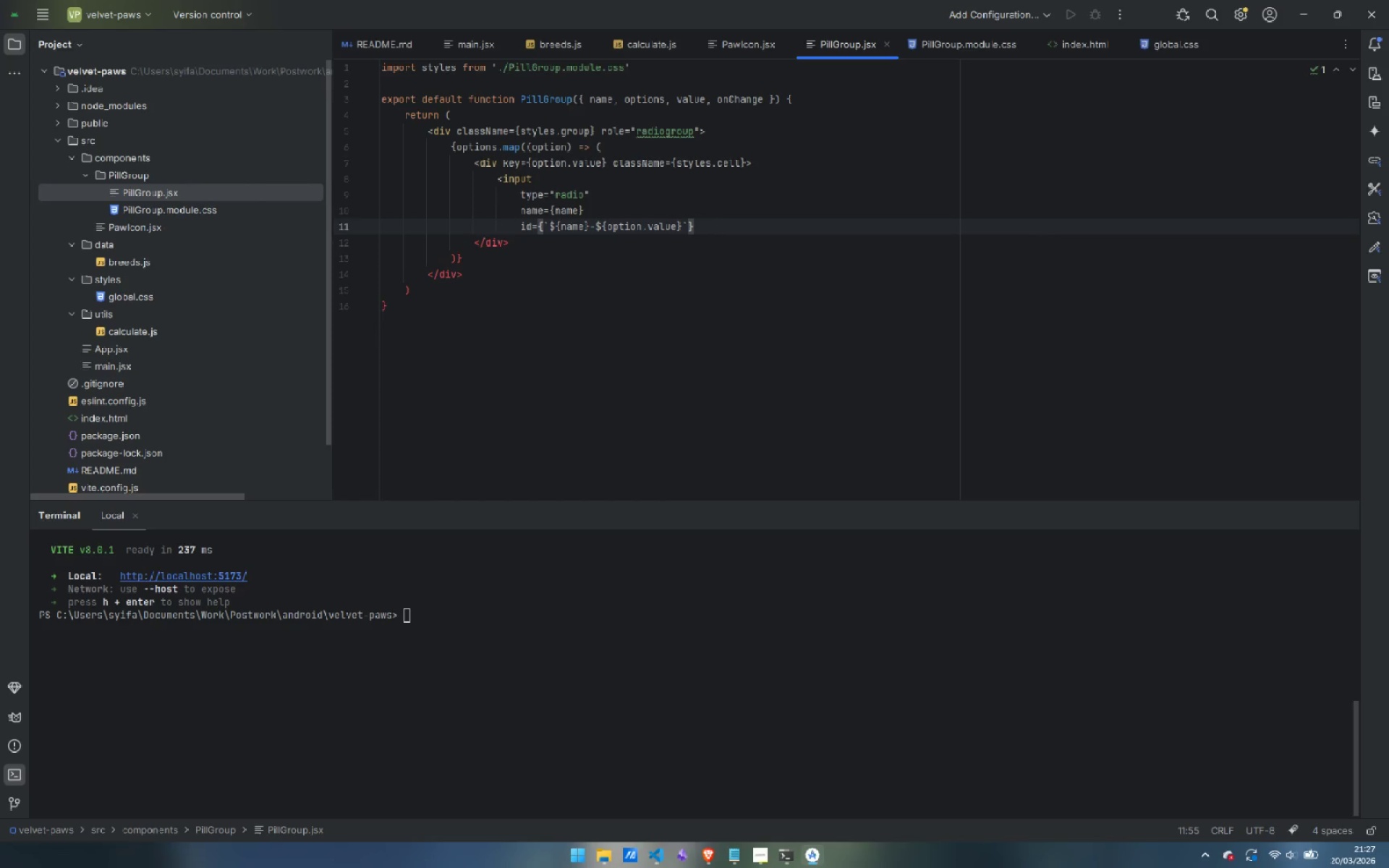 
key(Enter)
 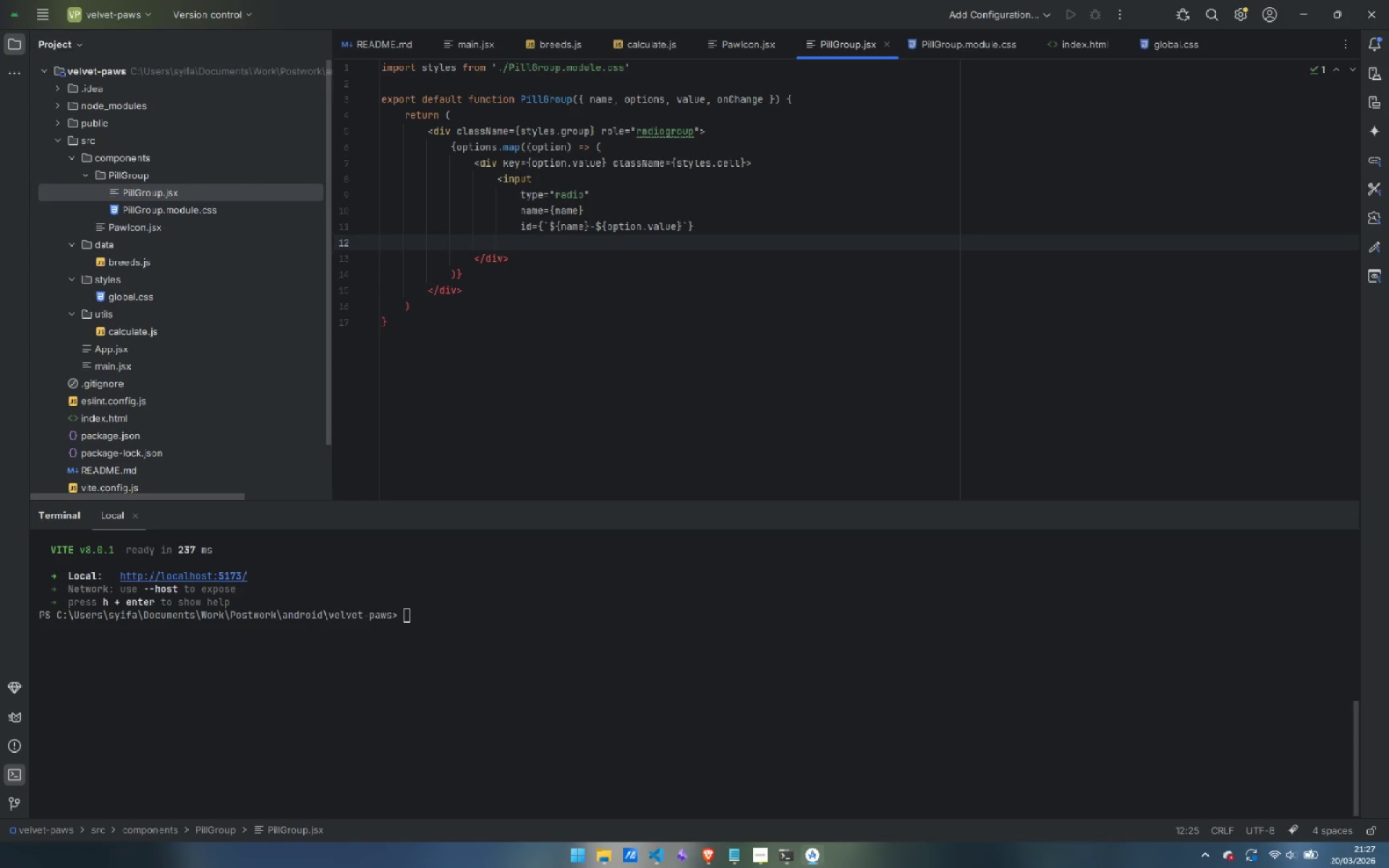 
type(va;l)
key(Backspace)
type(ue=)
 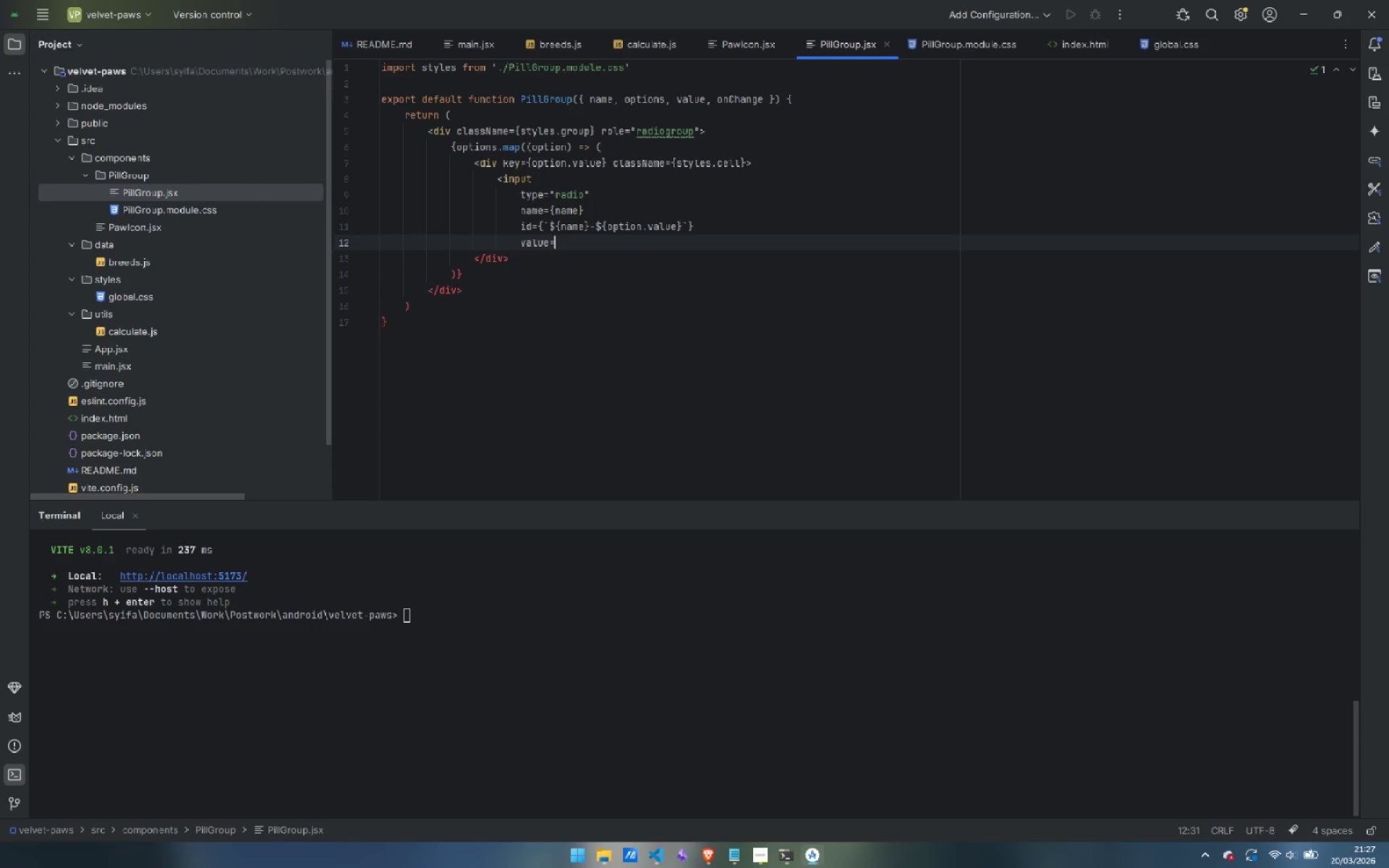 
key(Shift+BracketLeft)
 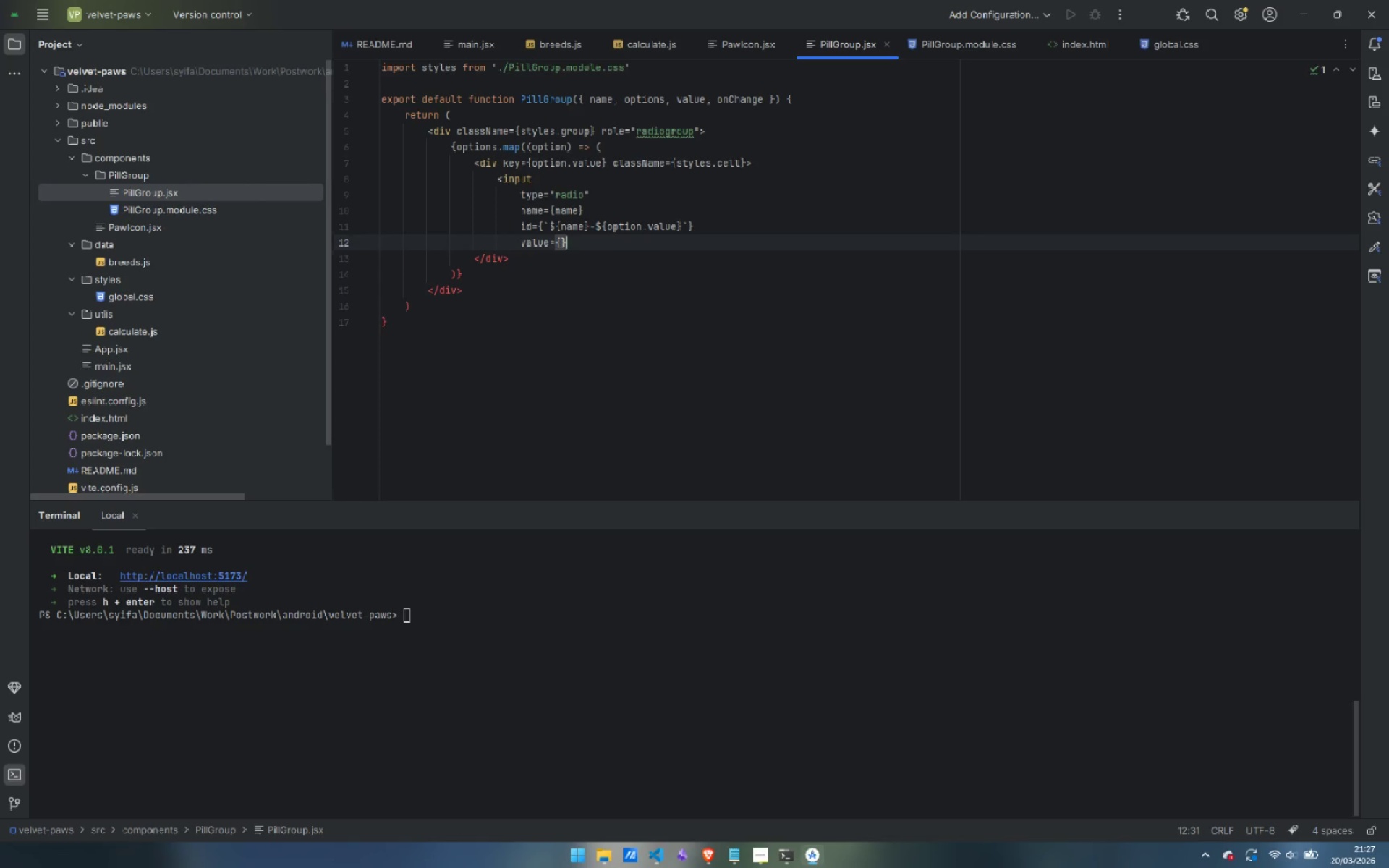 
key(Shift+BracketRight)
 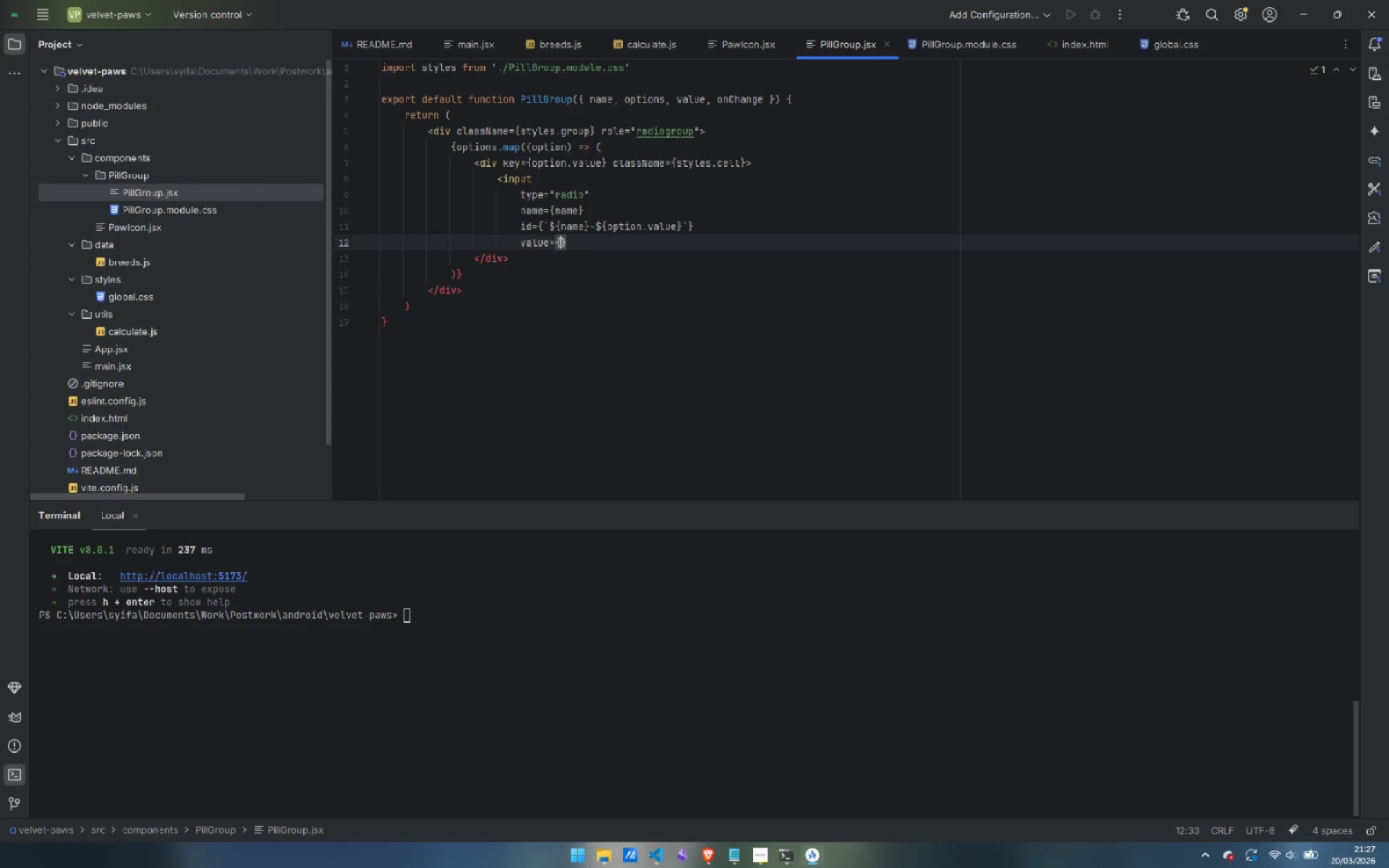 
key(ArrowLeft)
 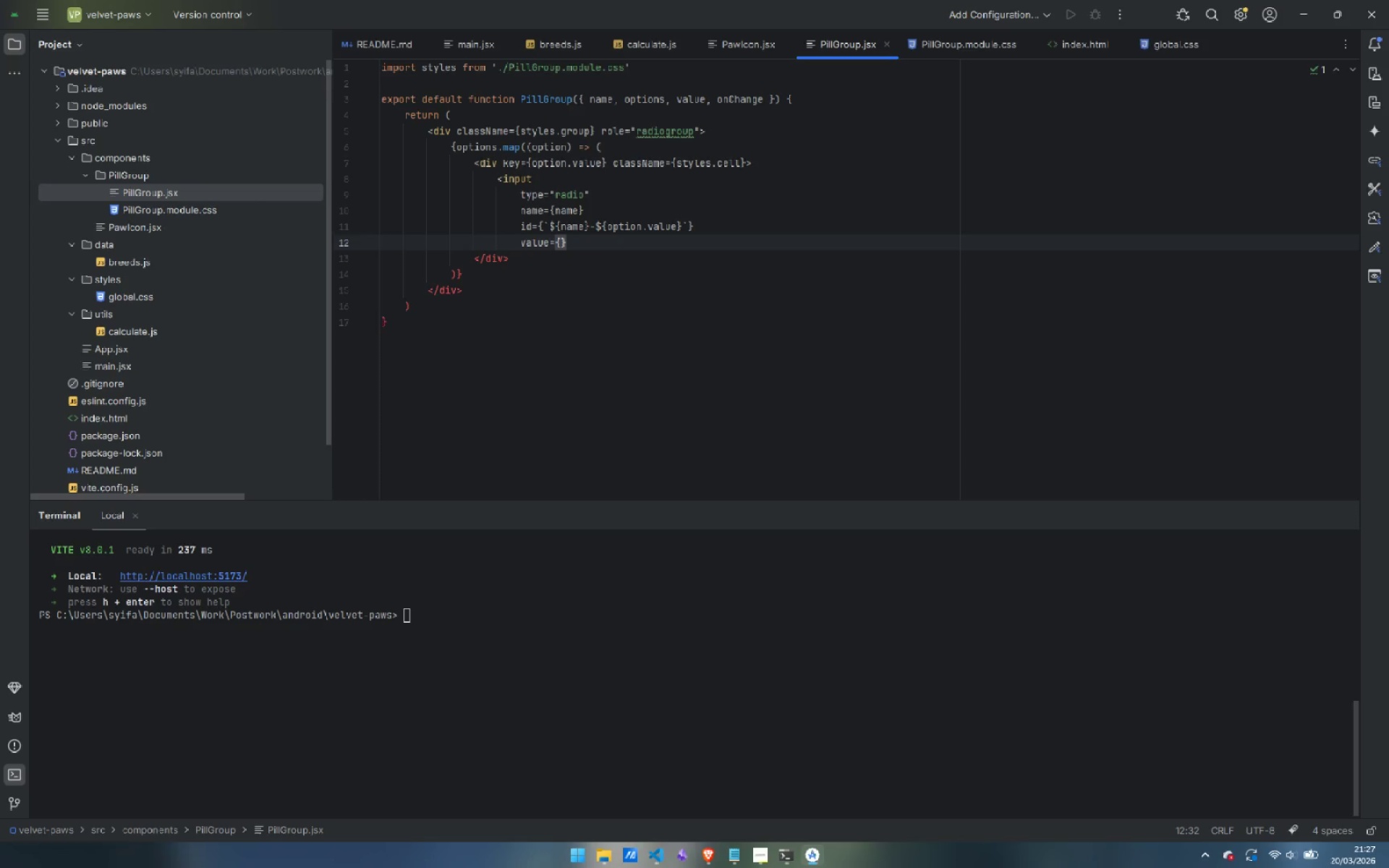 
type(option.value)
 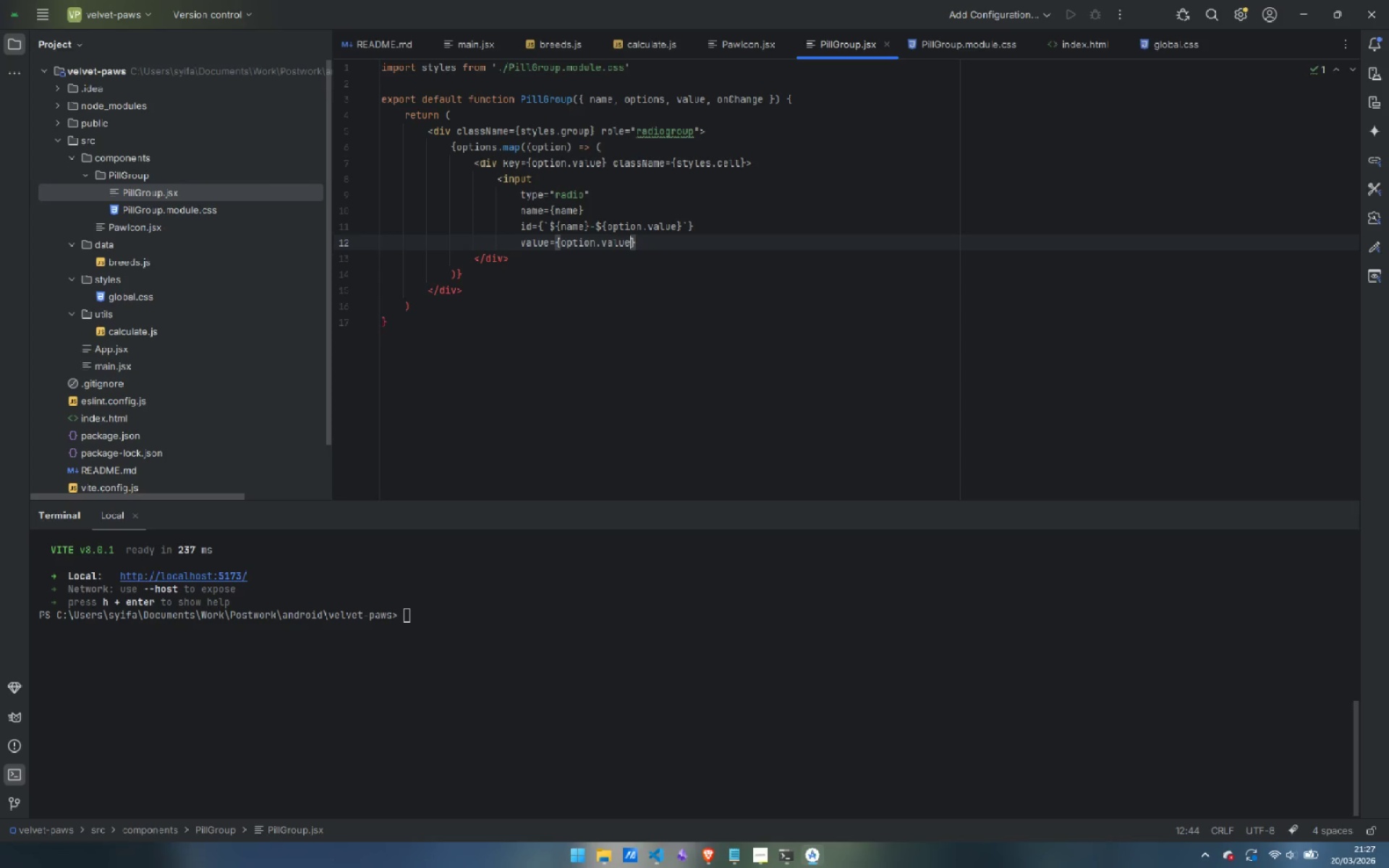 
key(ArrowRight)
 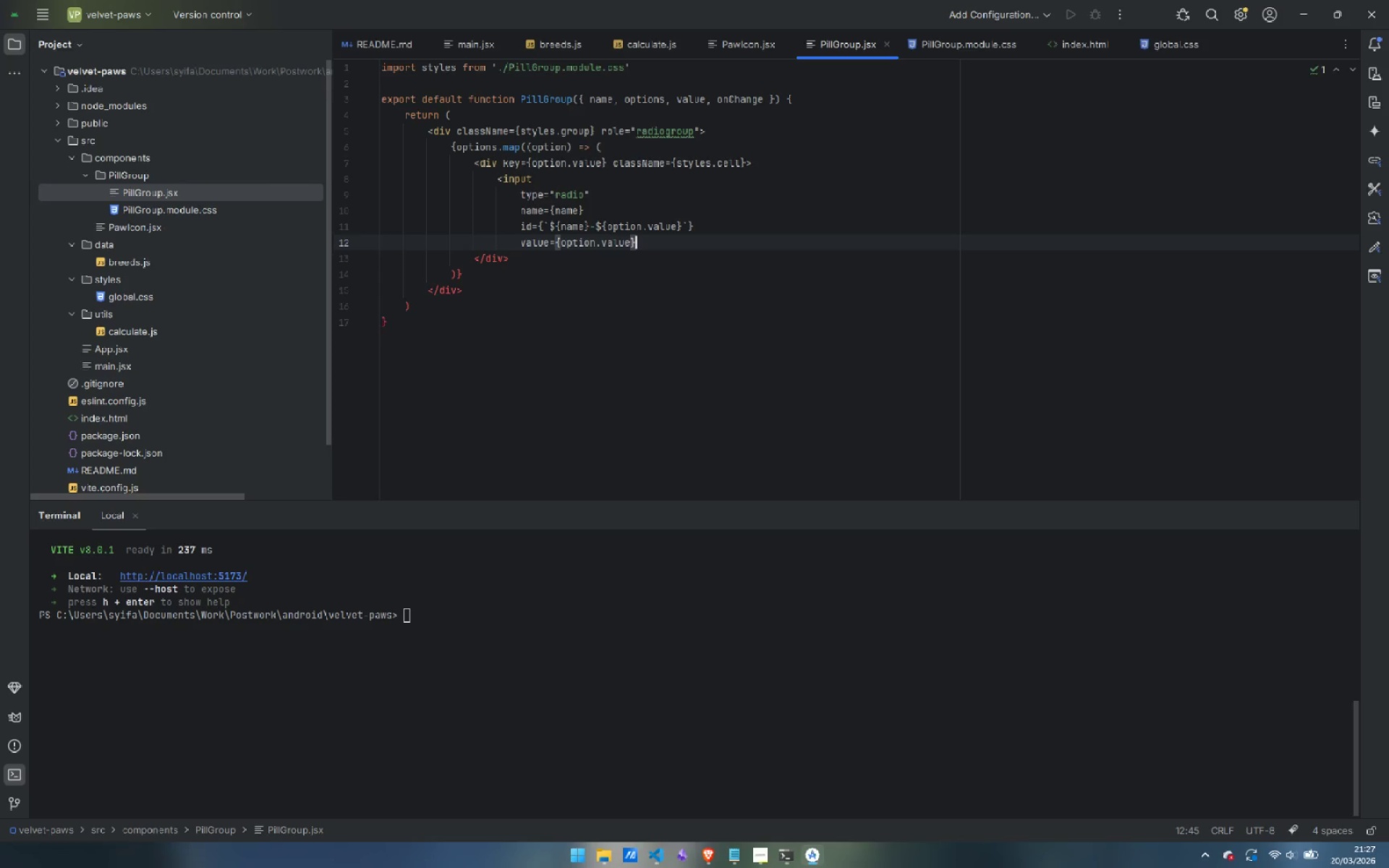 
key(Enter)
 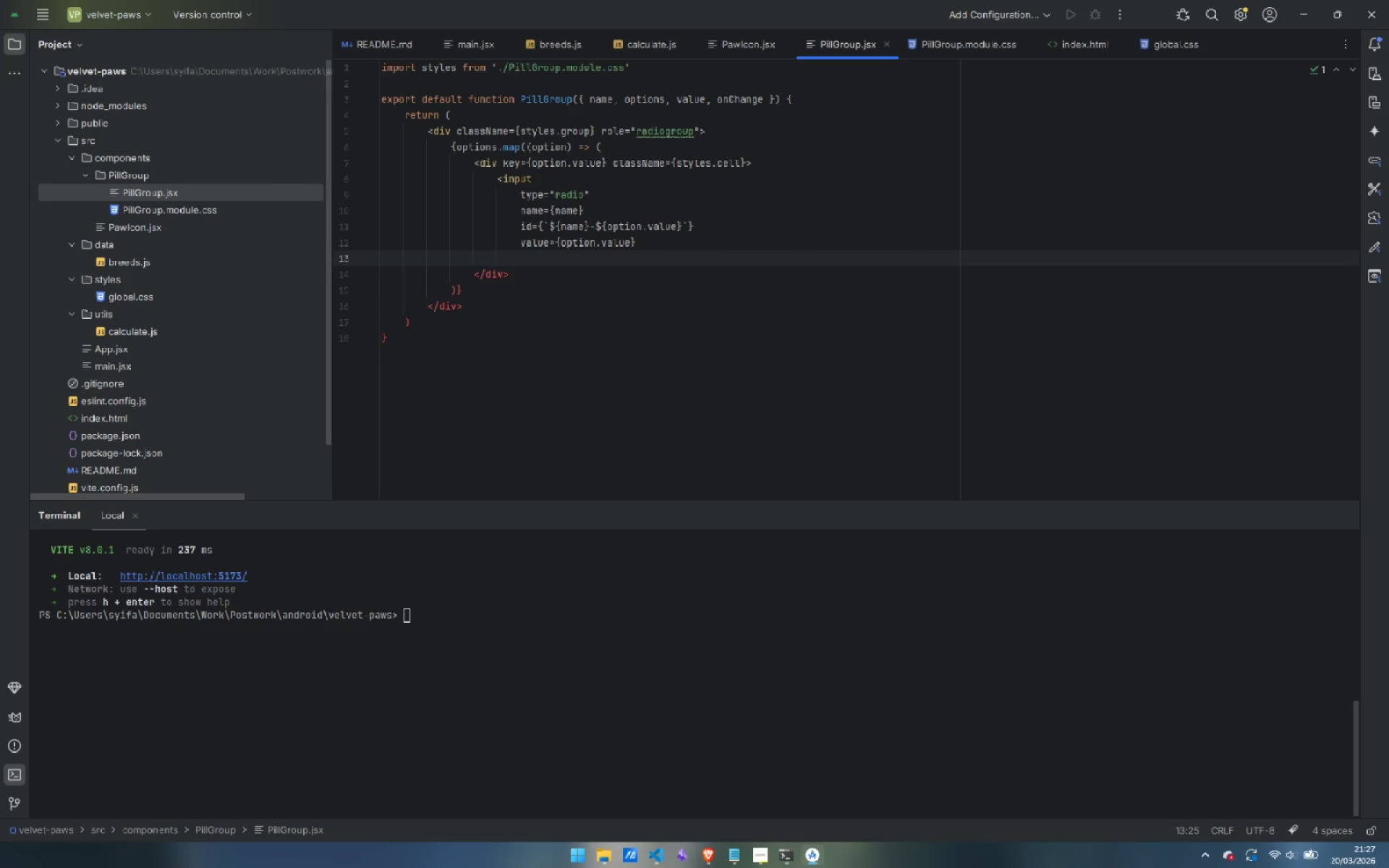 
type(checked={})
 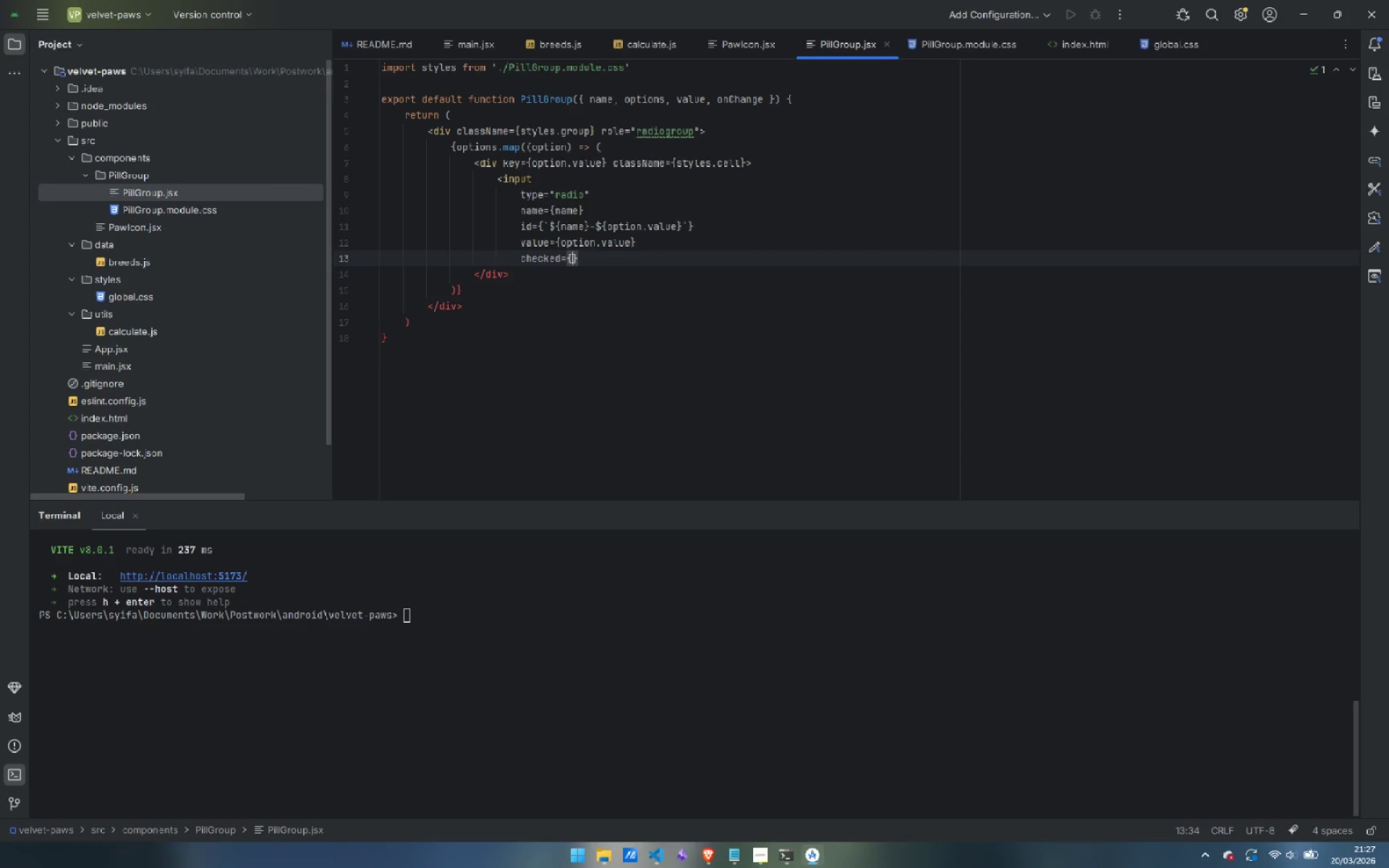 
 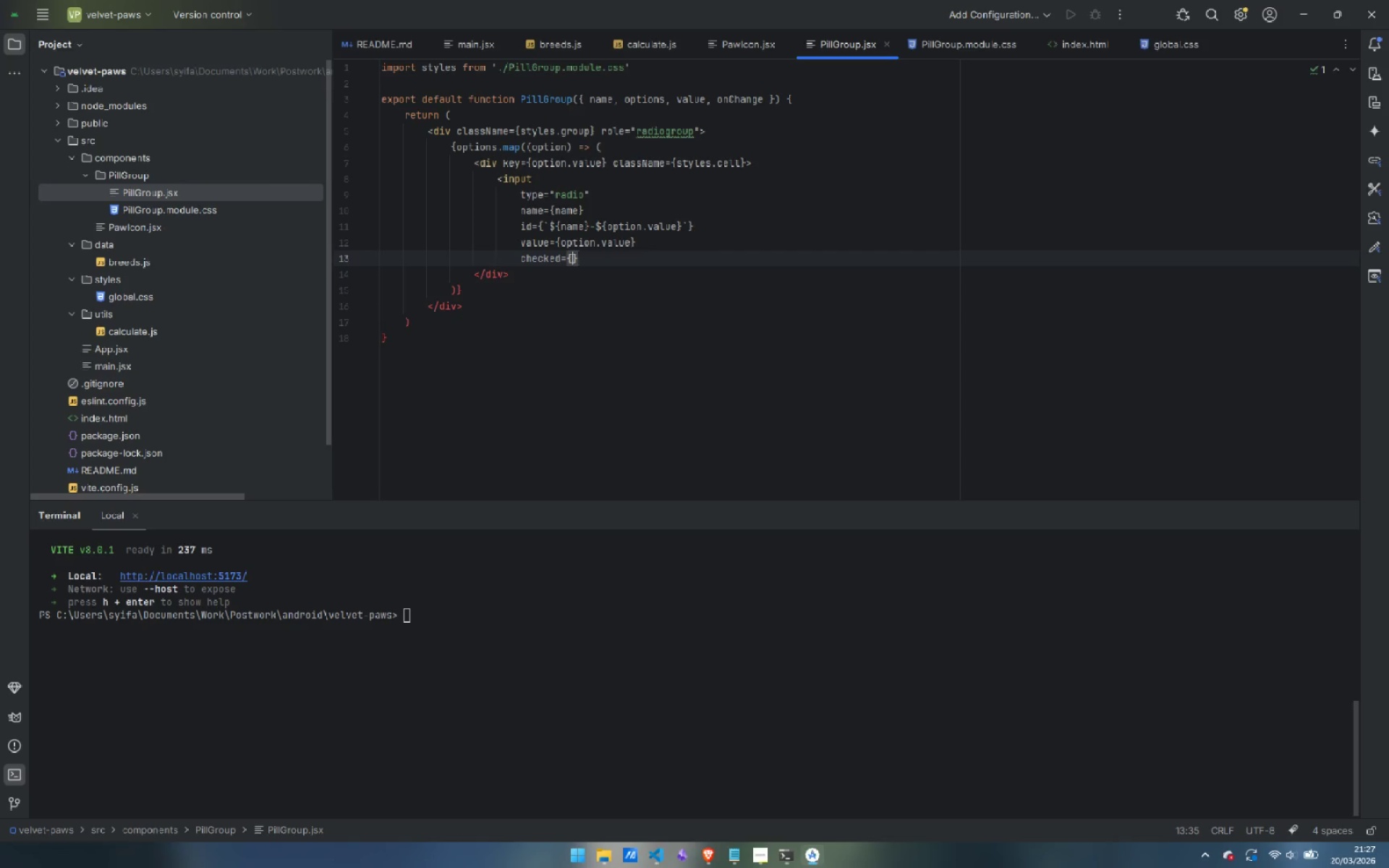 
key(ArrowLeft)
 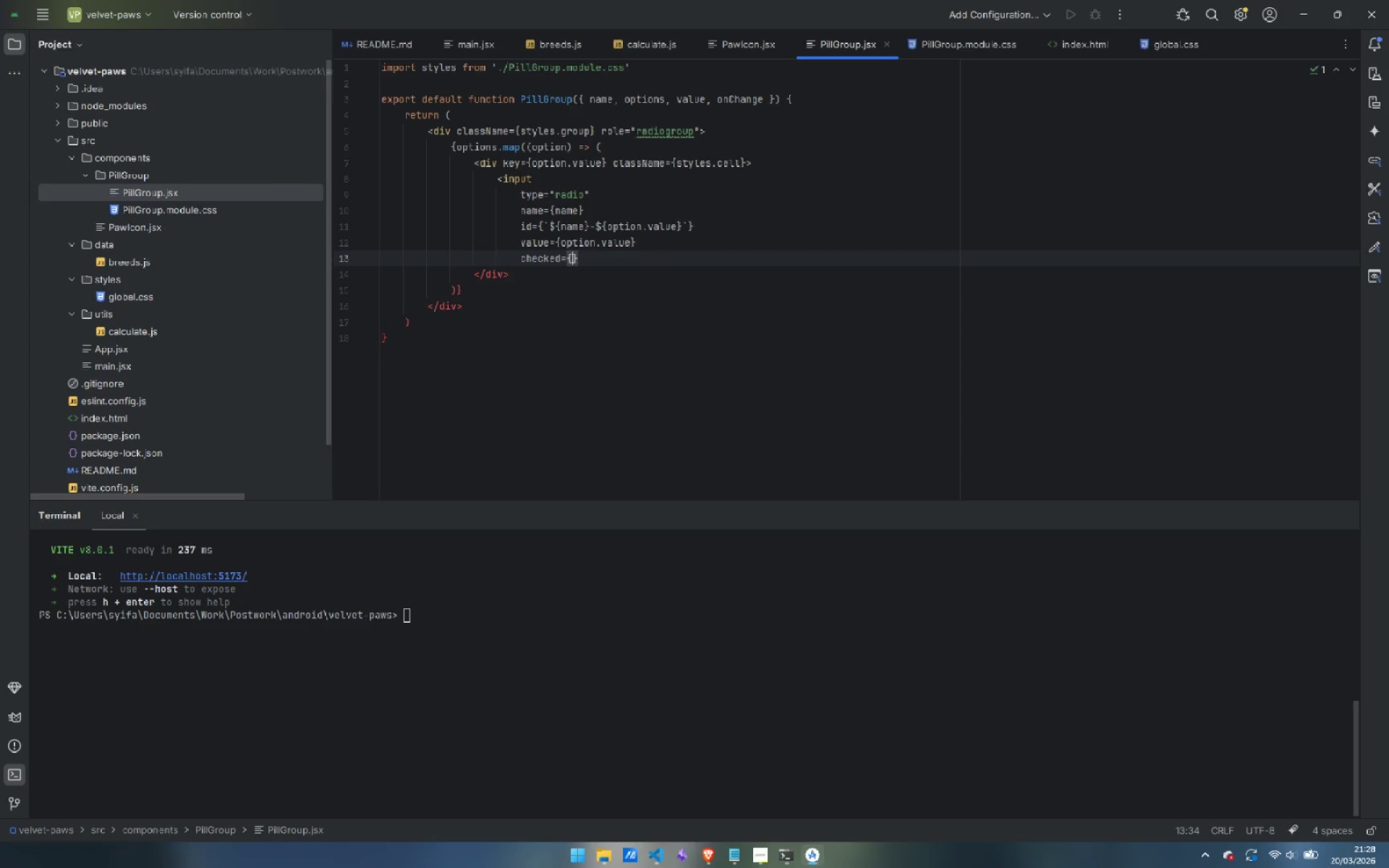 
type(value === option.value)
 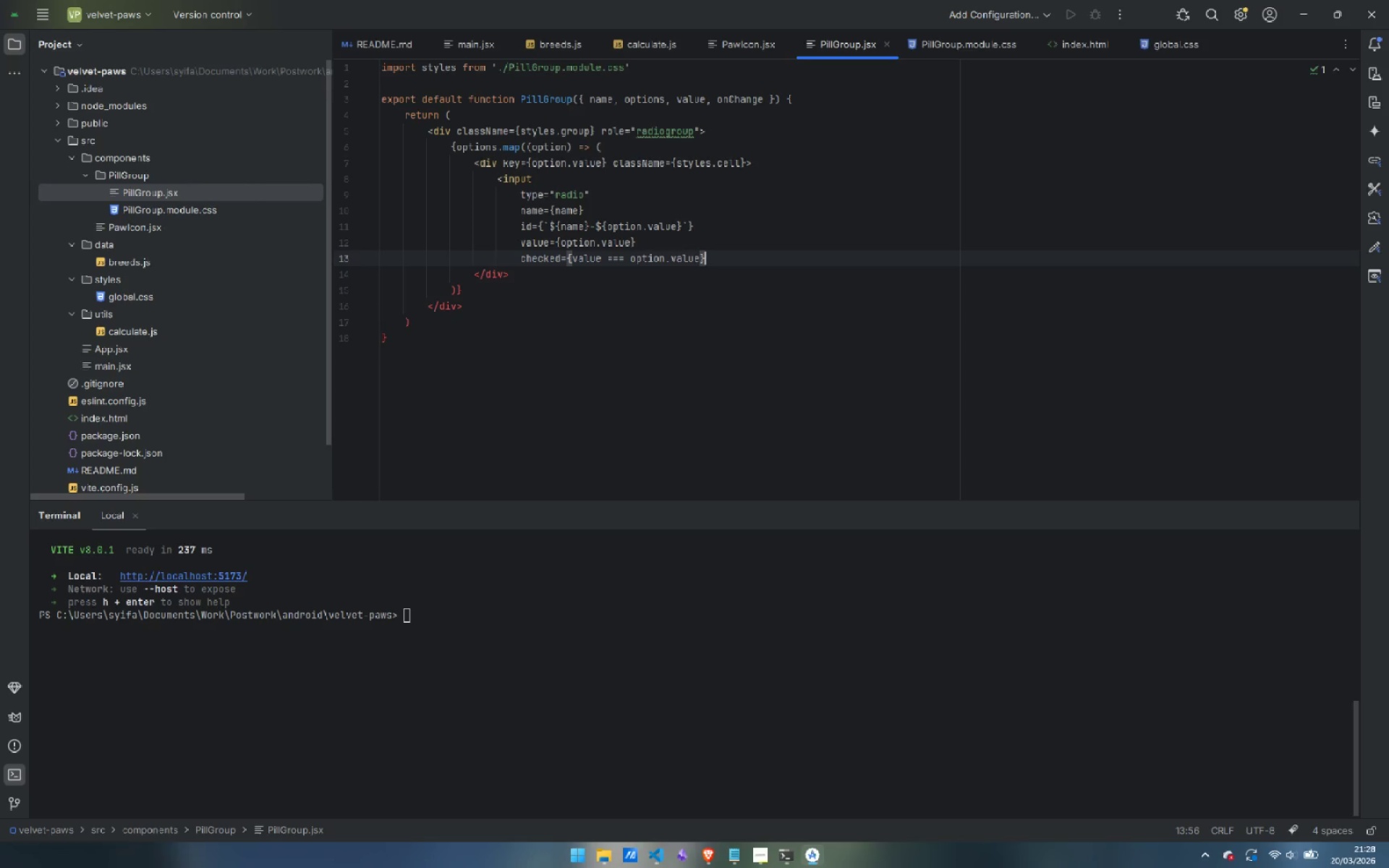 
key(ArrowRight)
 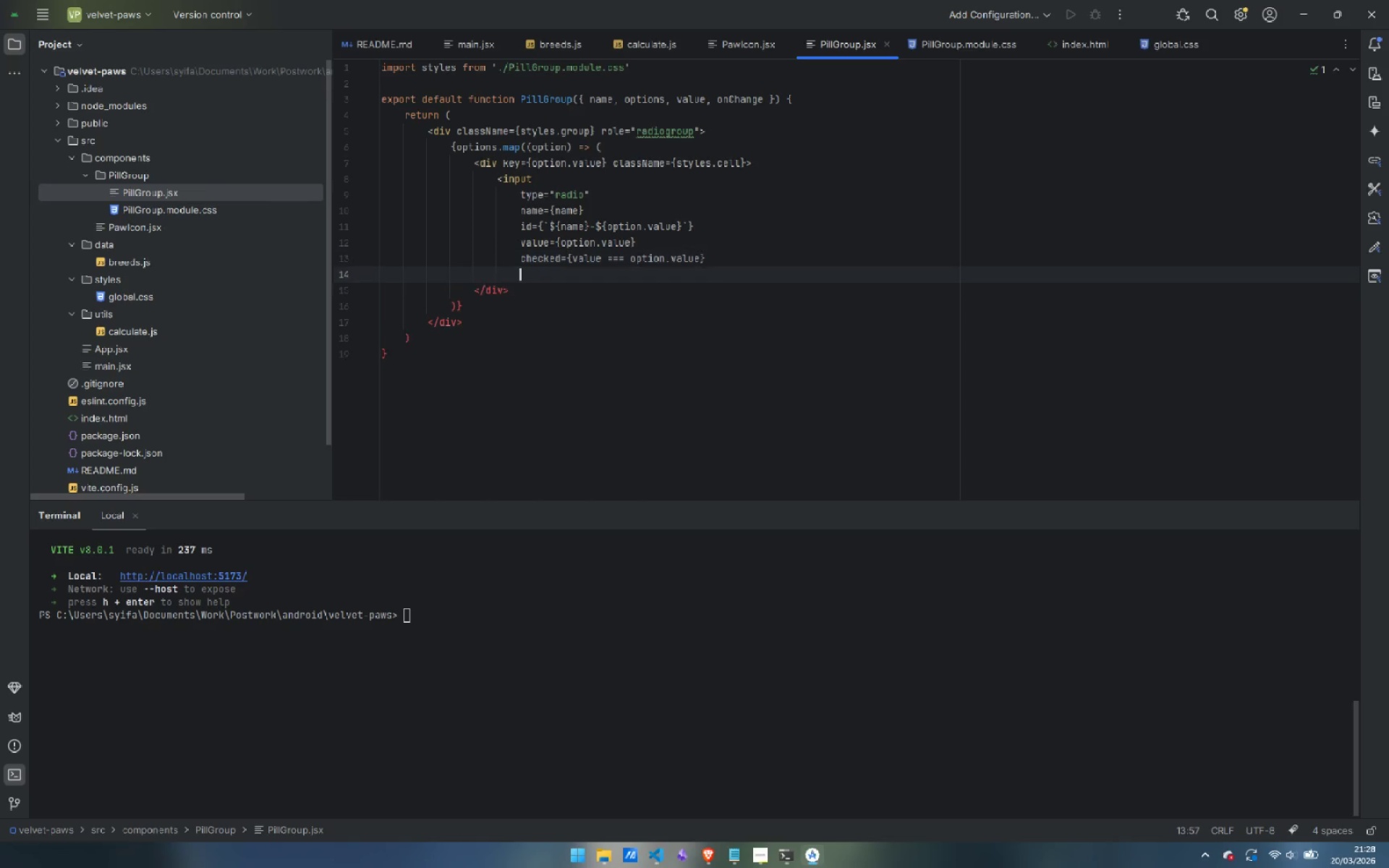 
key(Enter)
 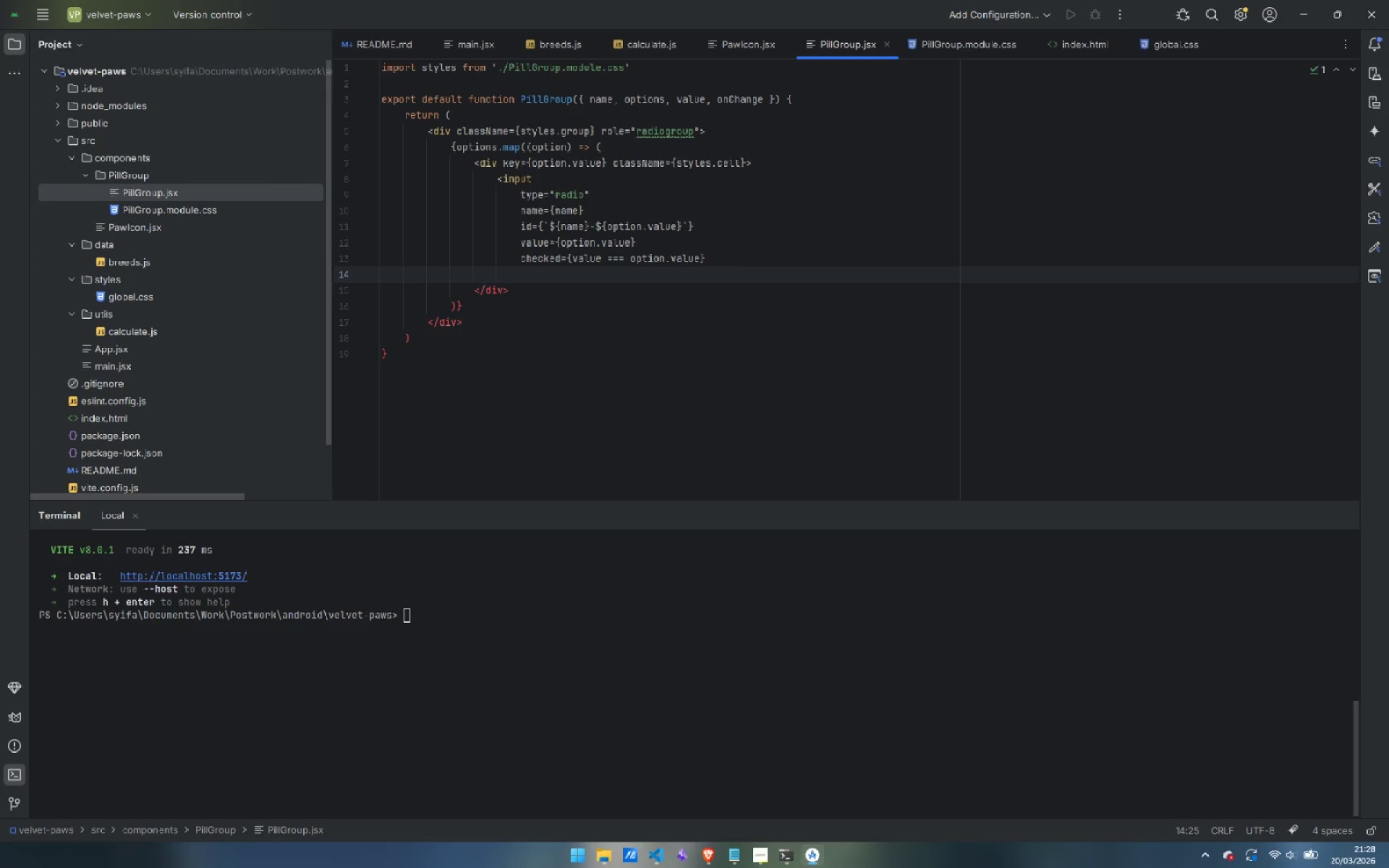 
type(onChange={})
 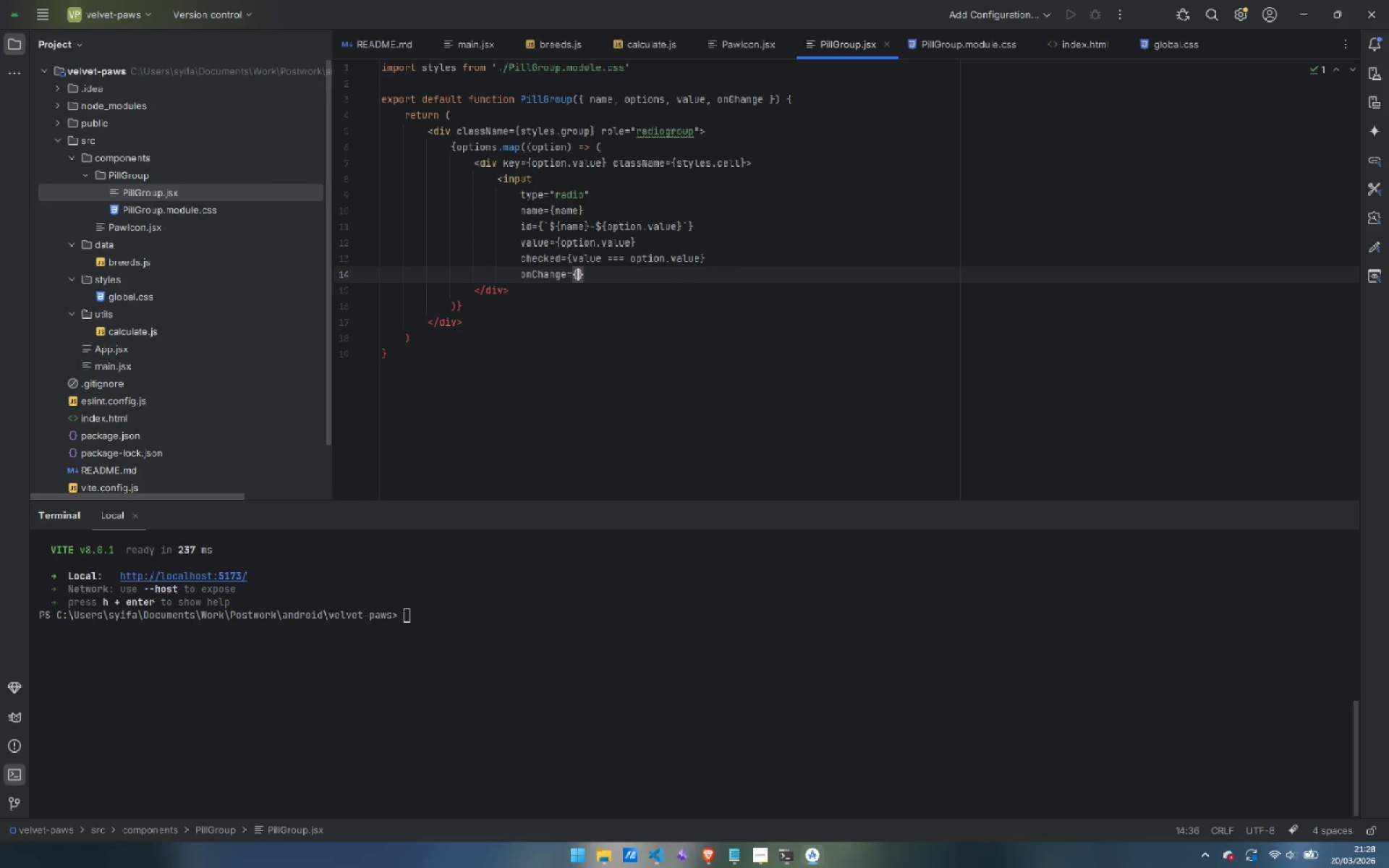 
 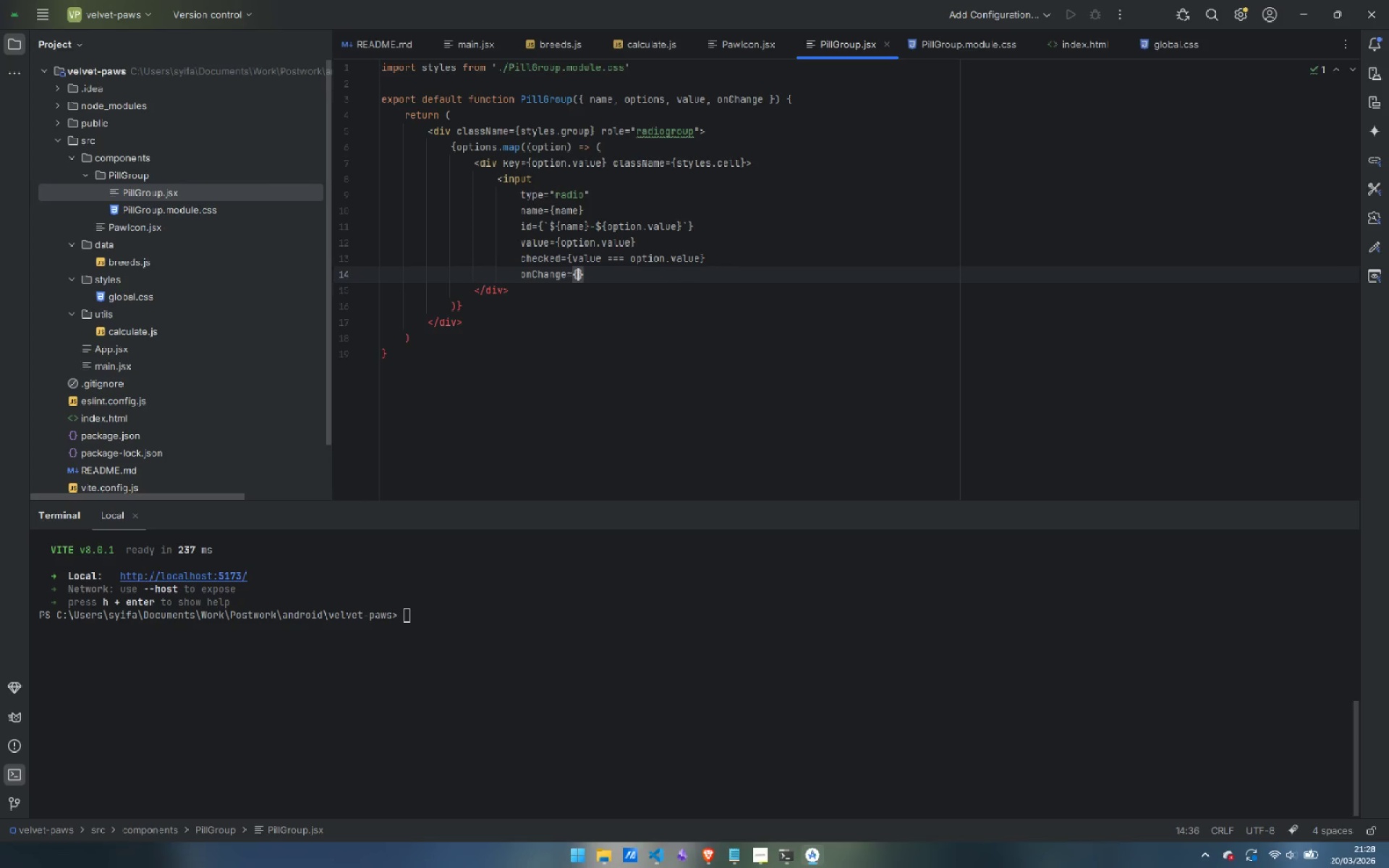 
key(ArrowLeft)
 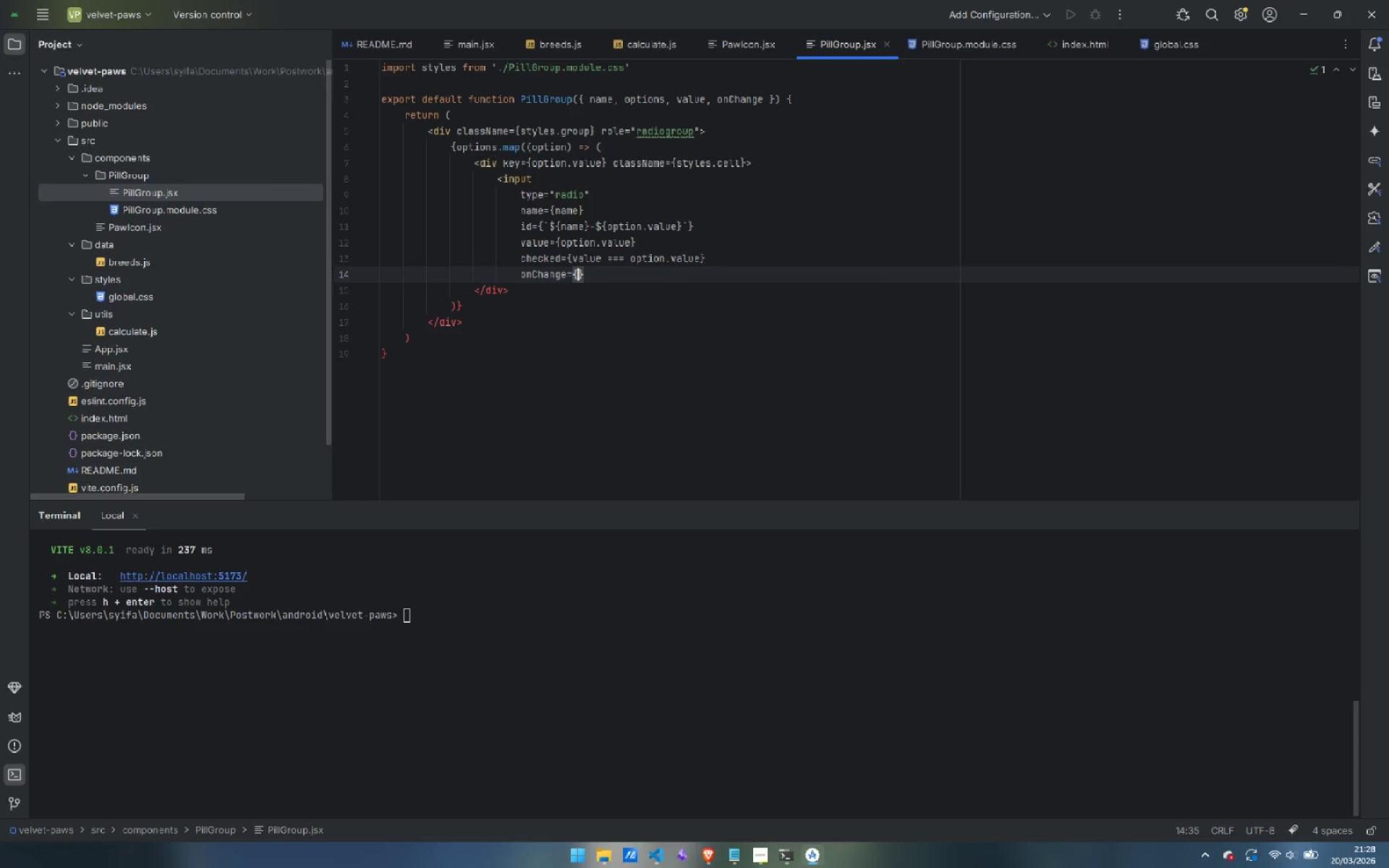 
type(() => onCha)
 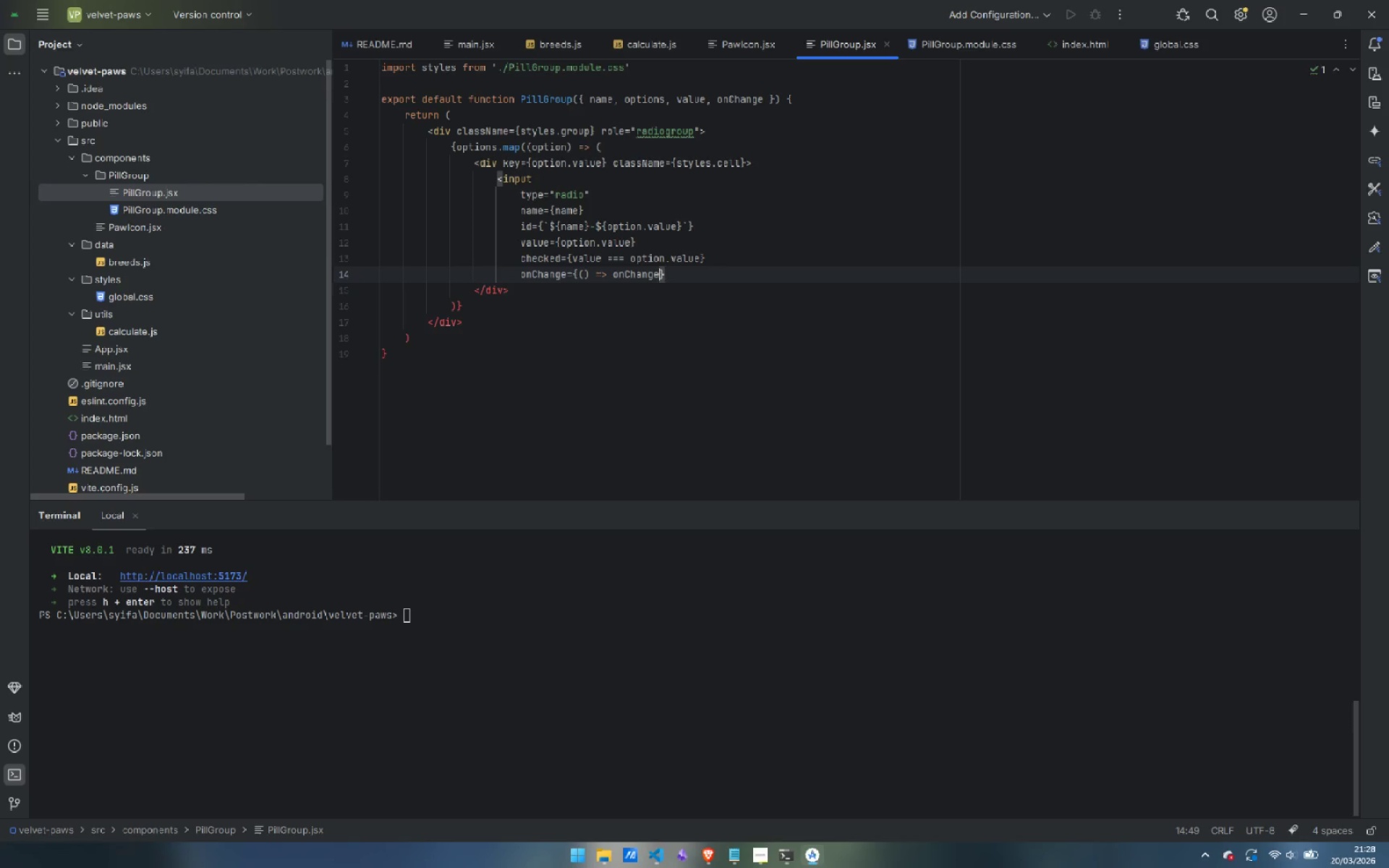 
 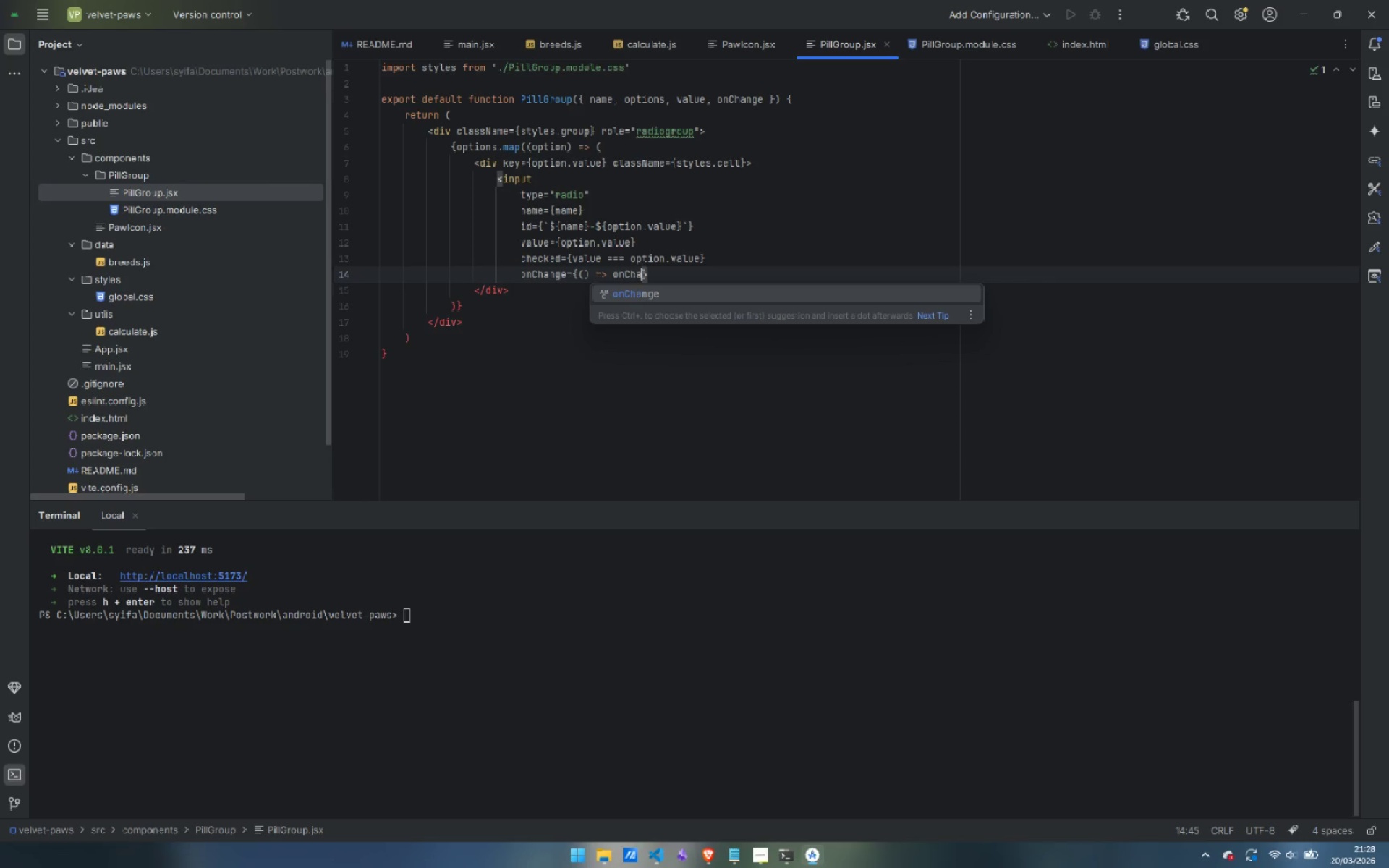 
key(Enter)
 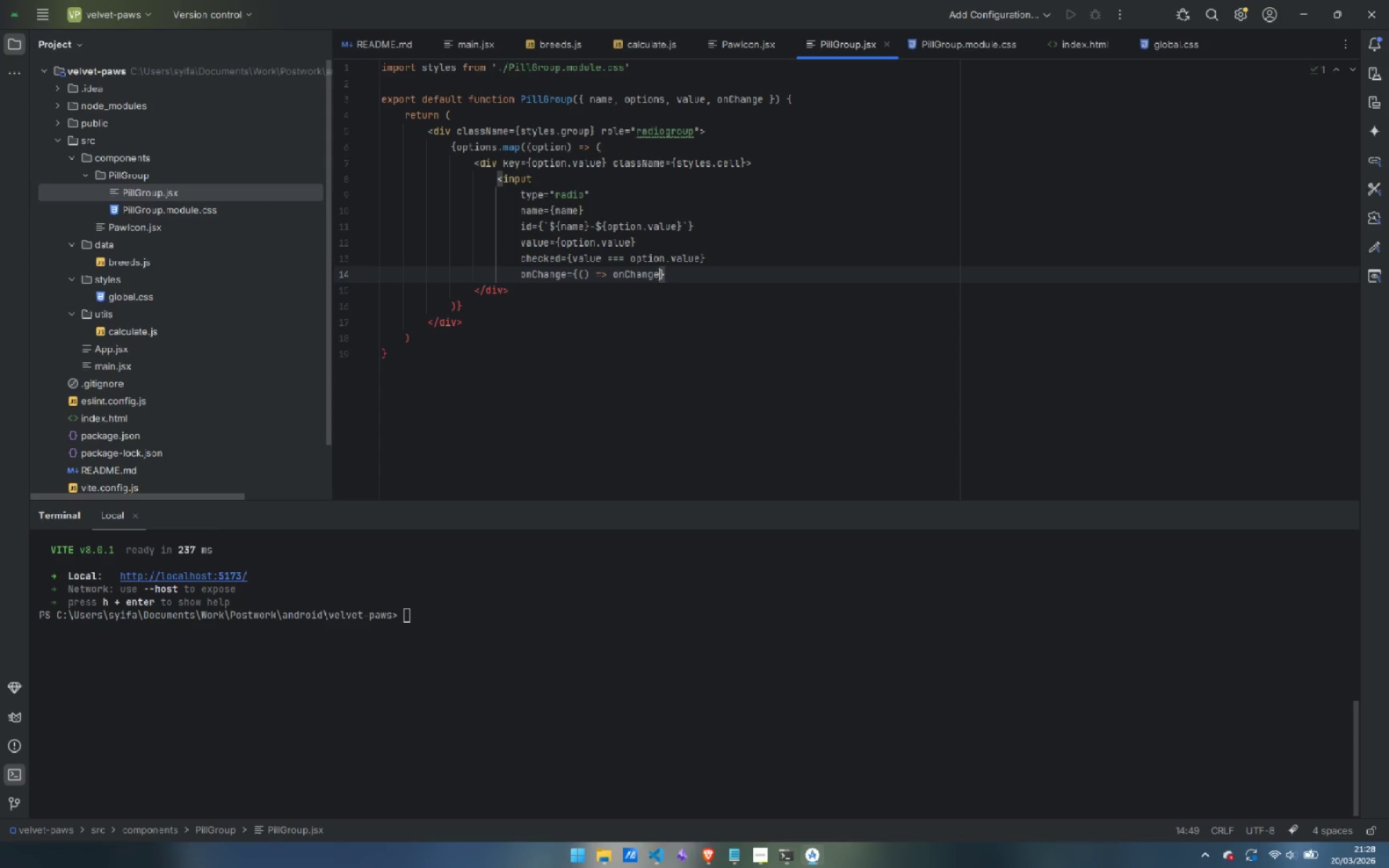 
type((opt)
 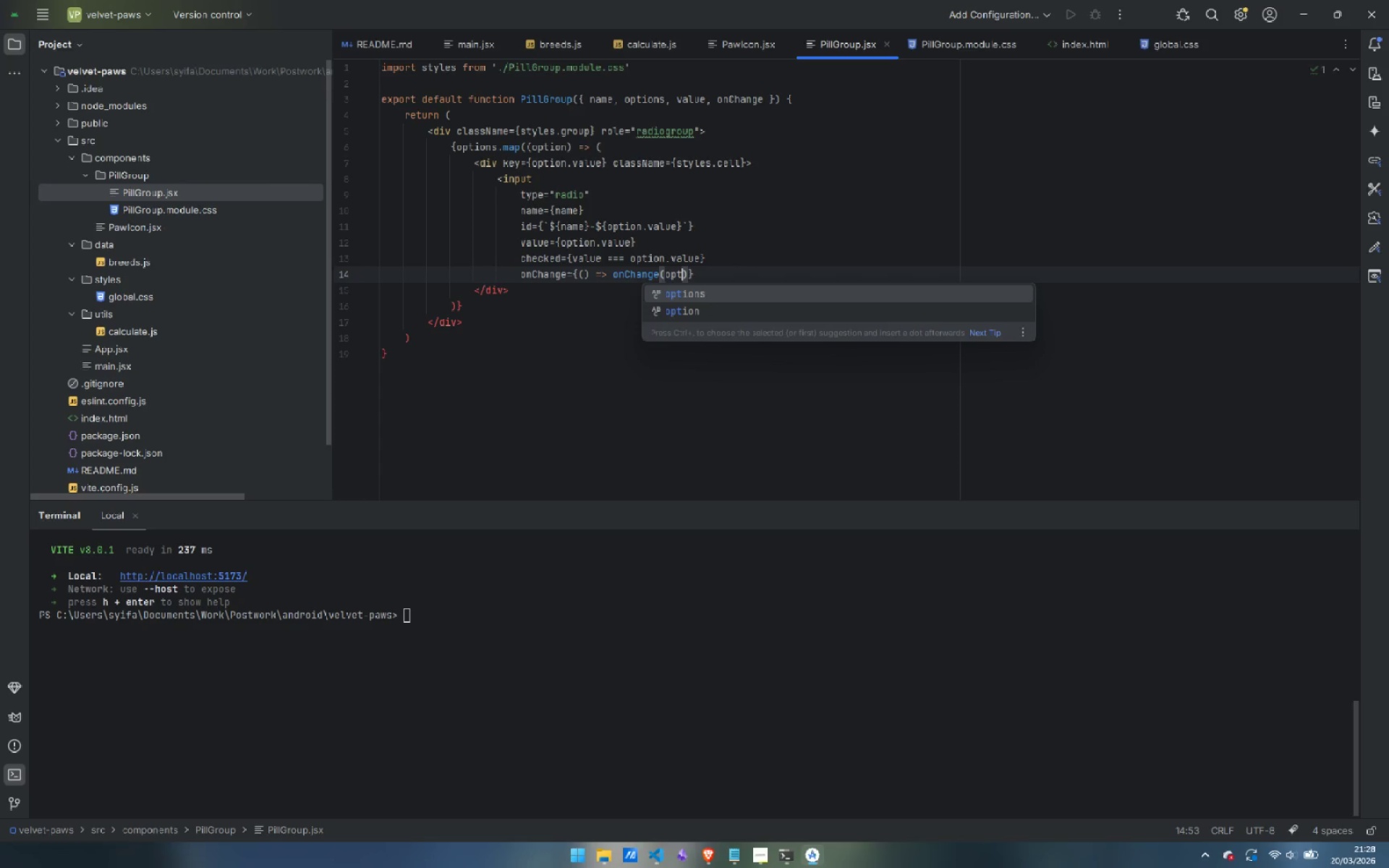 
key(ArrowDown)
 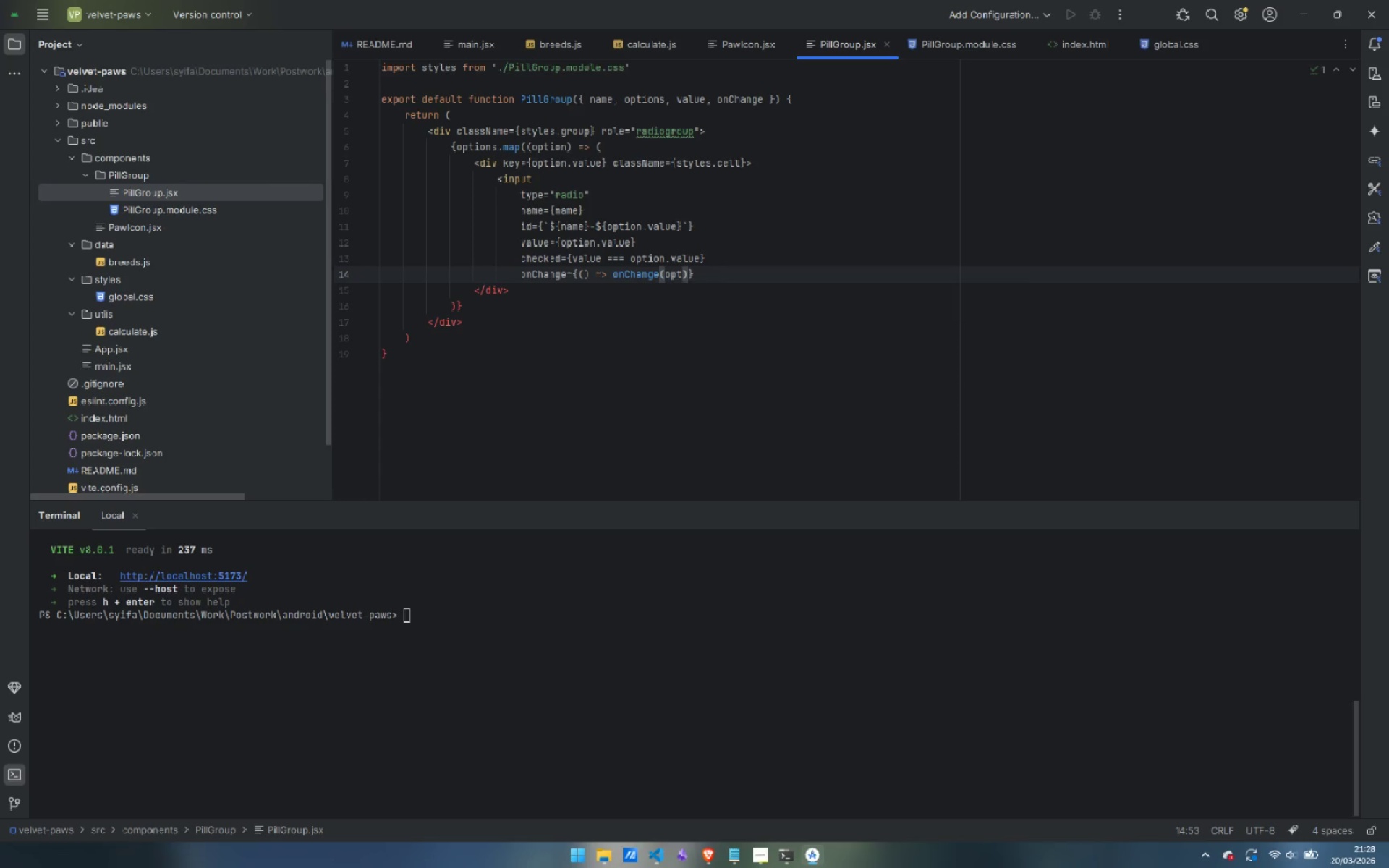 
key(Enter)
 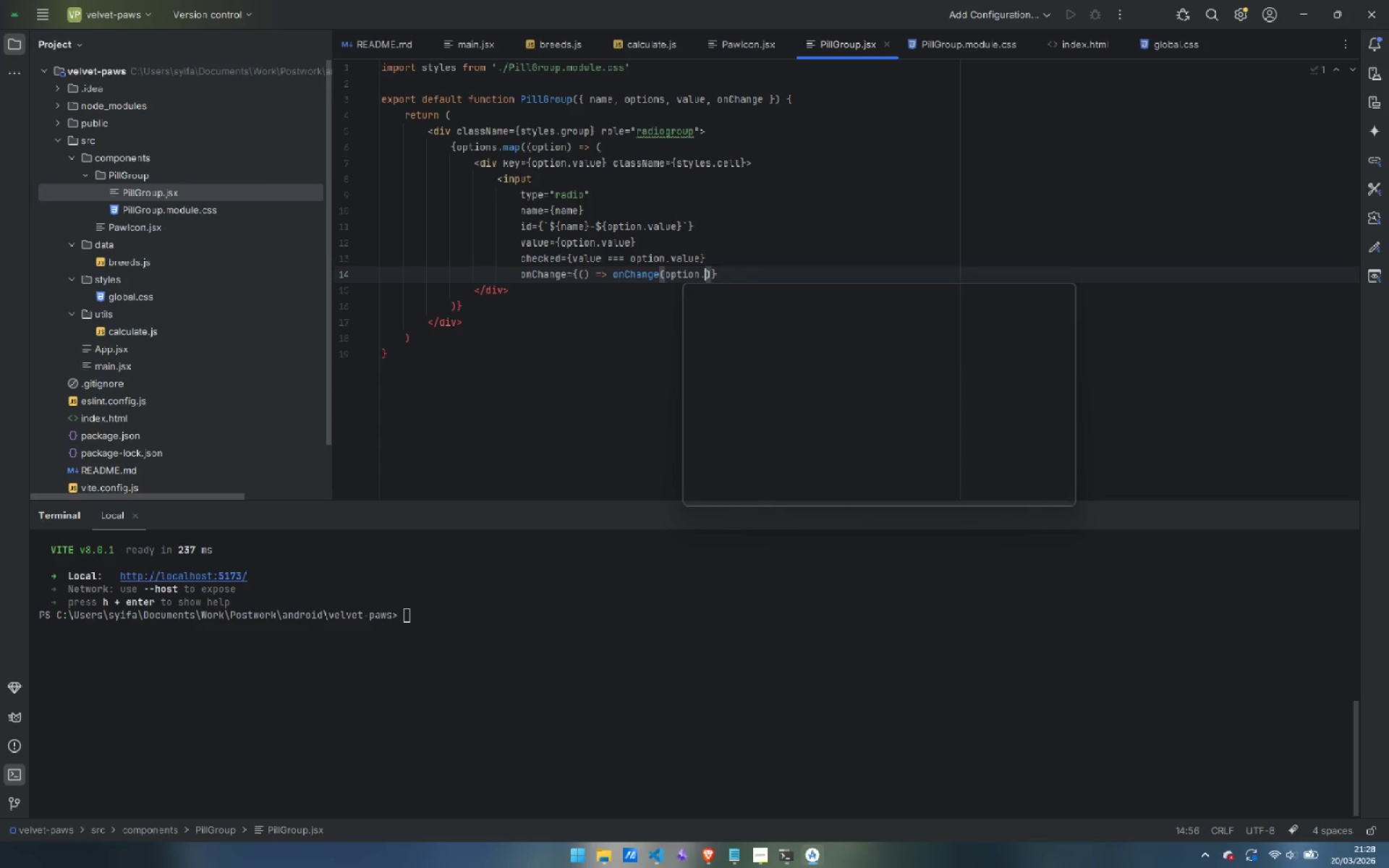 
type(.value)
 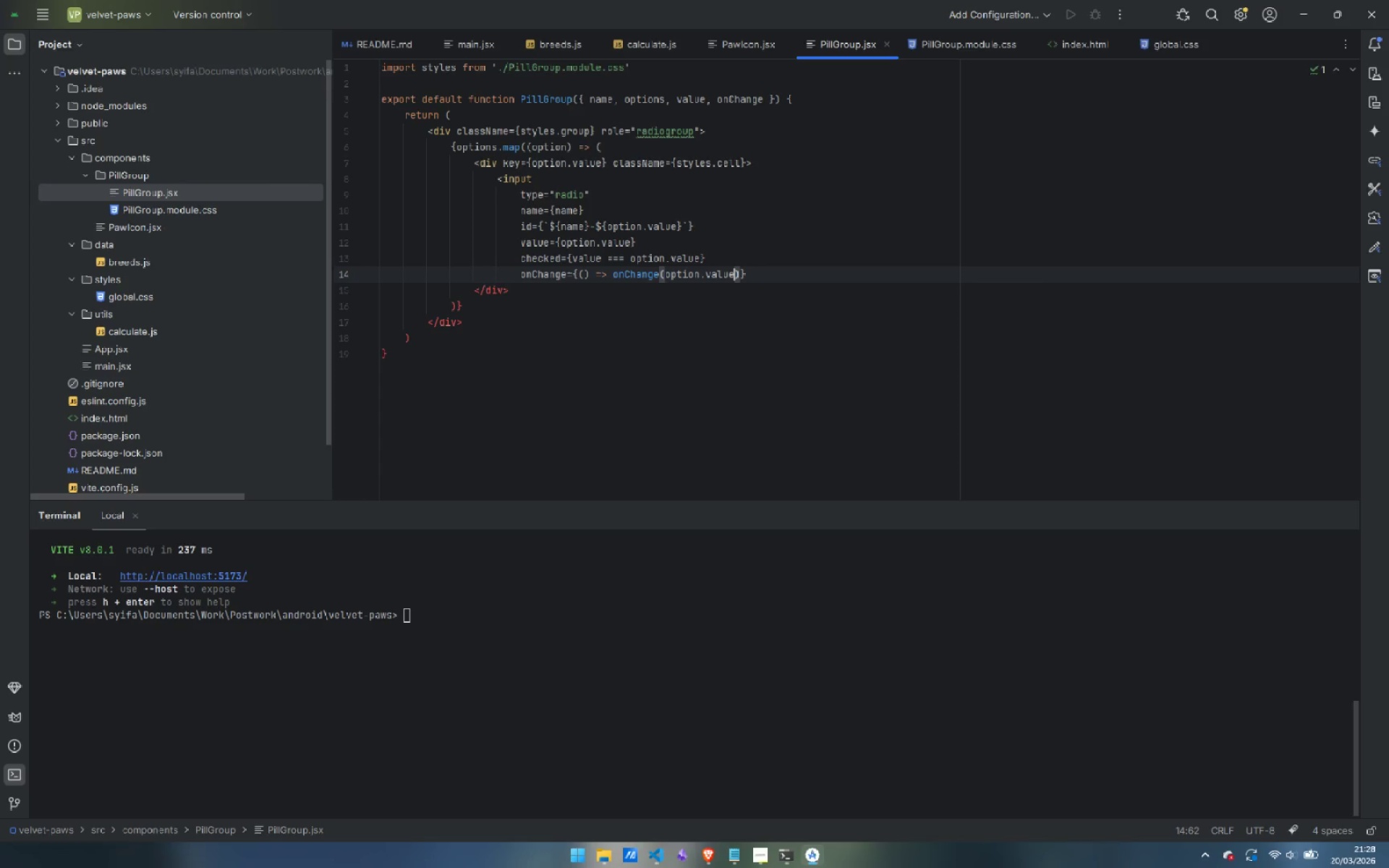 
key(ArrowRight)
 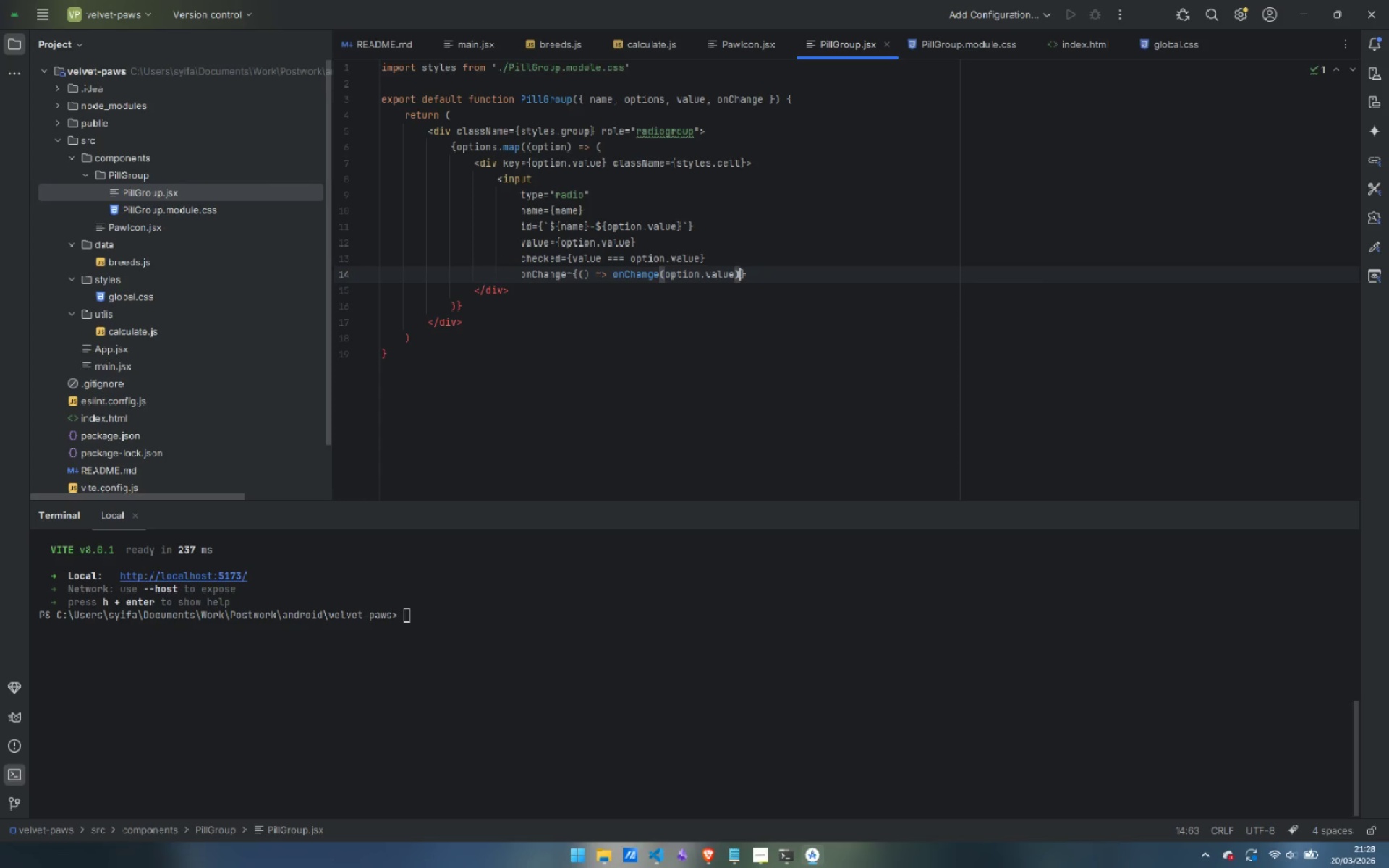 
key(ArrowRight)
 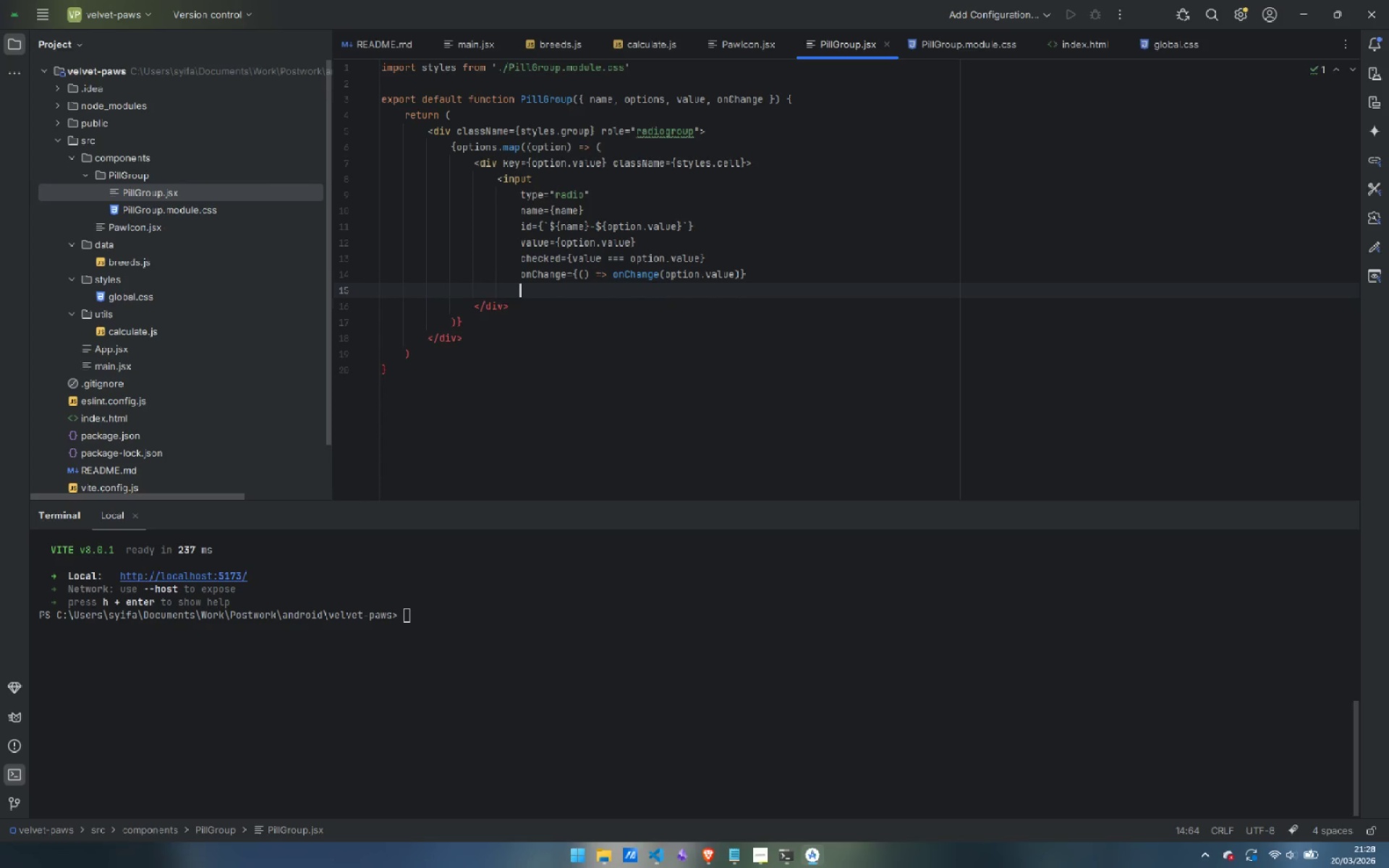 
key(Enter)
 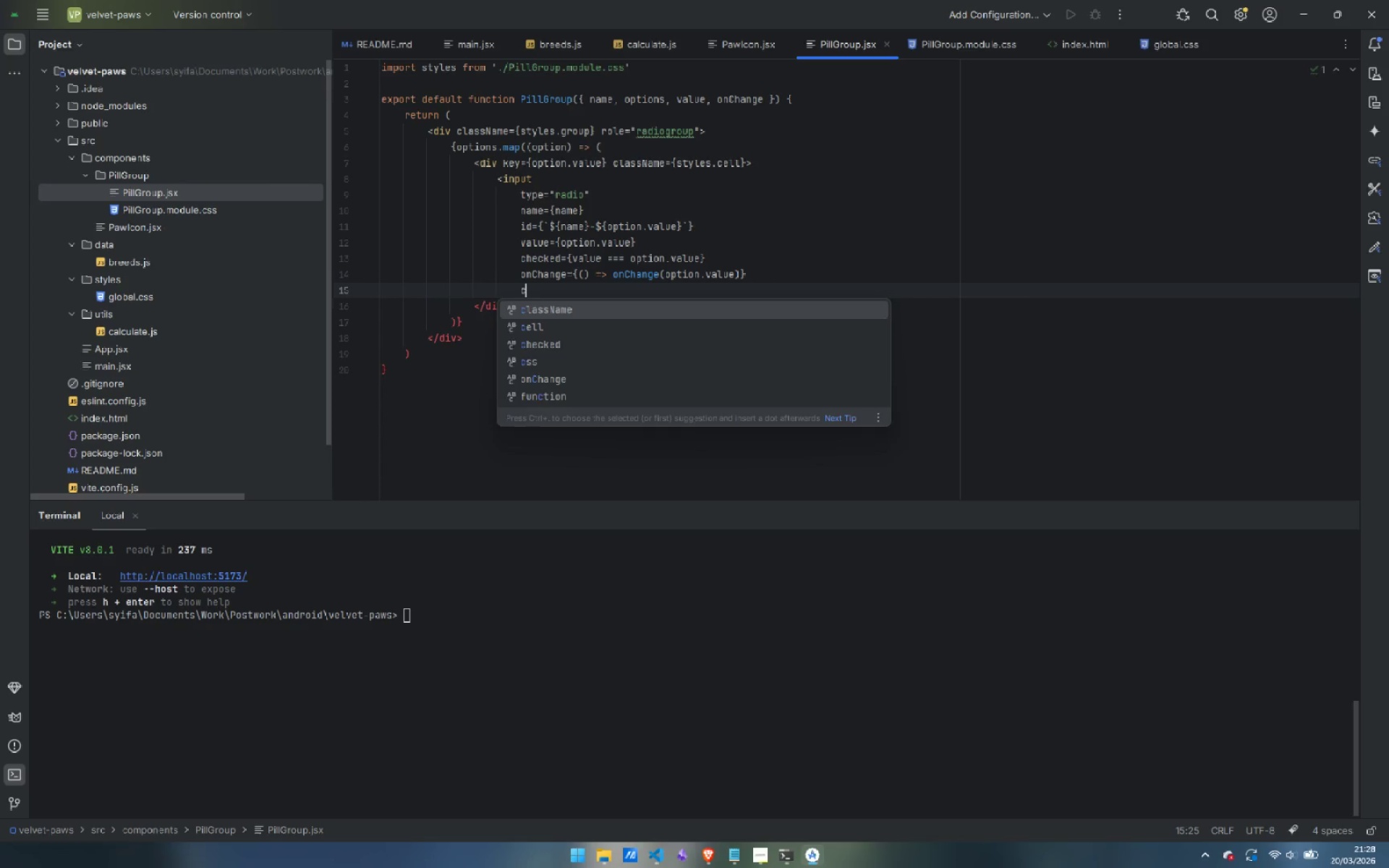 
type(class)
 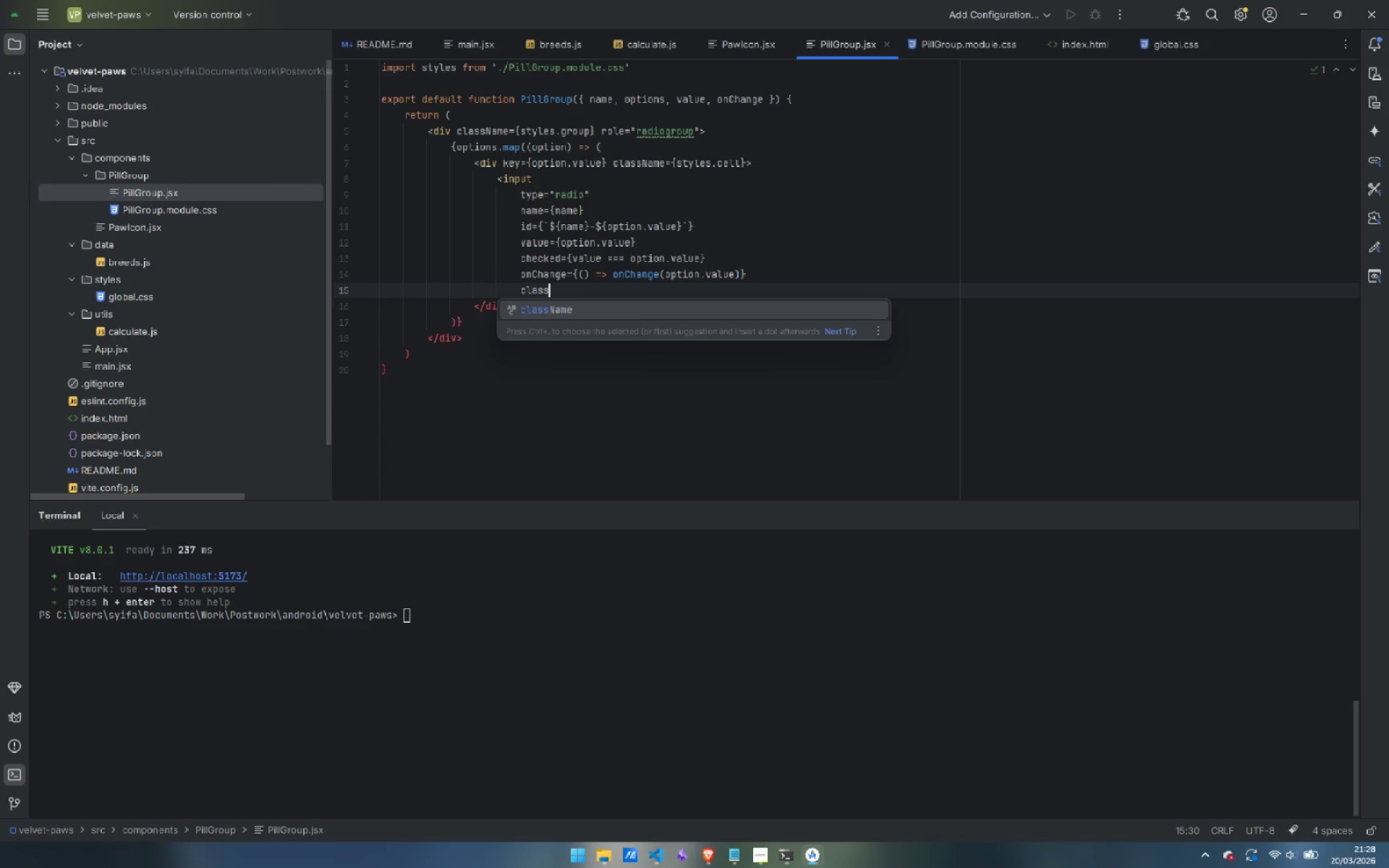 
key(Enter)
 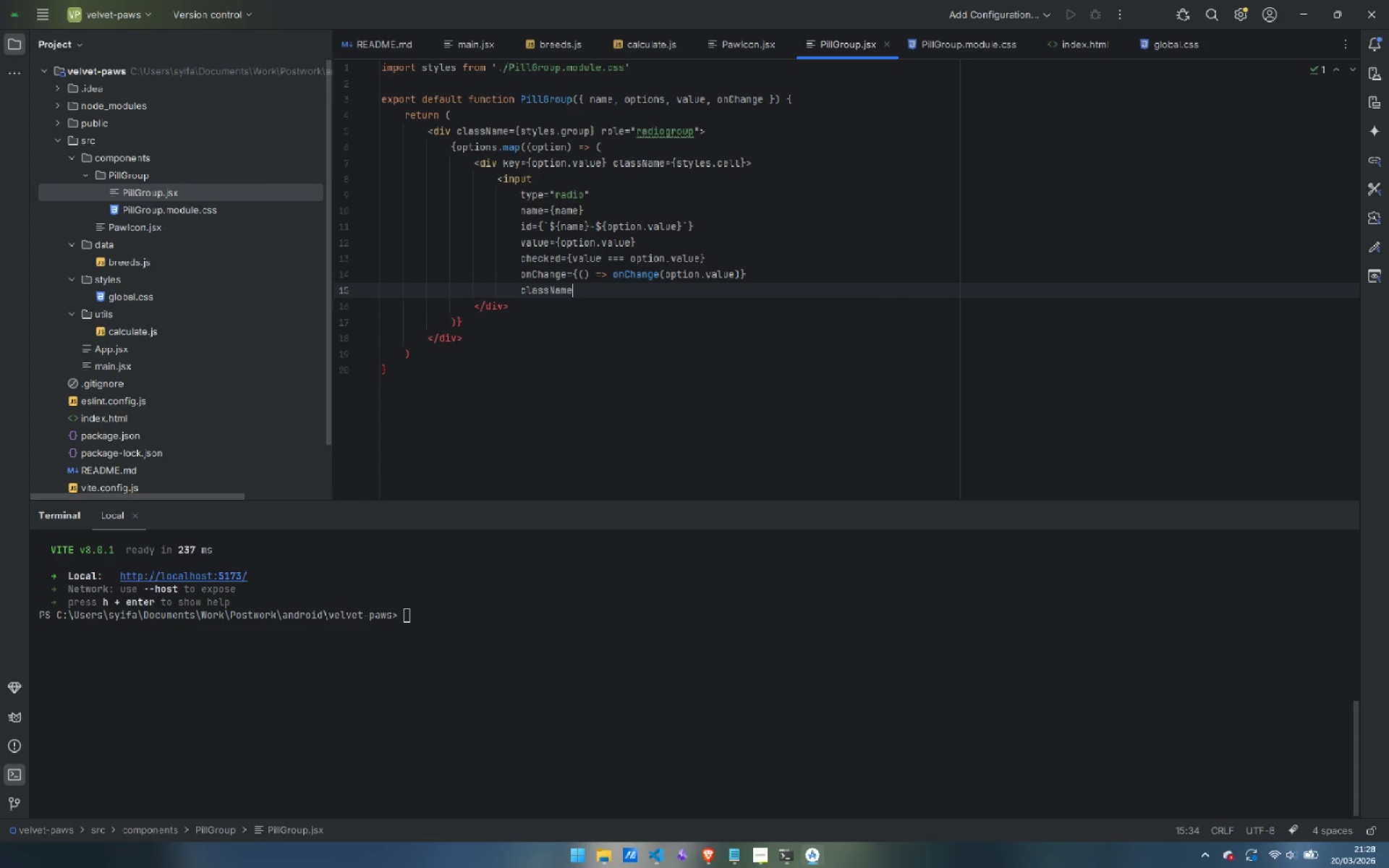 
key(Equal)
 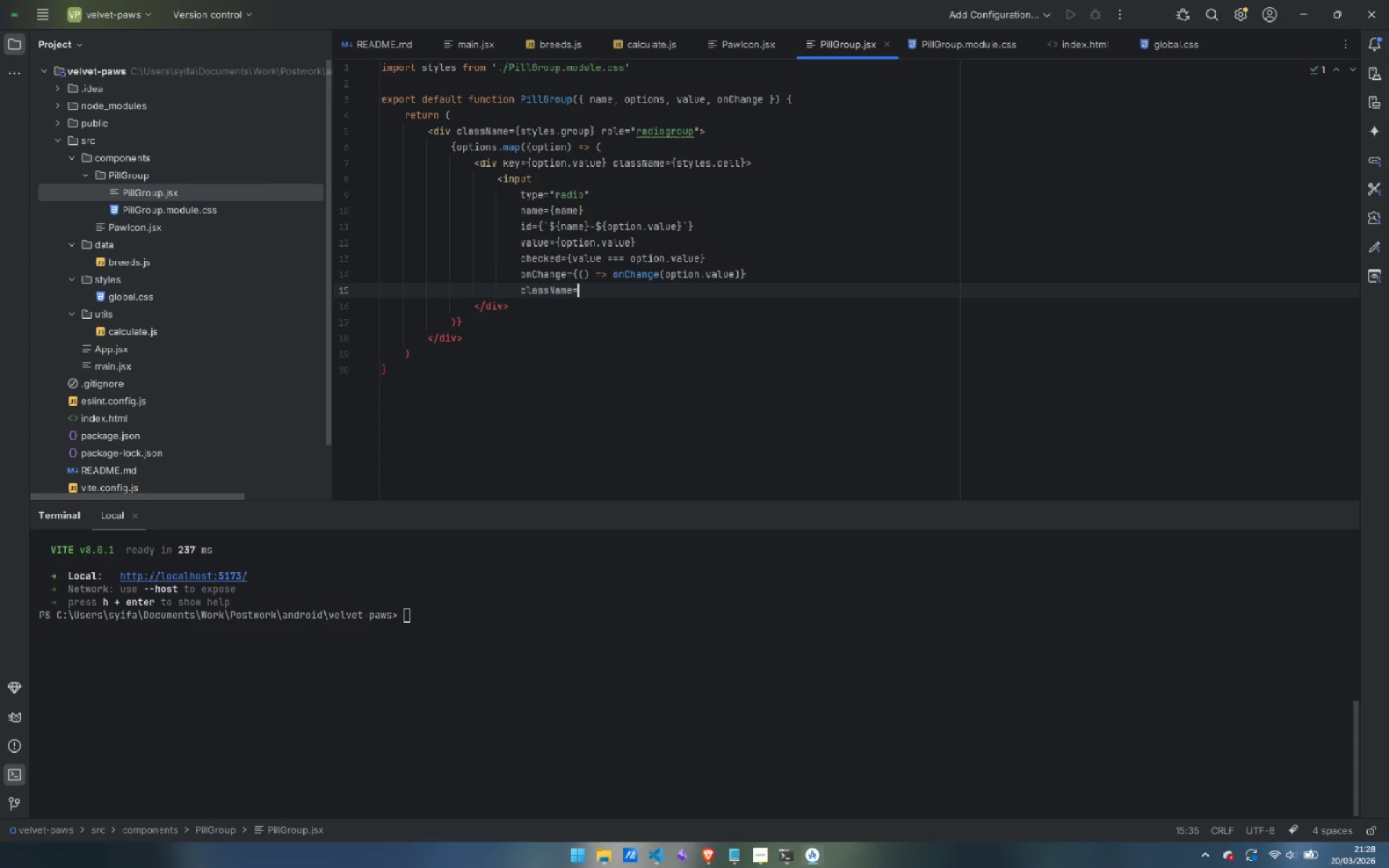 
key(Shift+BracketLeft)
 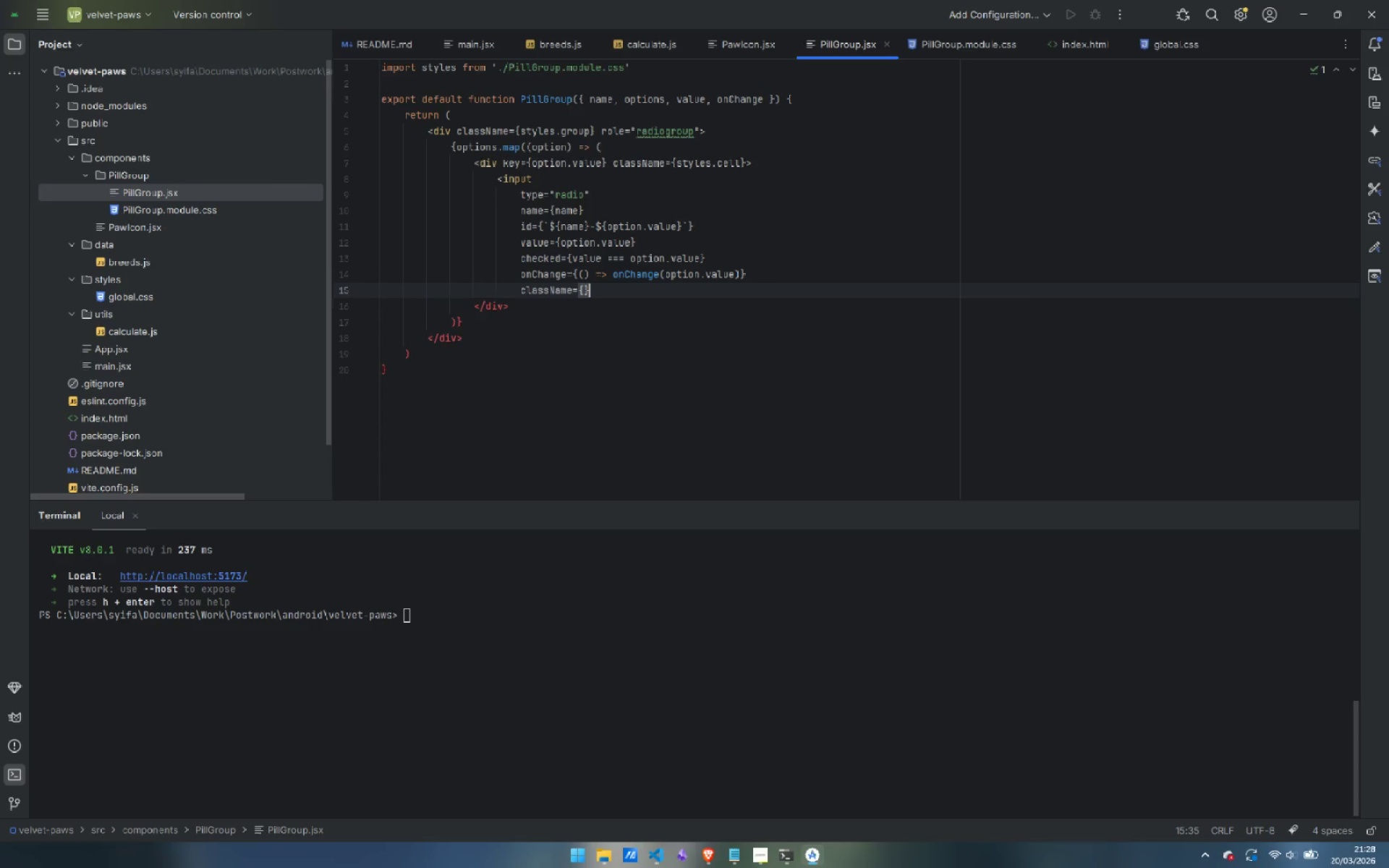 
key(Shift+BracketRight)
 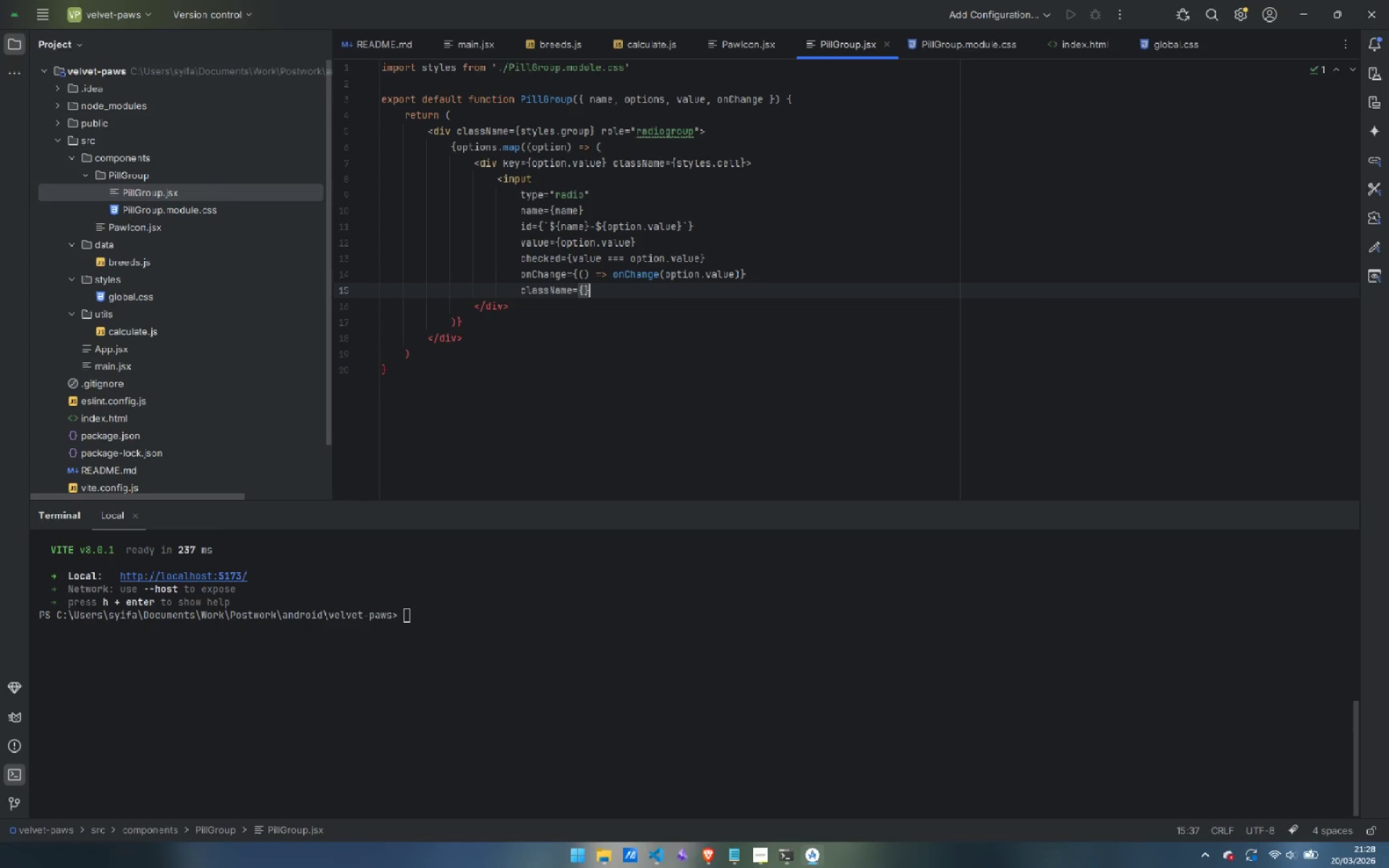 
key(ArrowLeft)
 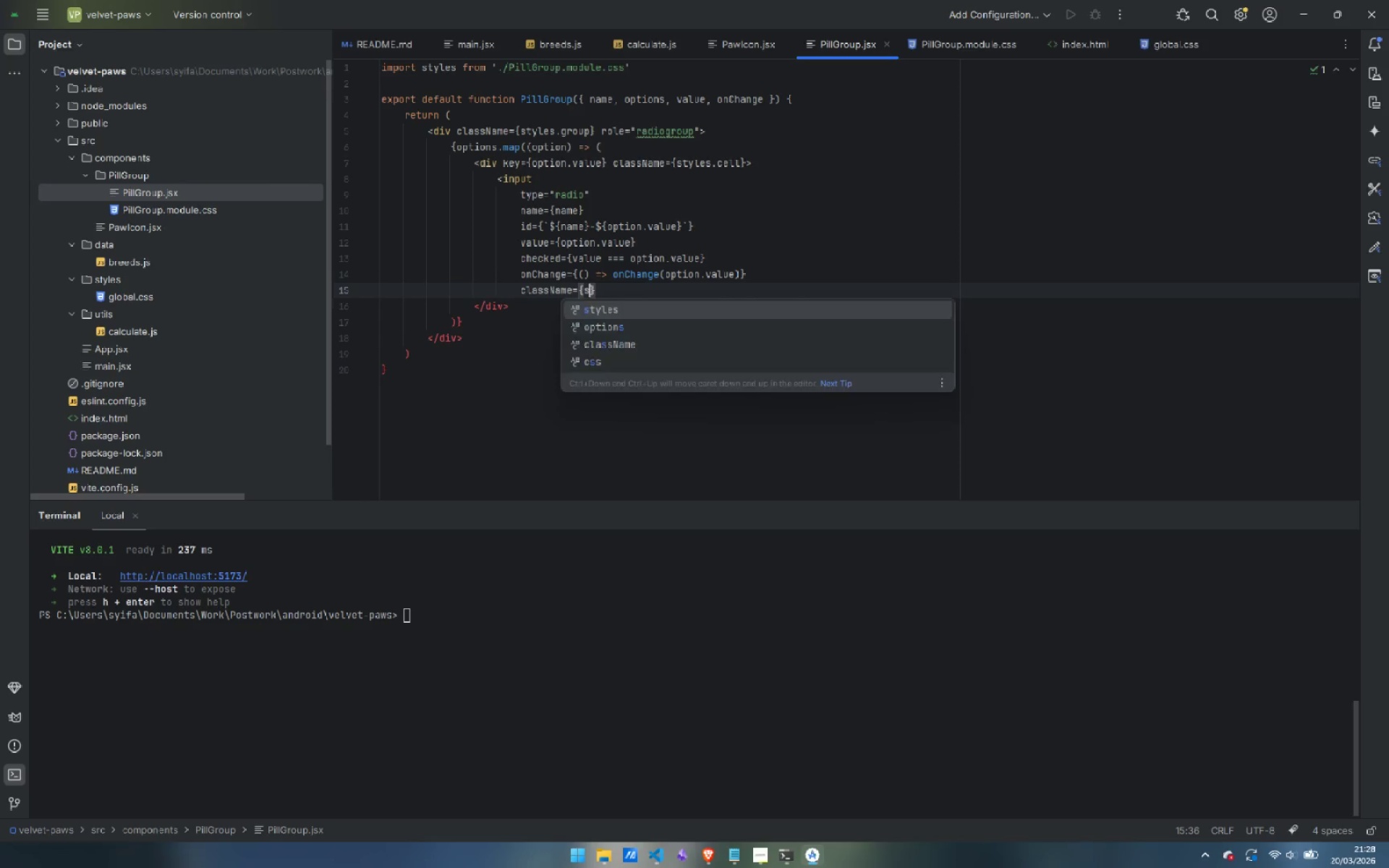 
type(styles.input)
 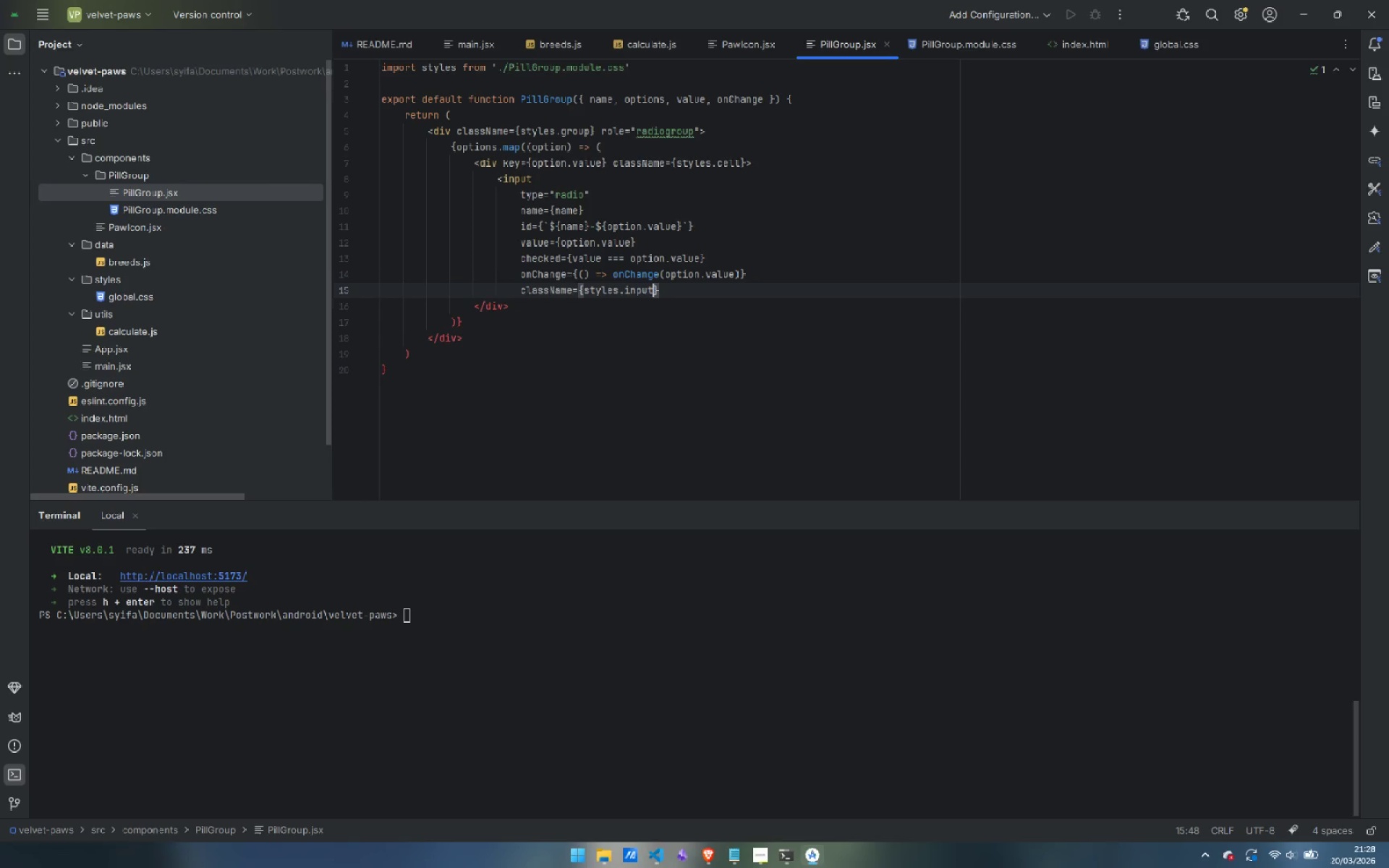 
key(ArrowRight)
 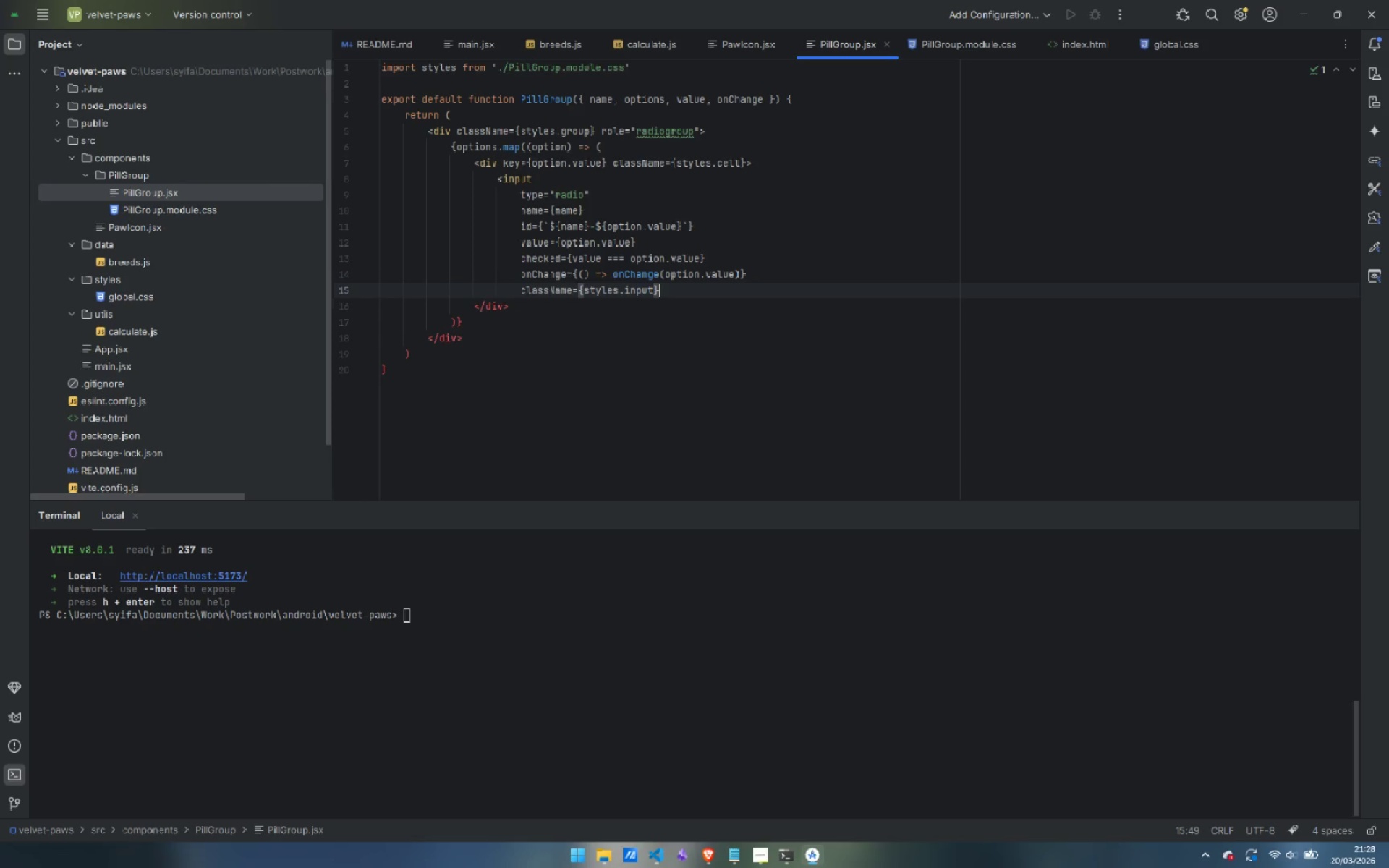 
key(Enter)
 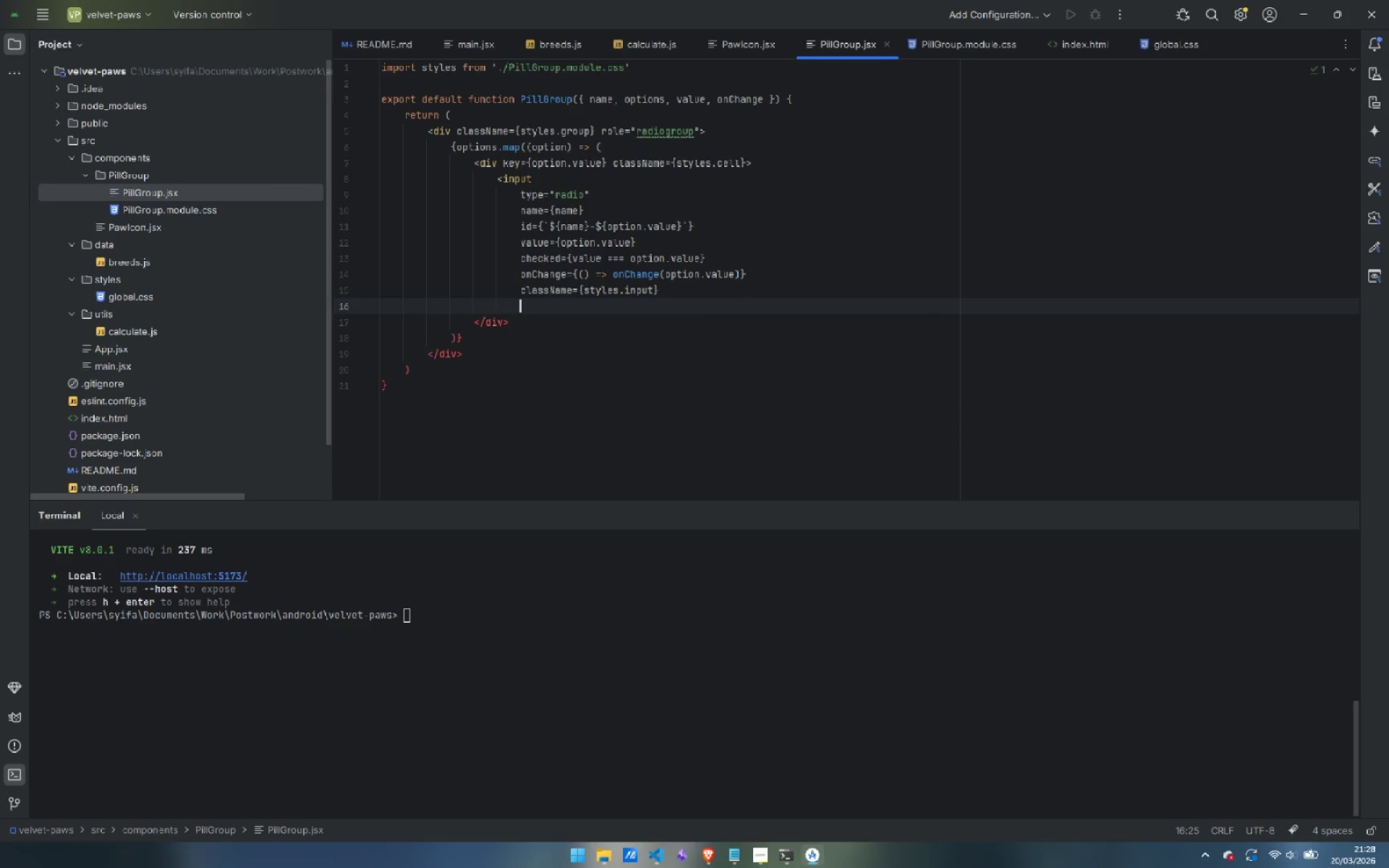 
key(Backspace)
 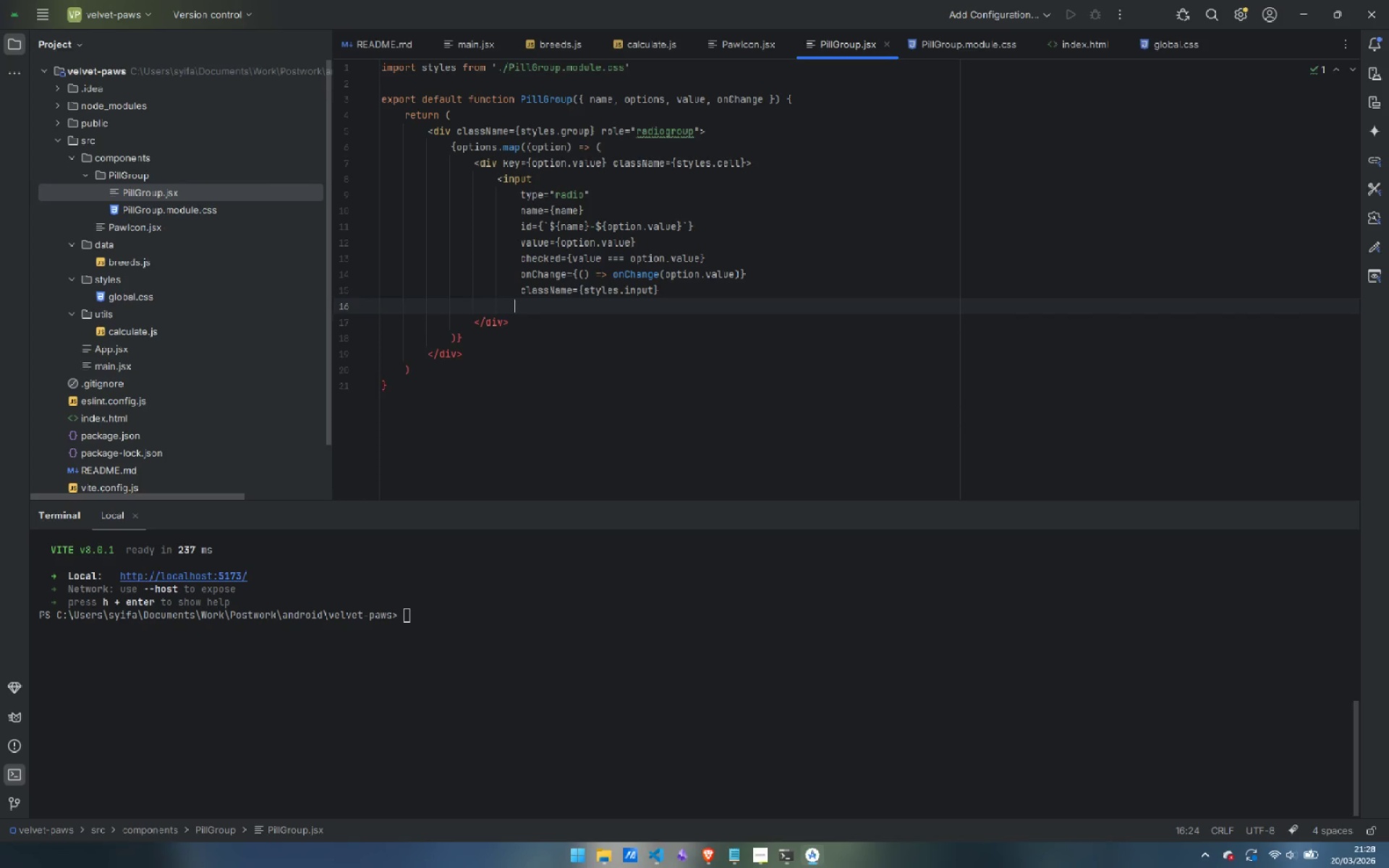 
key(Backspace)
 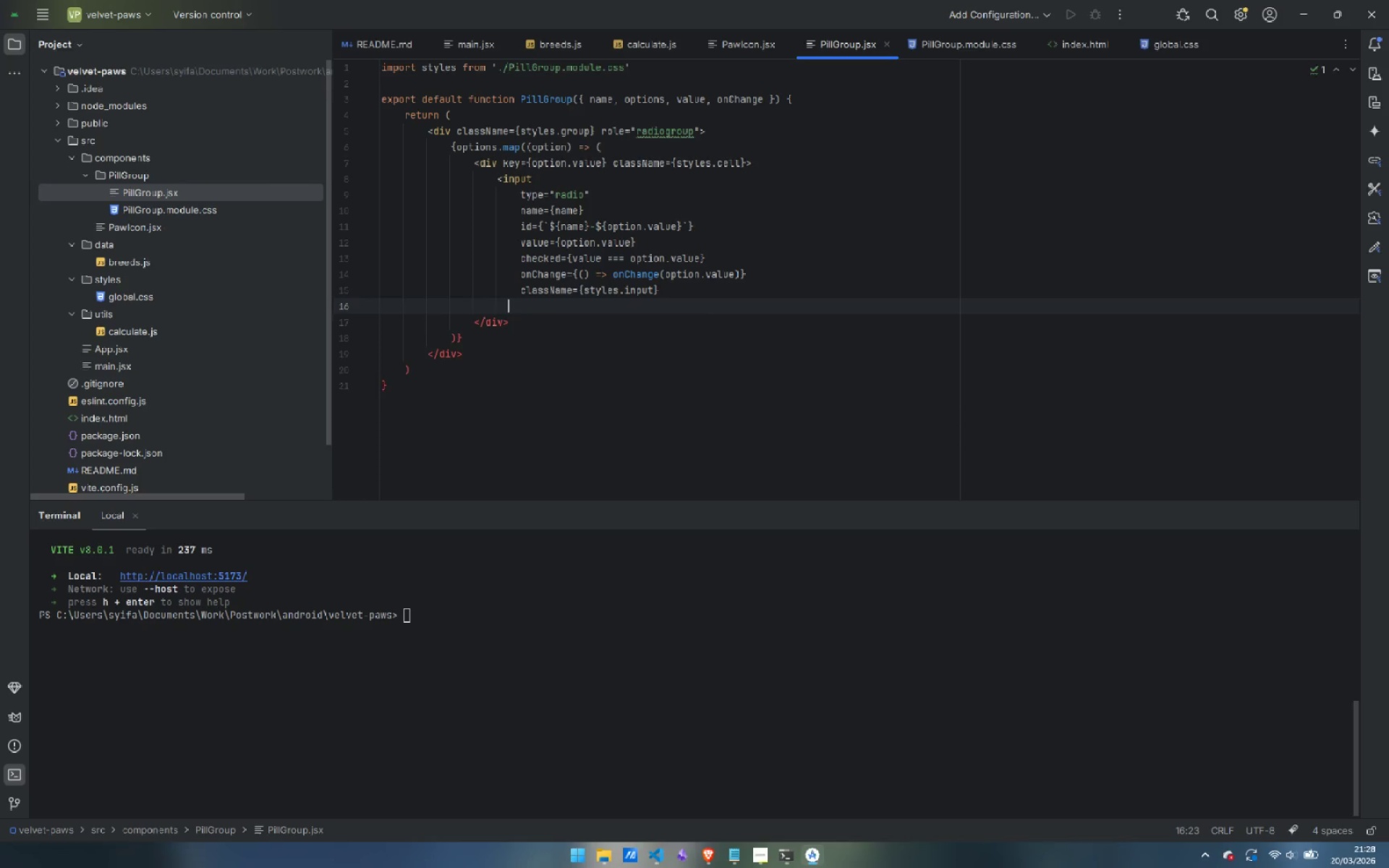 
key(Backspace)
 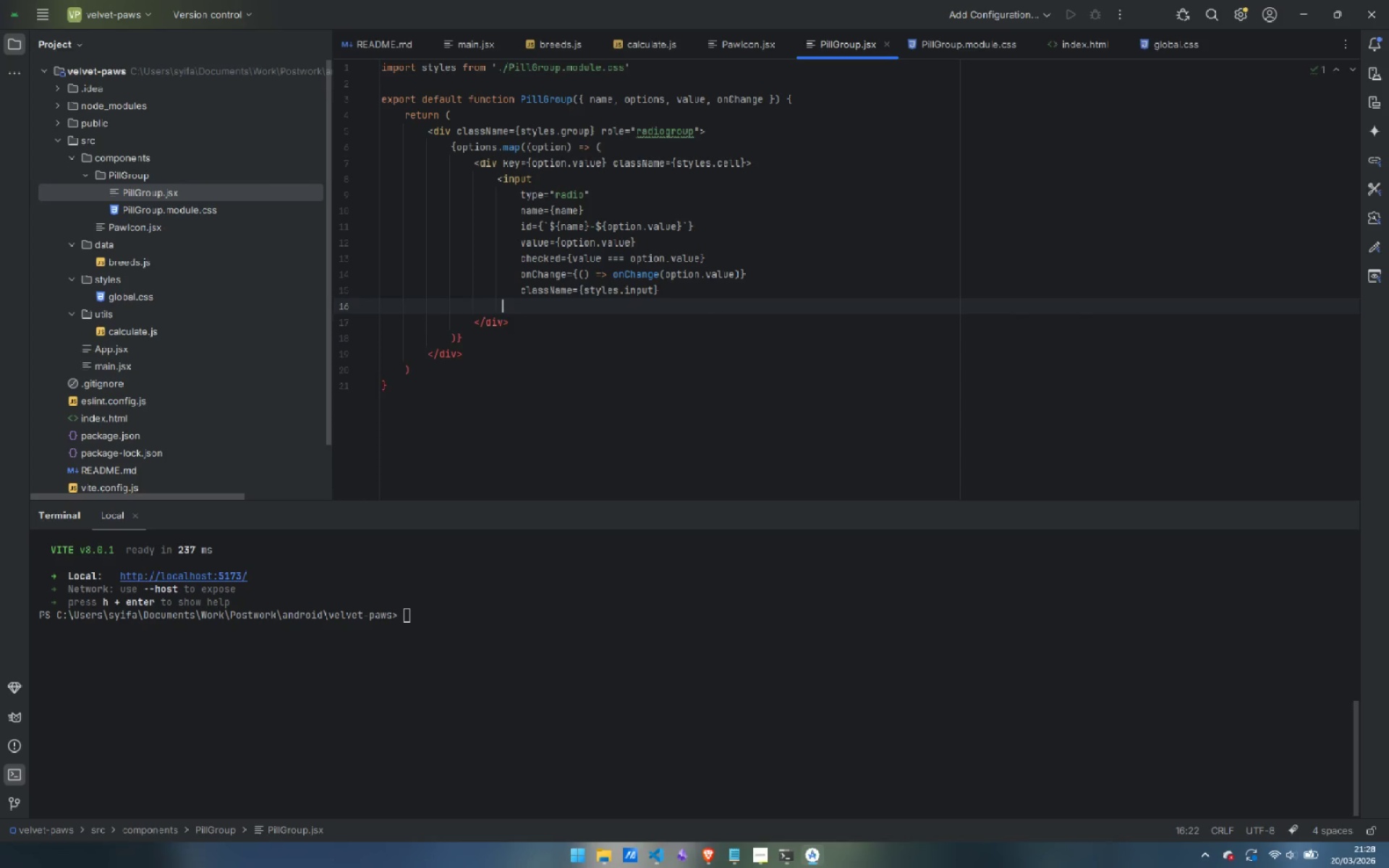 
key(Backspace)
 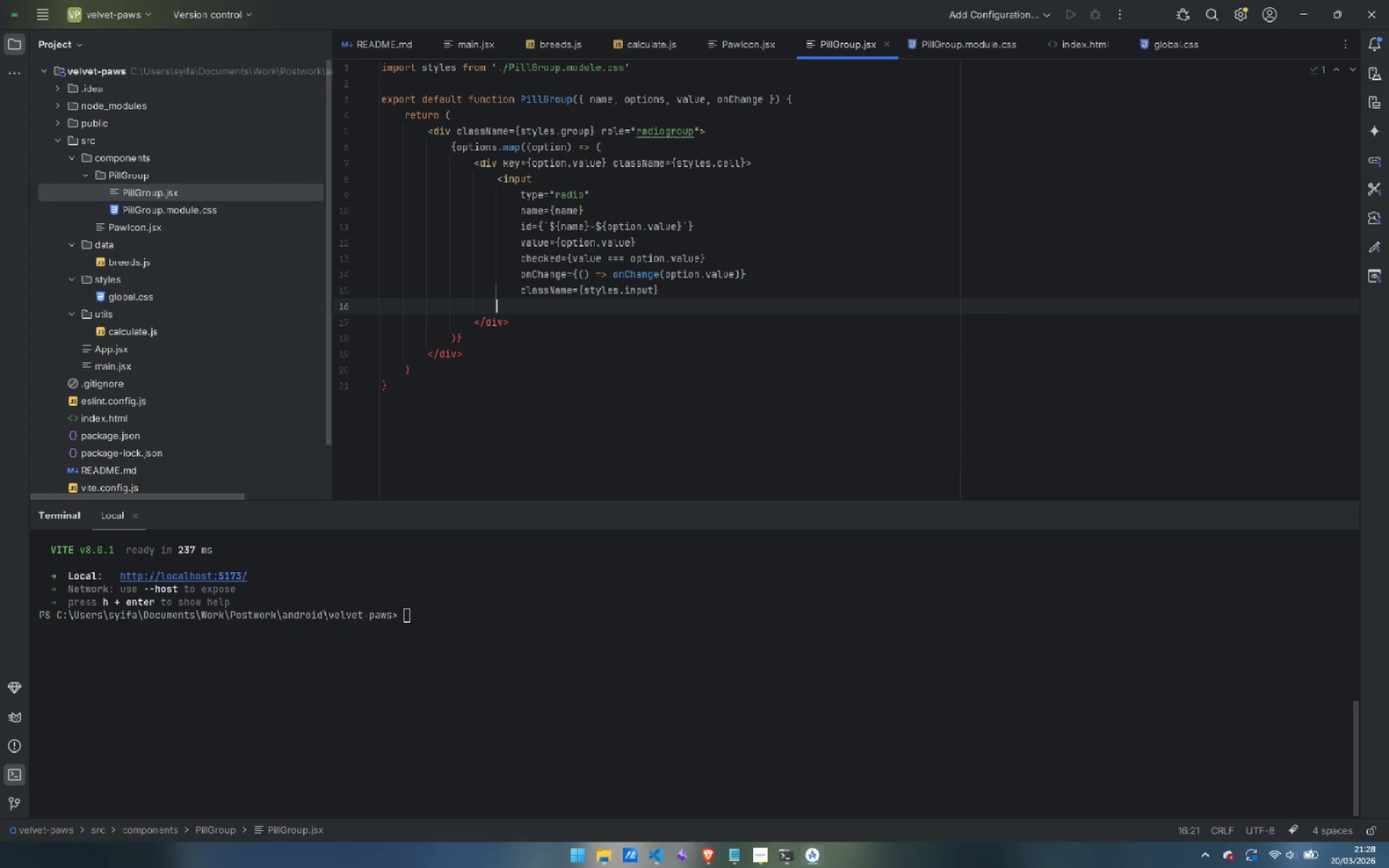 
key(Slash)
 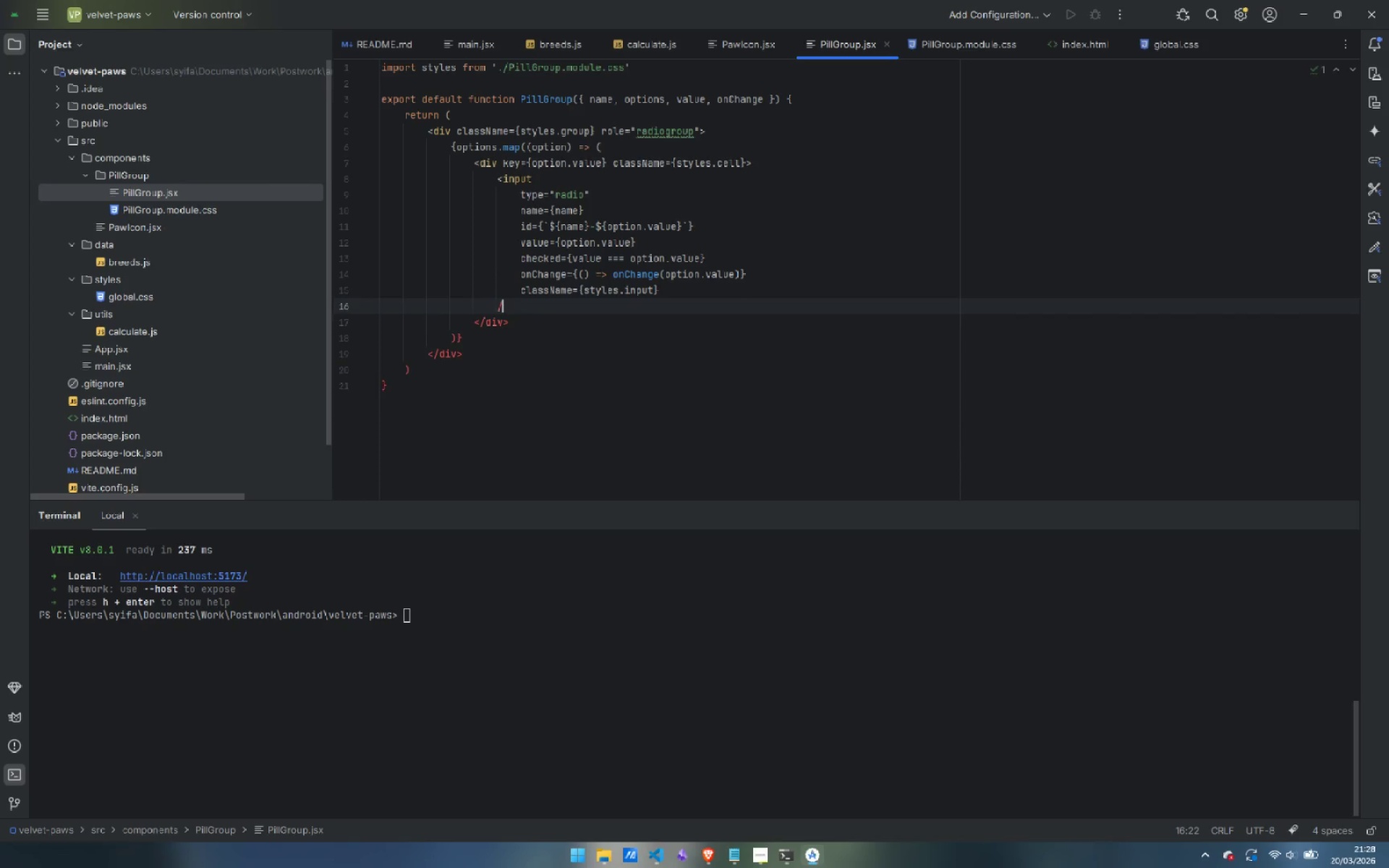 
key(Shift+Period)
 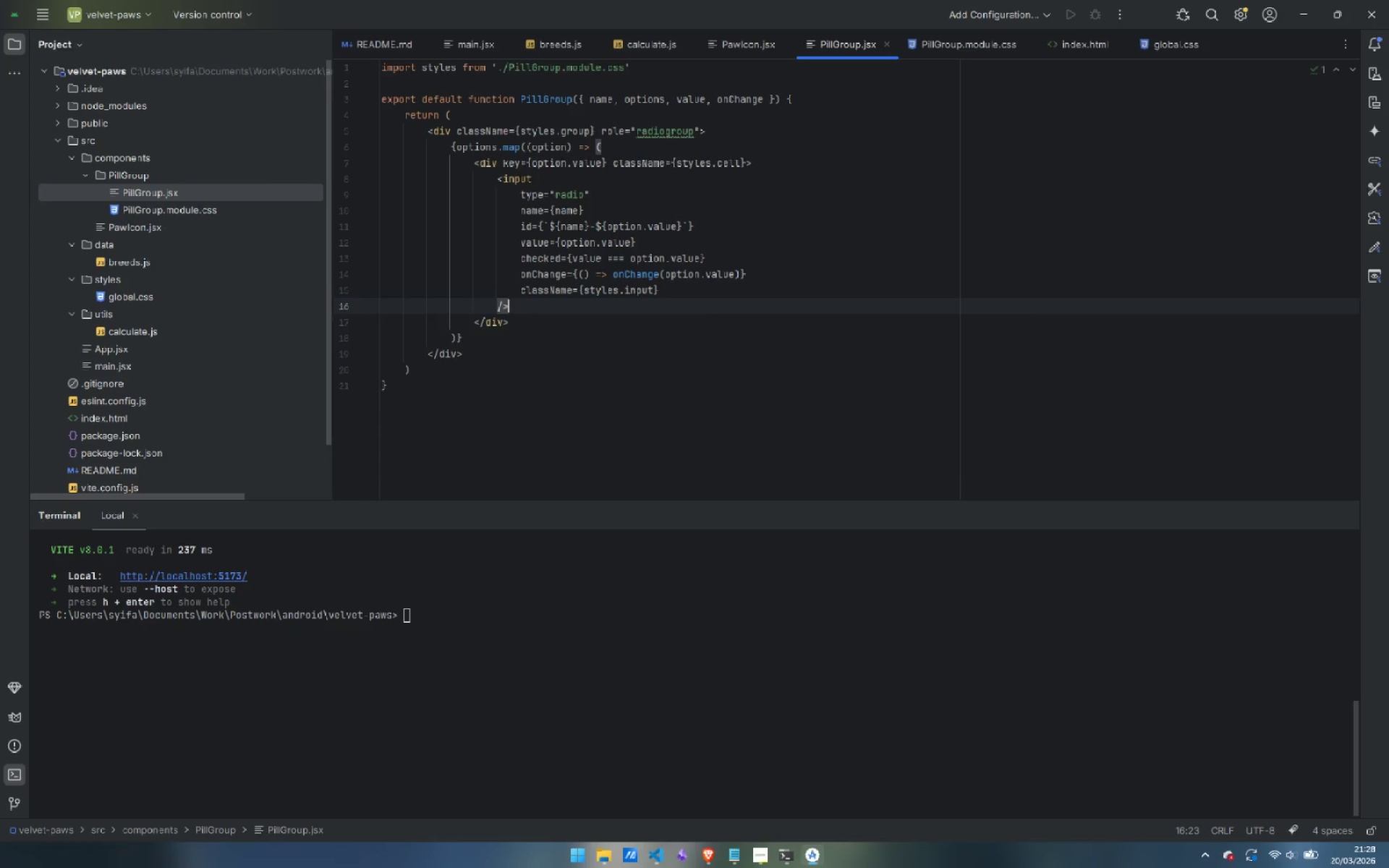 
key(Enter)
 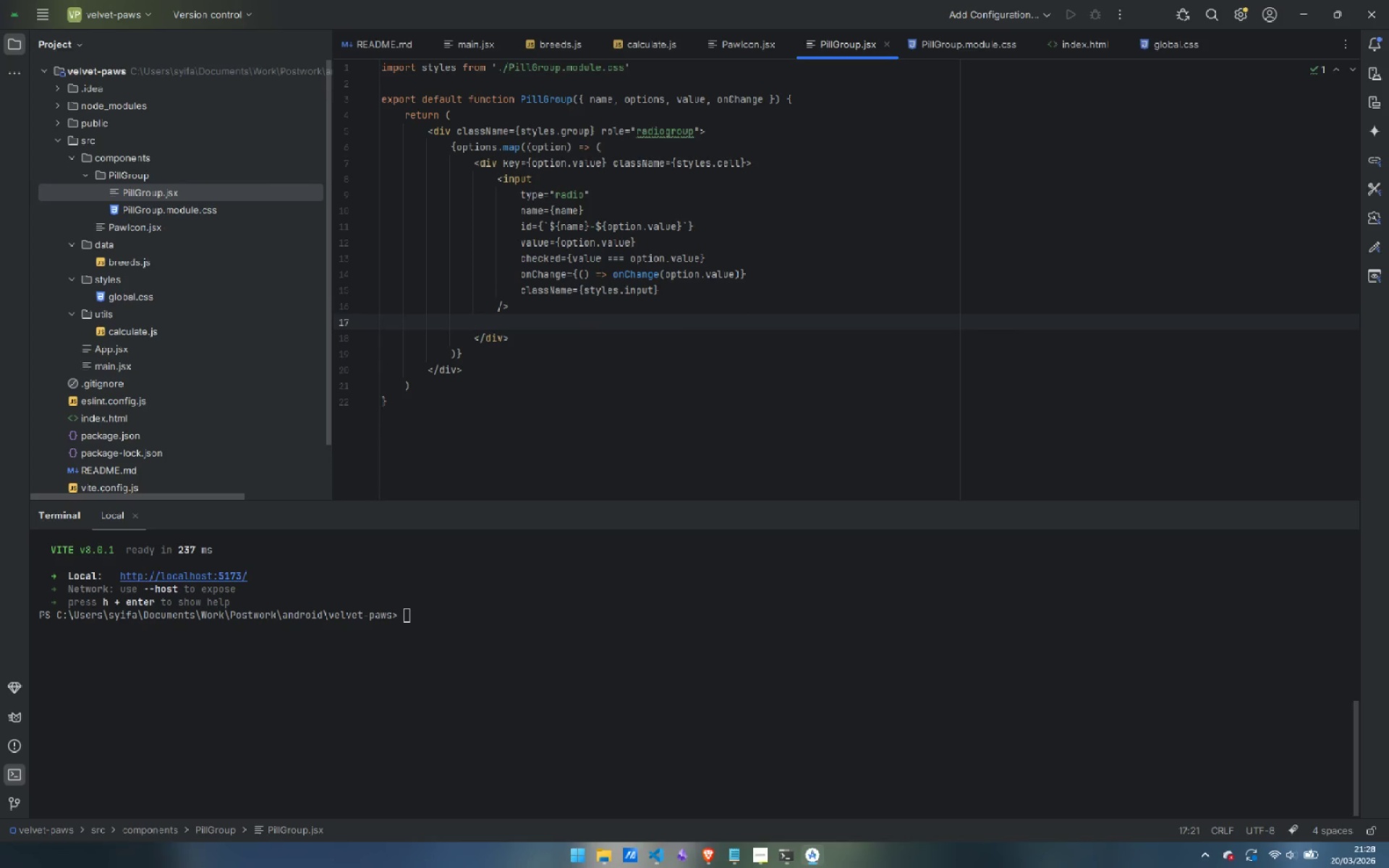 
type(<lavel)
key(Backspace)
key(Backspace)
key(Backspace)
type(bel htmlFor=)
 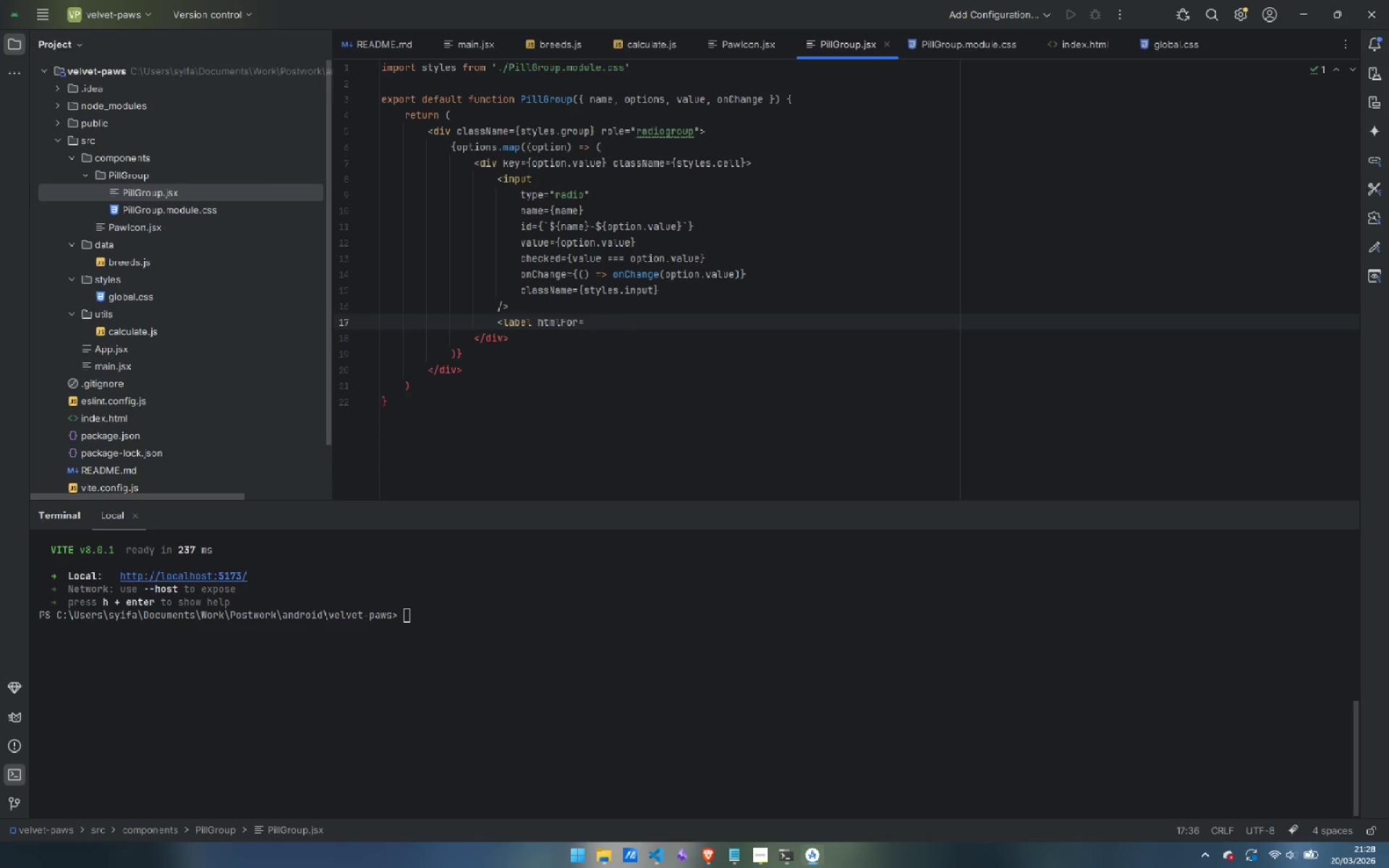 
key(Shift+BracketLeft)
 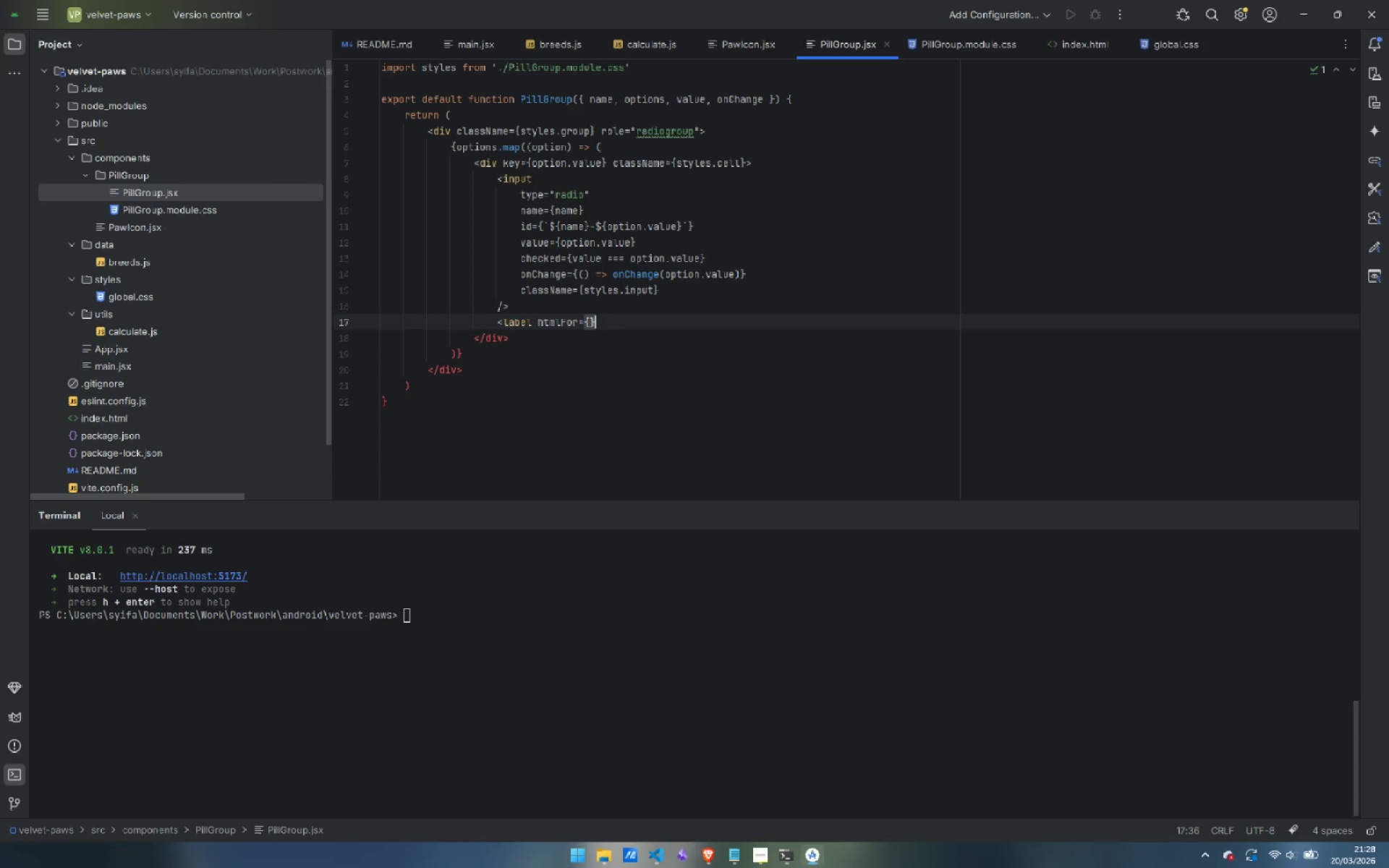 
key(Shift+BracketRight)
 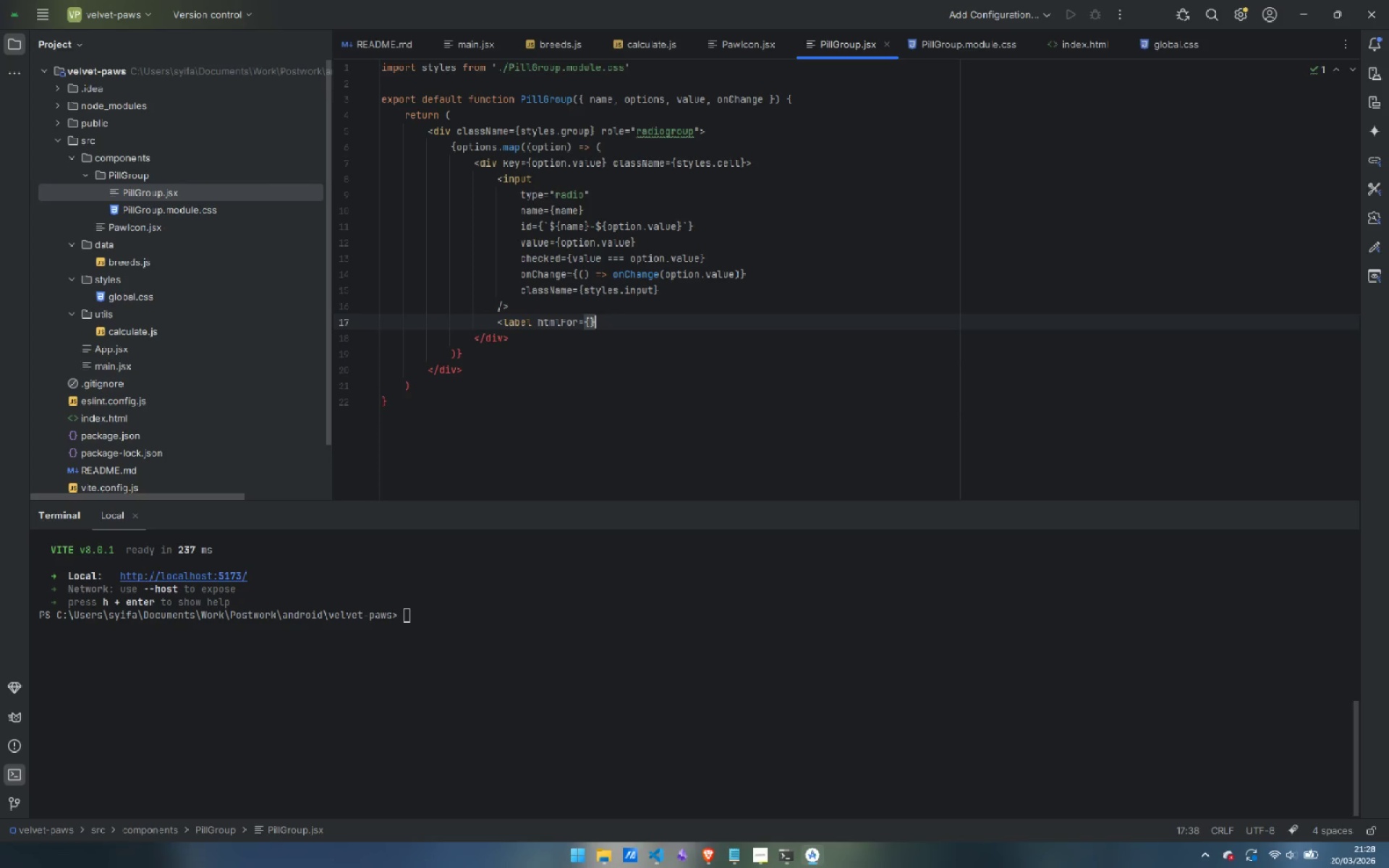 
key(ArrowLeft)
 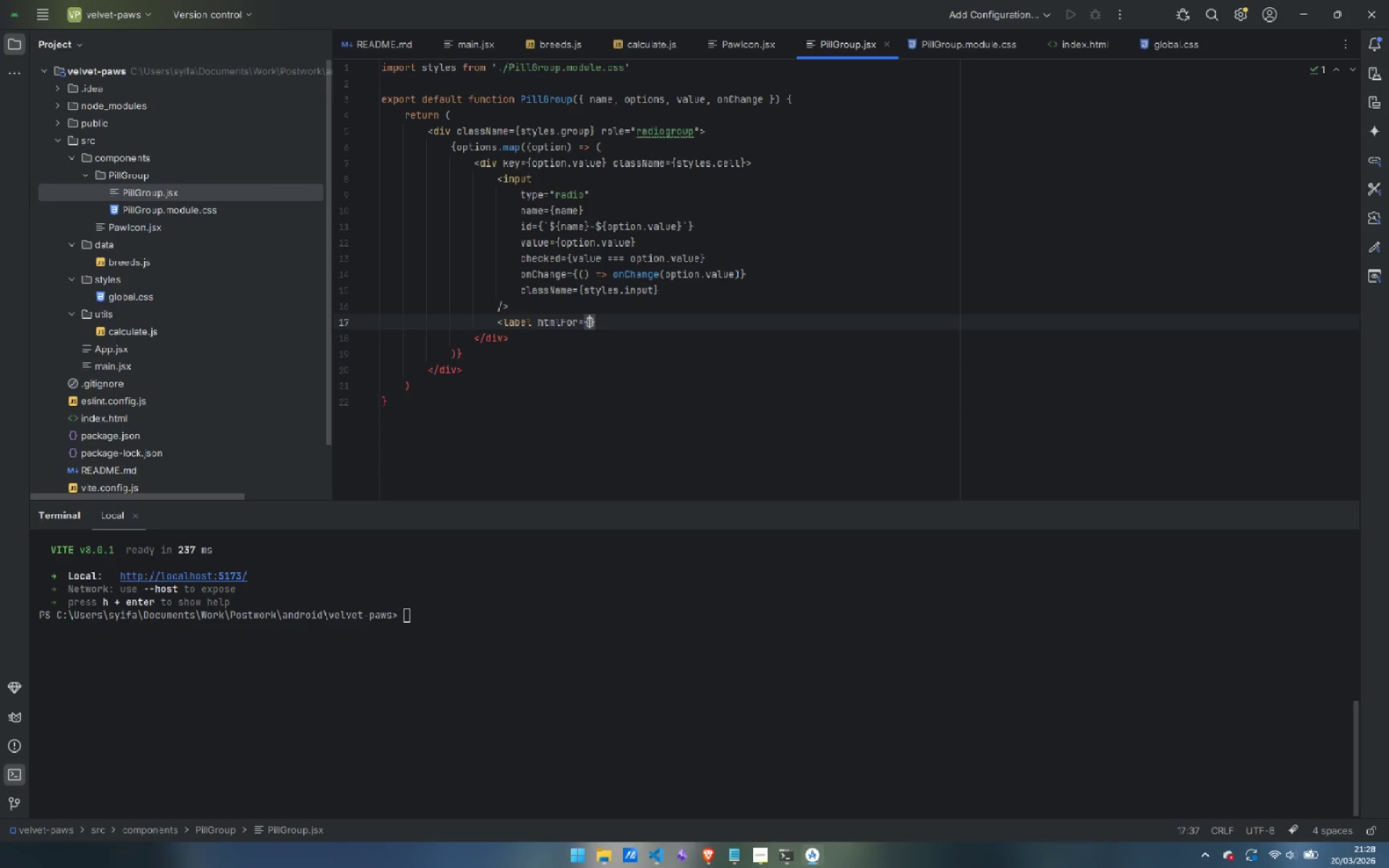 
type(`$P{)
key(Backspace)
key(Backspace)
type({})
 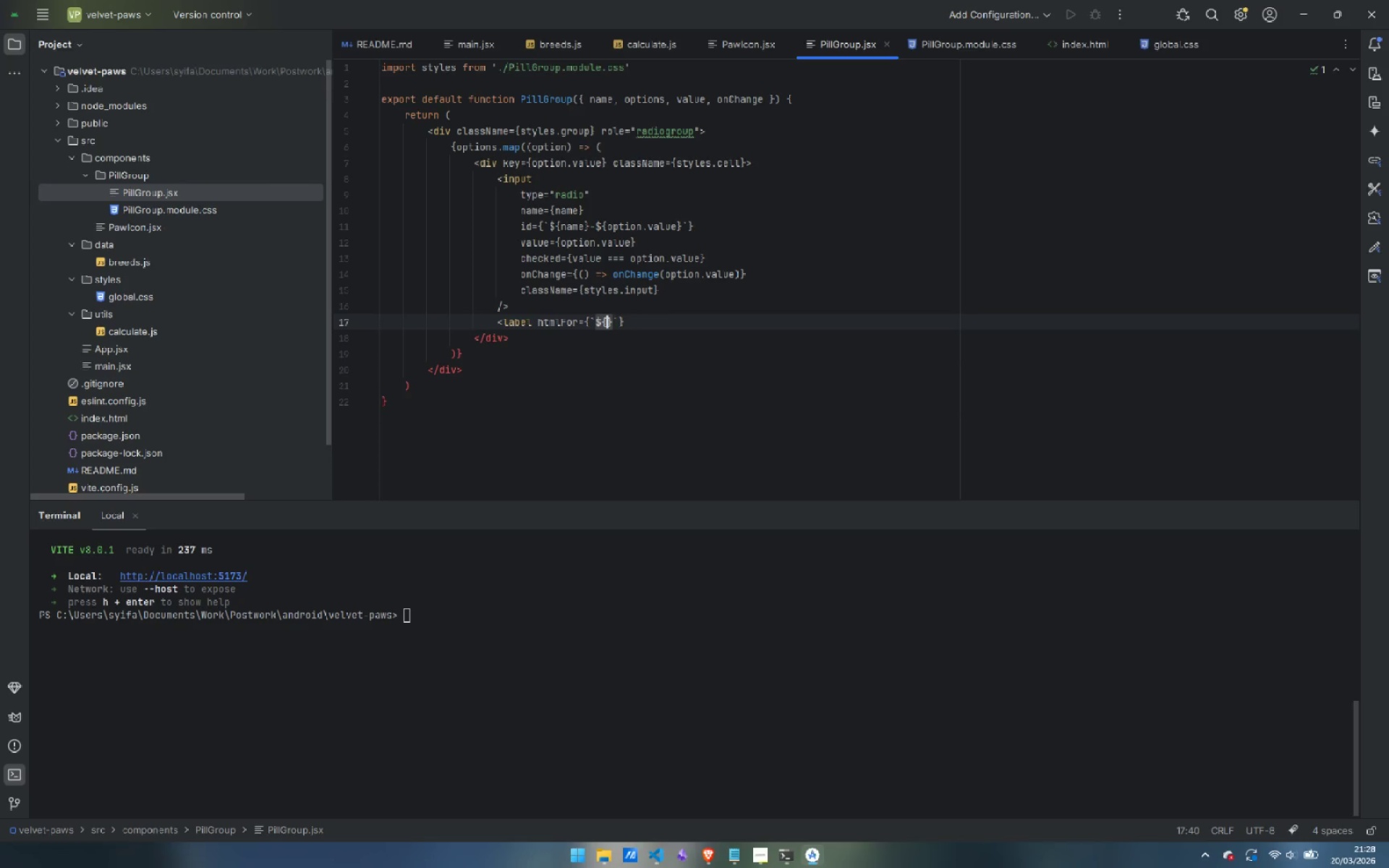 
 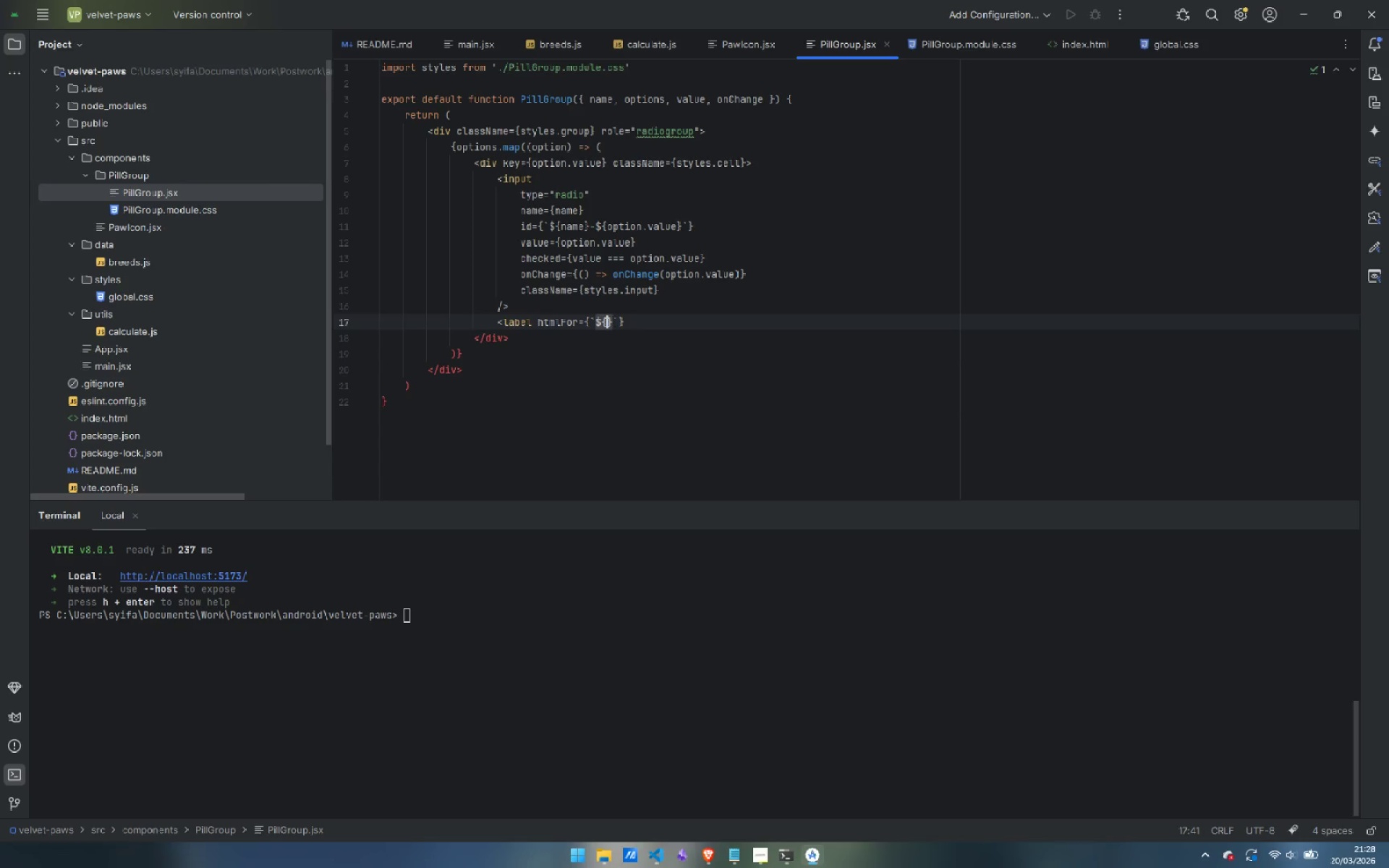 
key(ArrowLeft)
 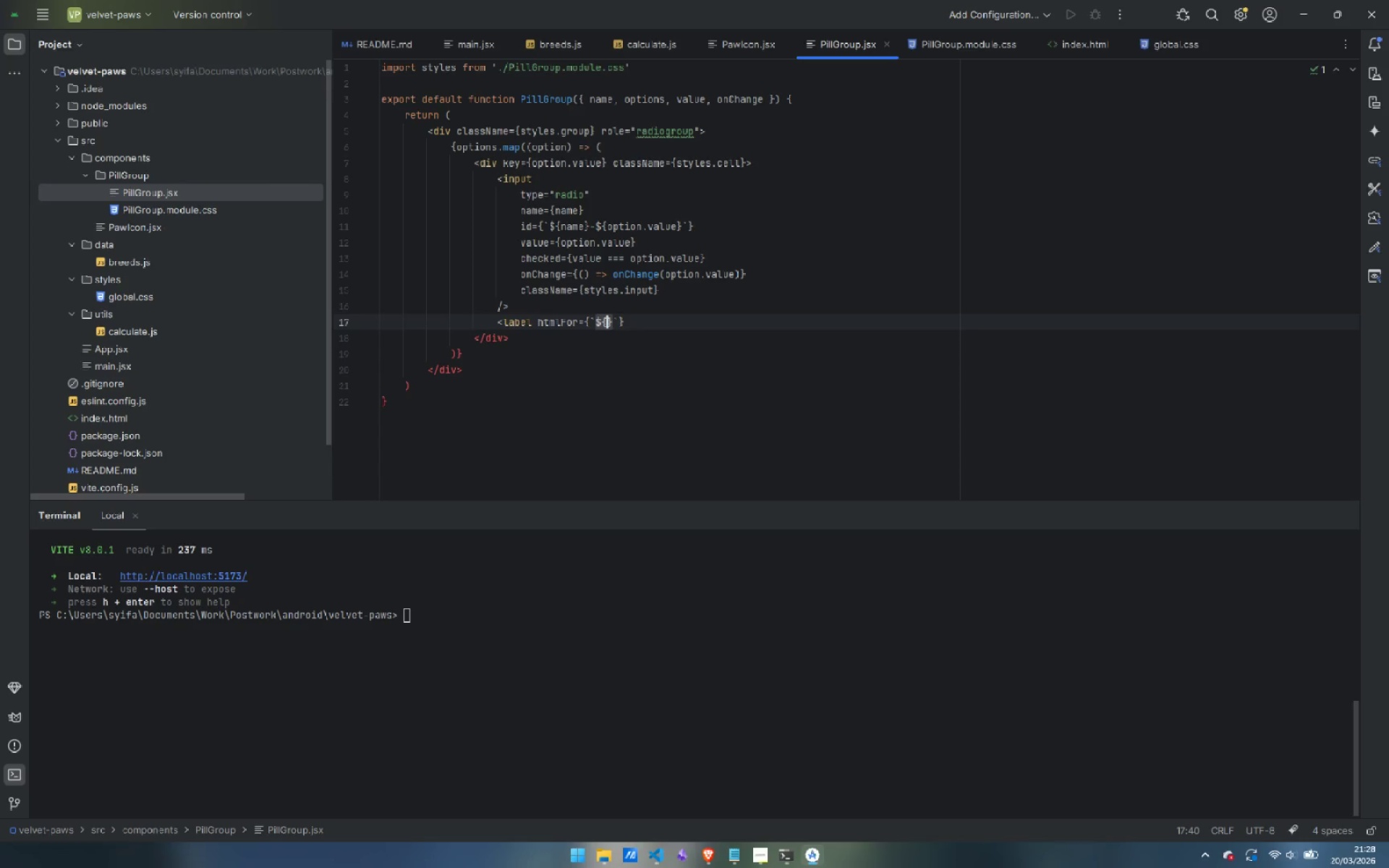 
type(name)
 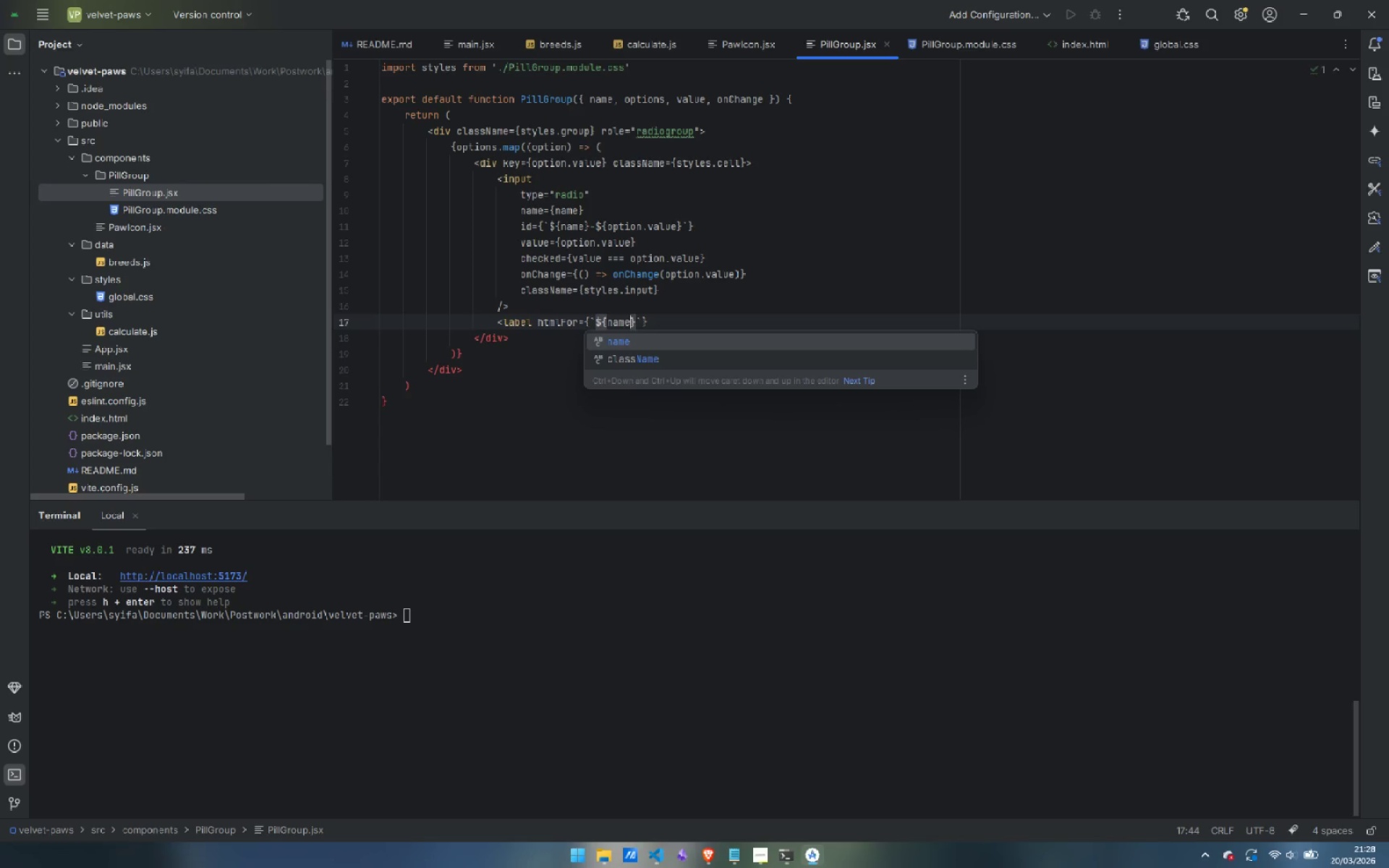 
key(ArrowRight)
 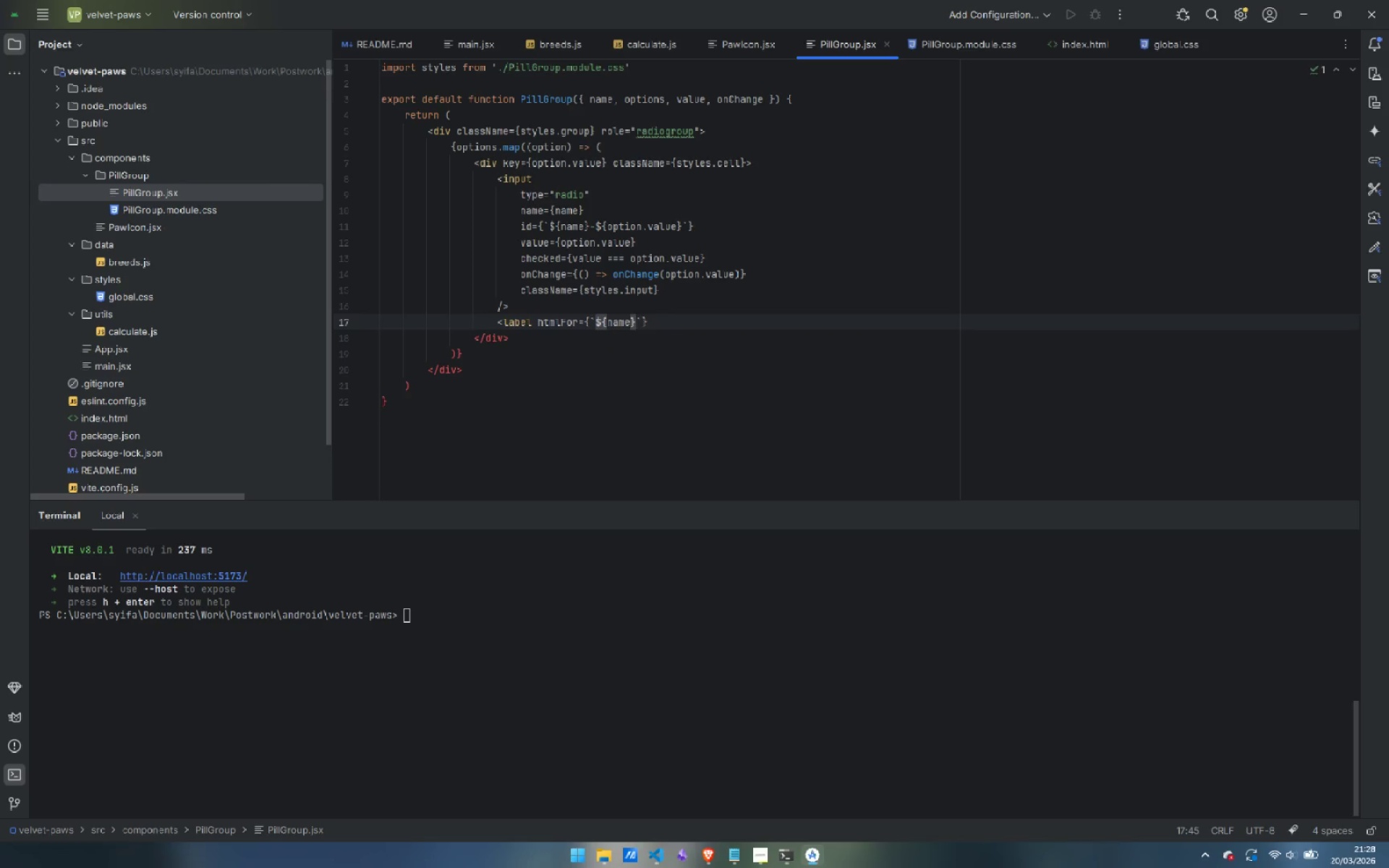 
key(Minus)
 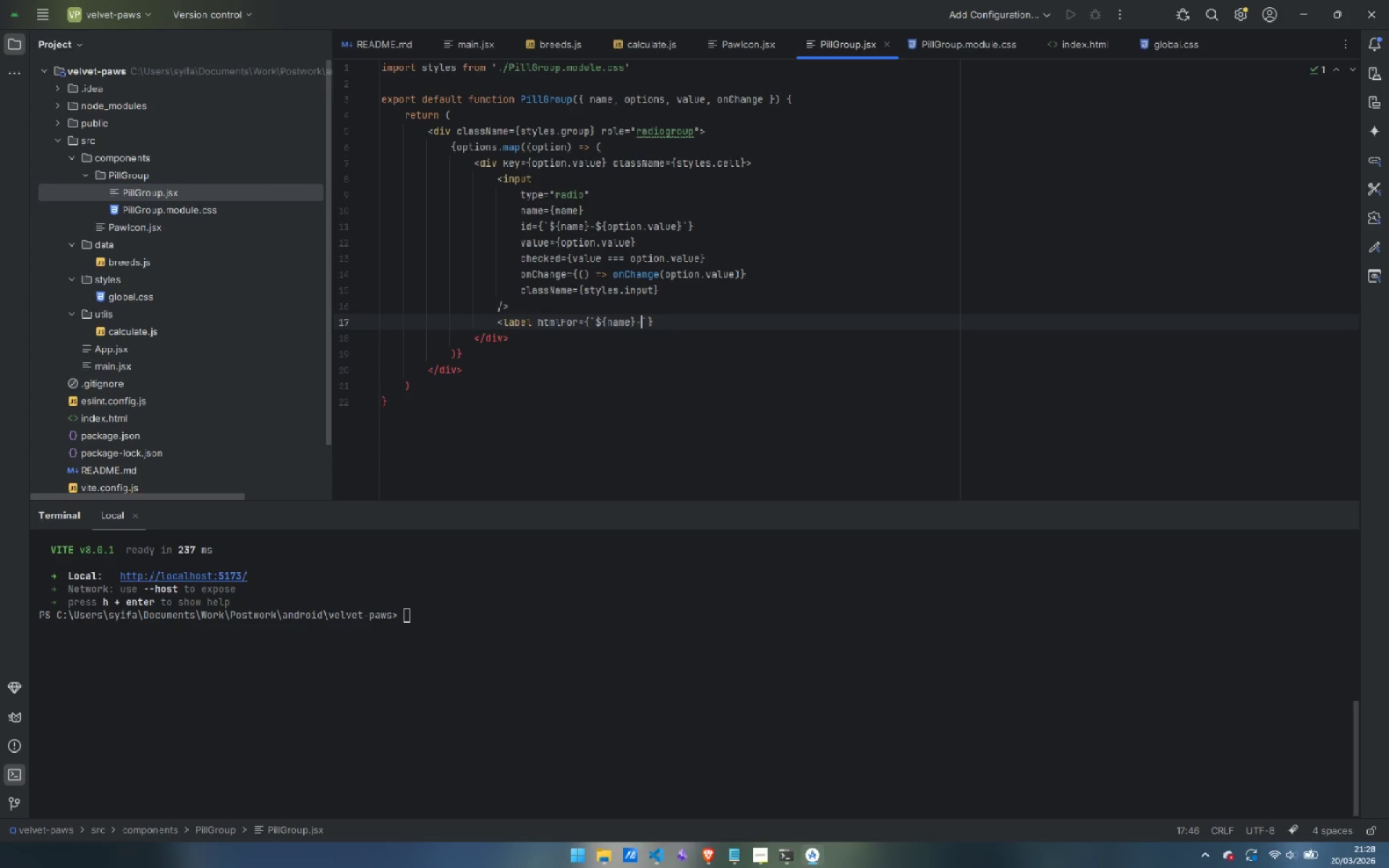 
key(Shift+4)
 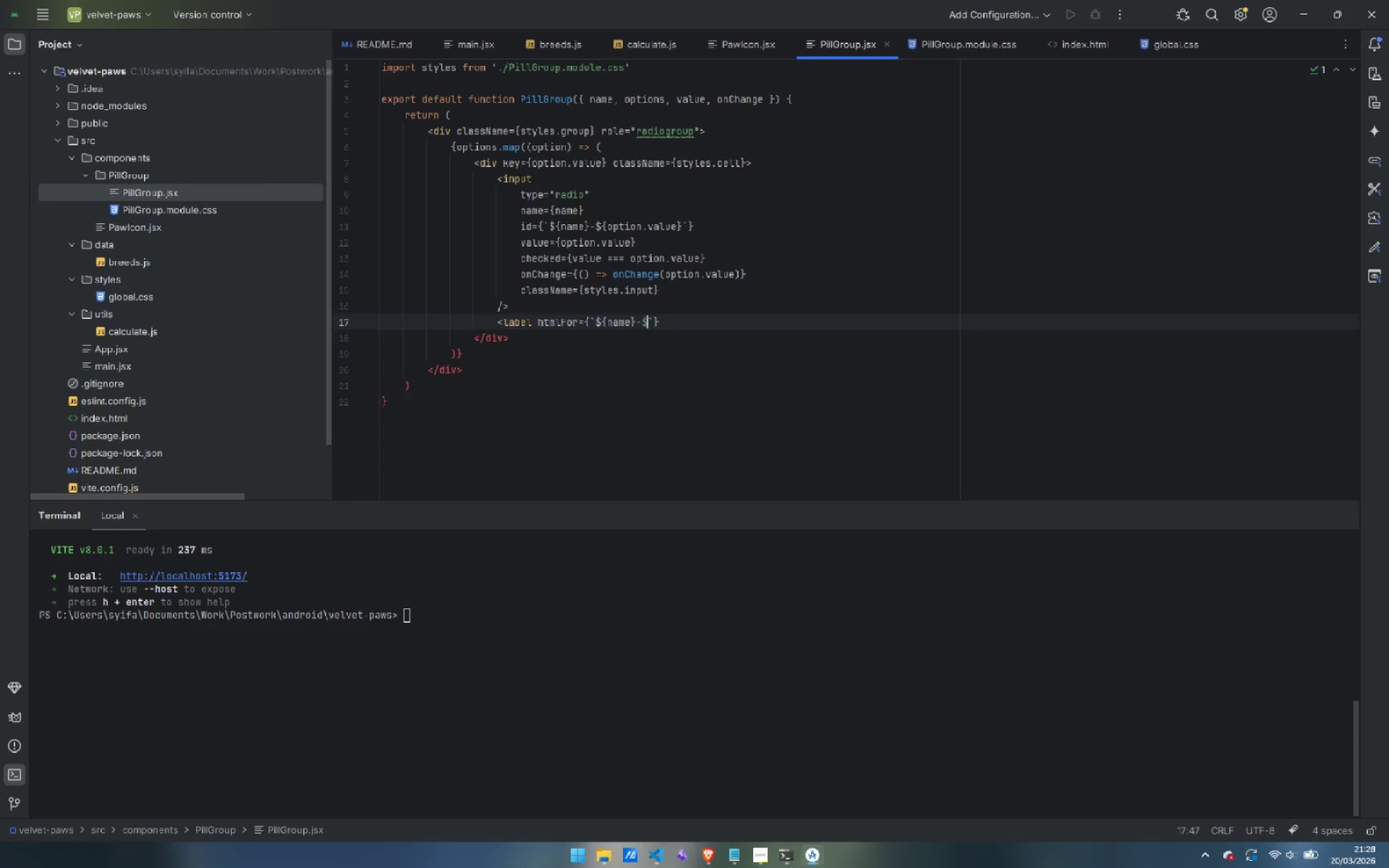 
key(Shift+BracketLeft)
 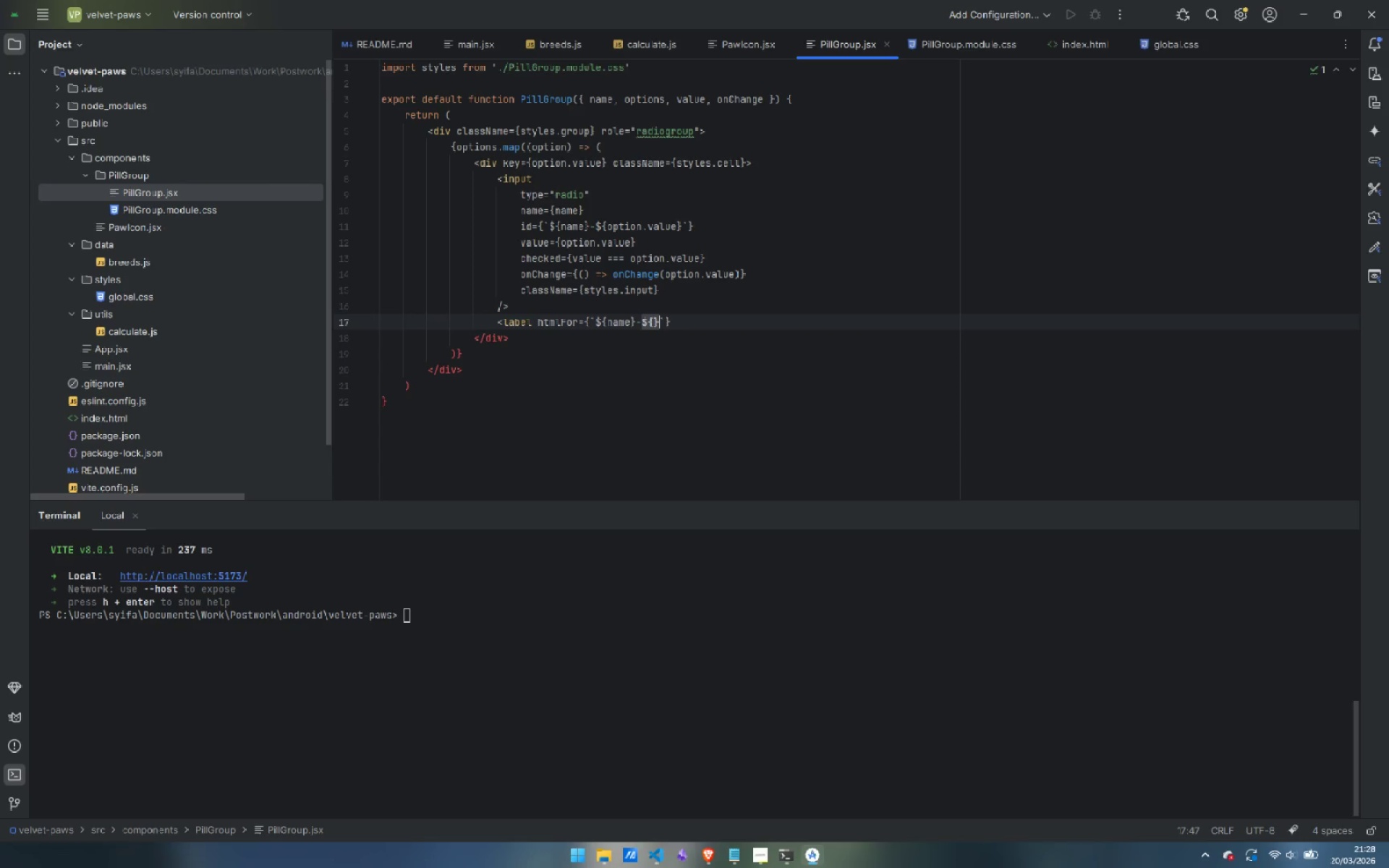 
key(Shift+BracketRight)
 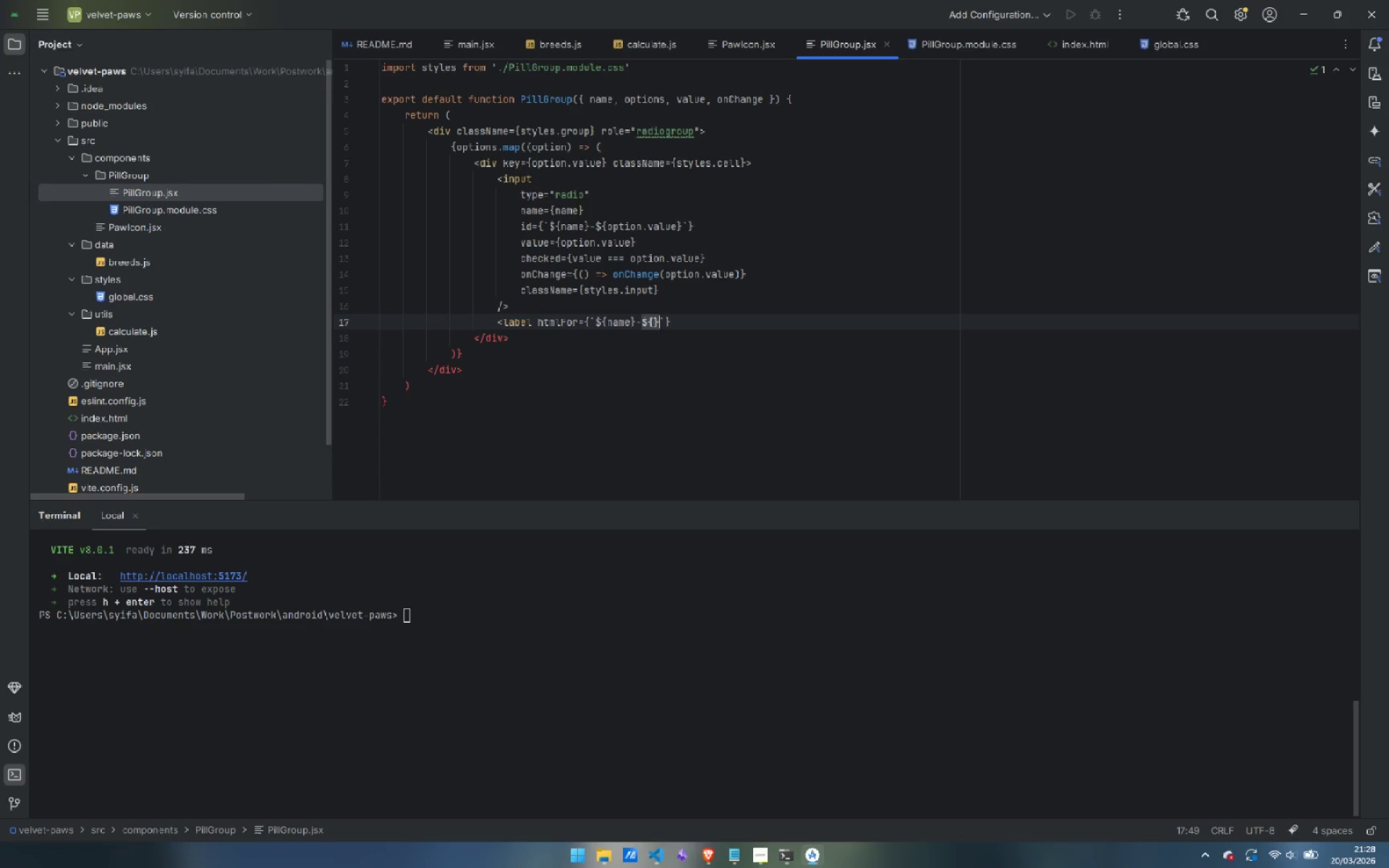 
key(ArrowLeft)
 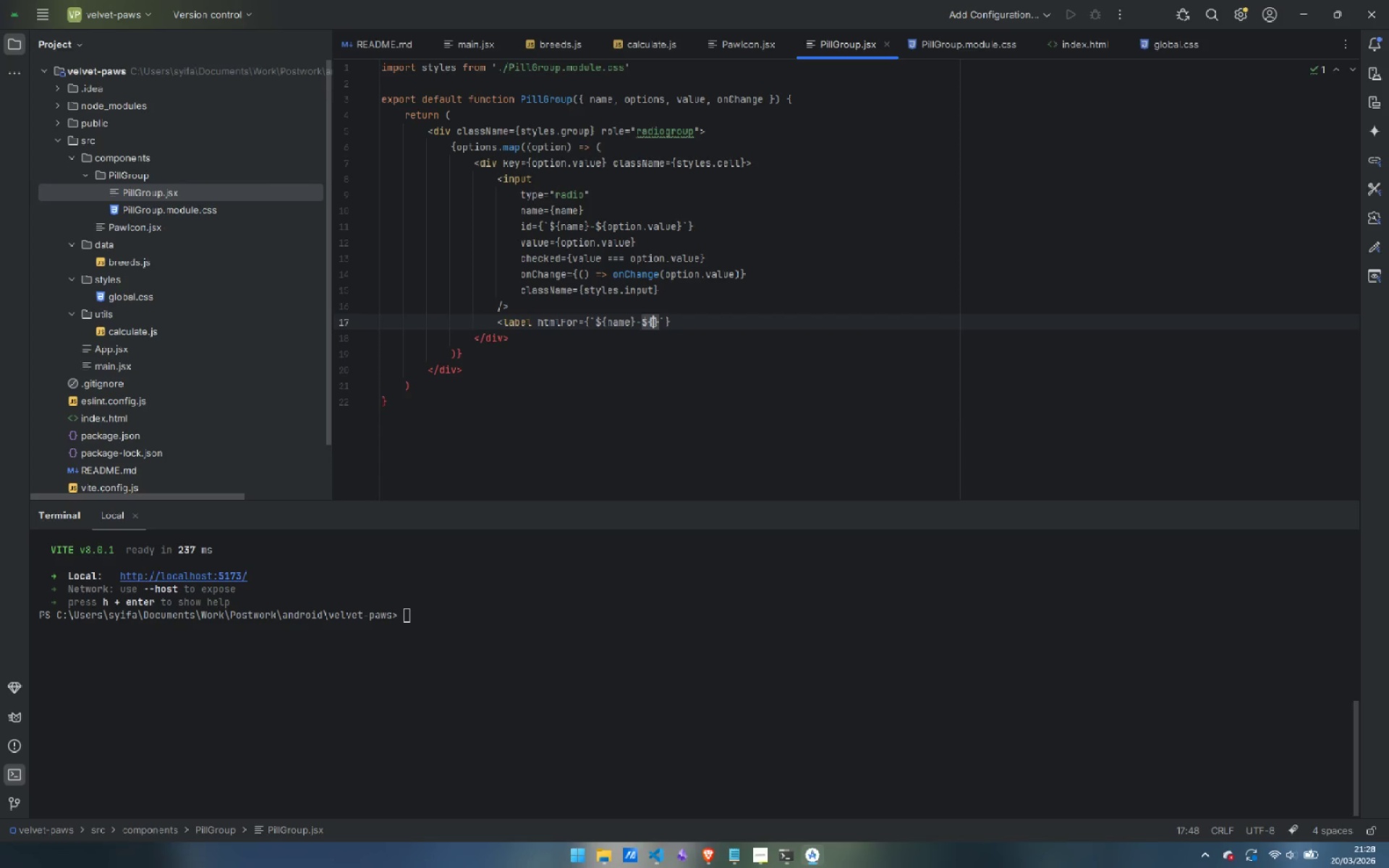 
type(opot)
key(Backspace)
key(Backspace)
type(tion.value)
 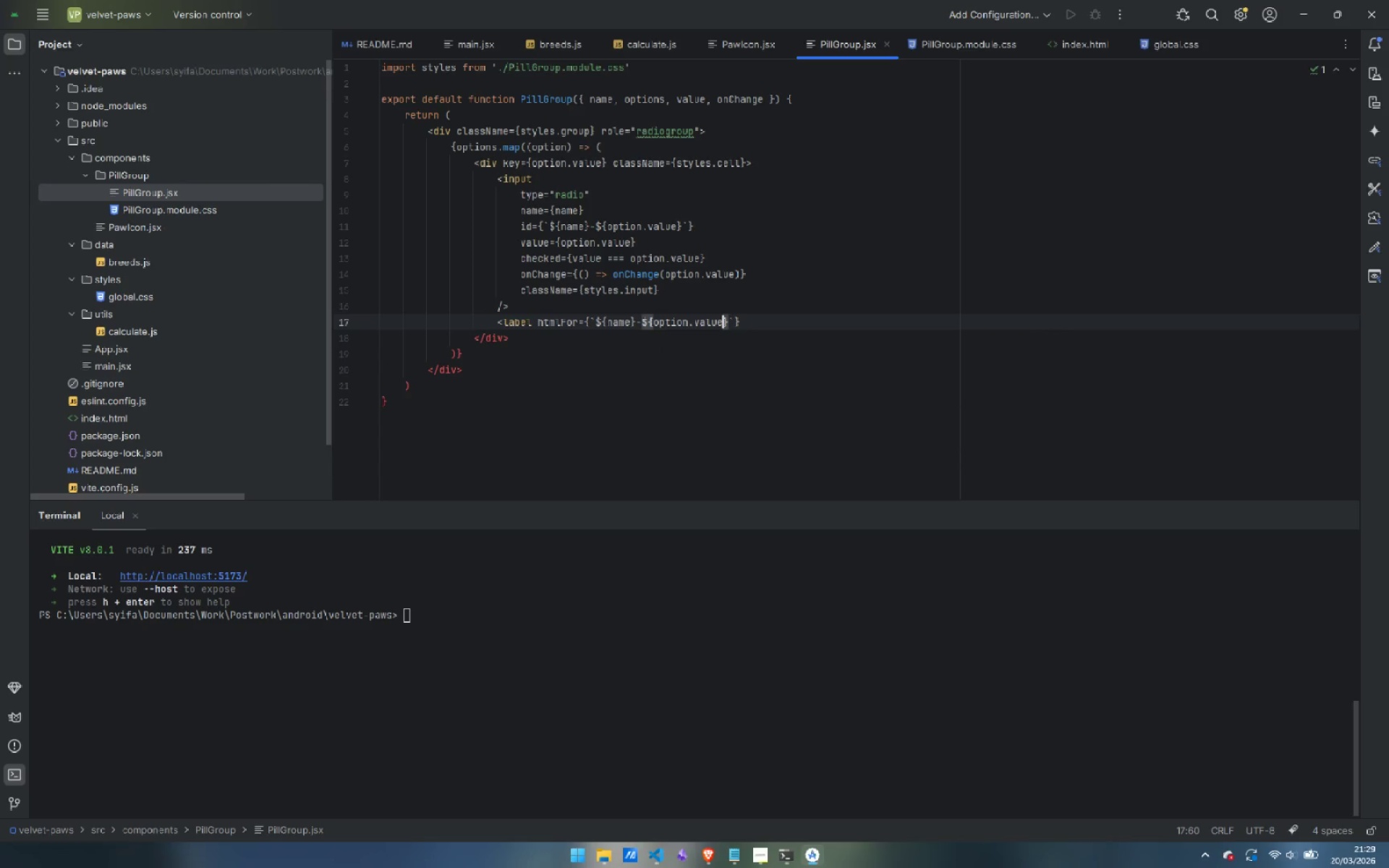 
key(ArrowRight)
 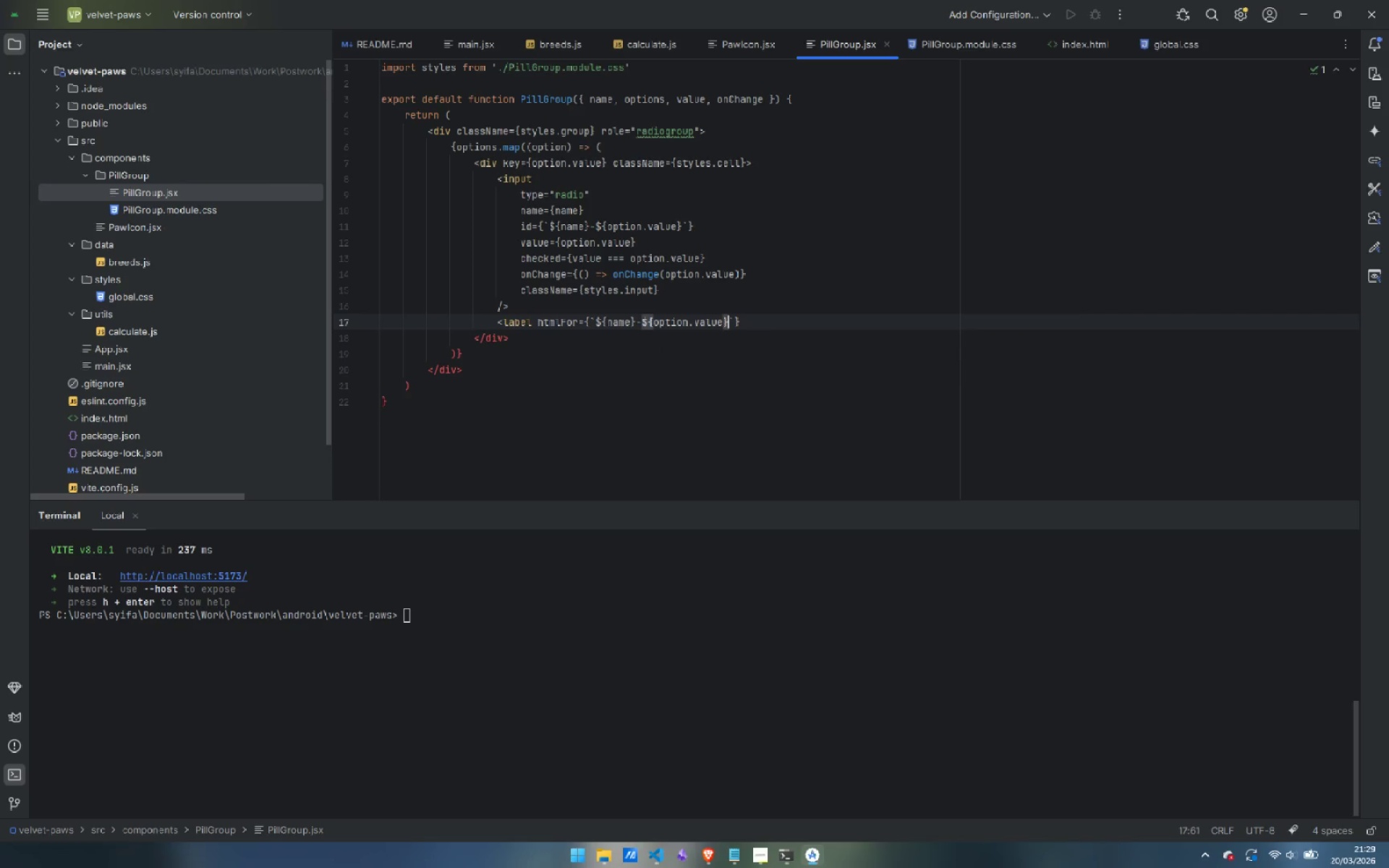 
key(ArrowRight)
 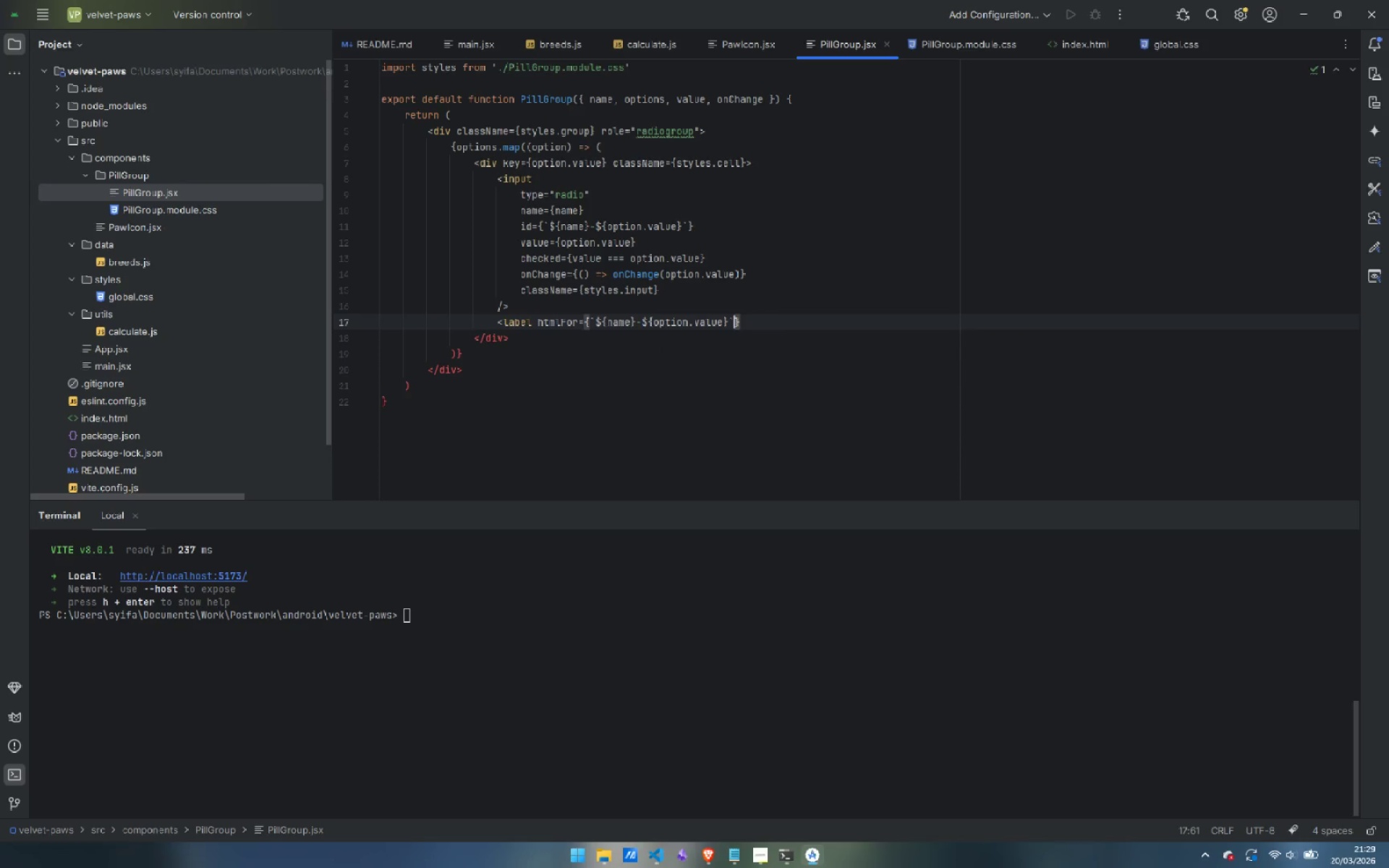 
key(ArrowRight)
 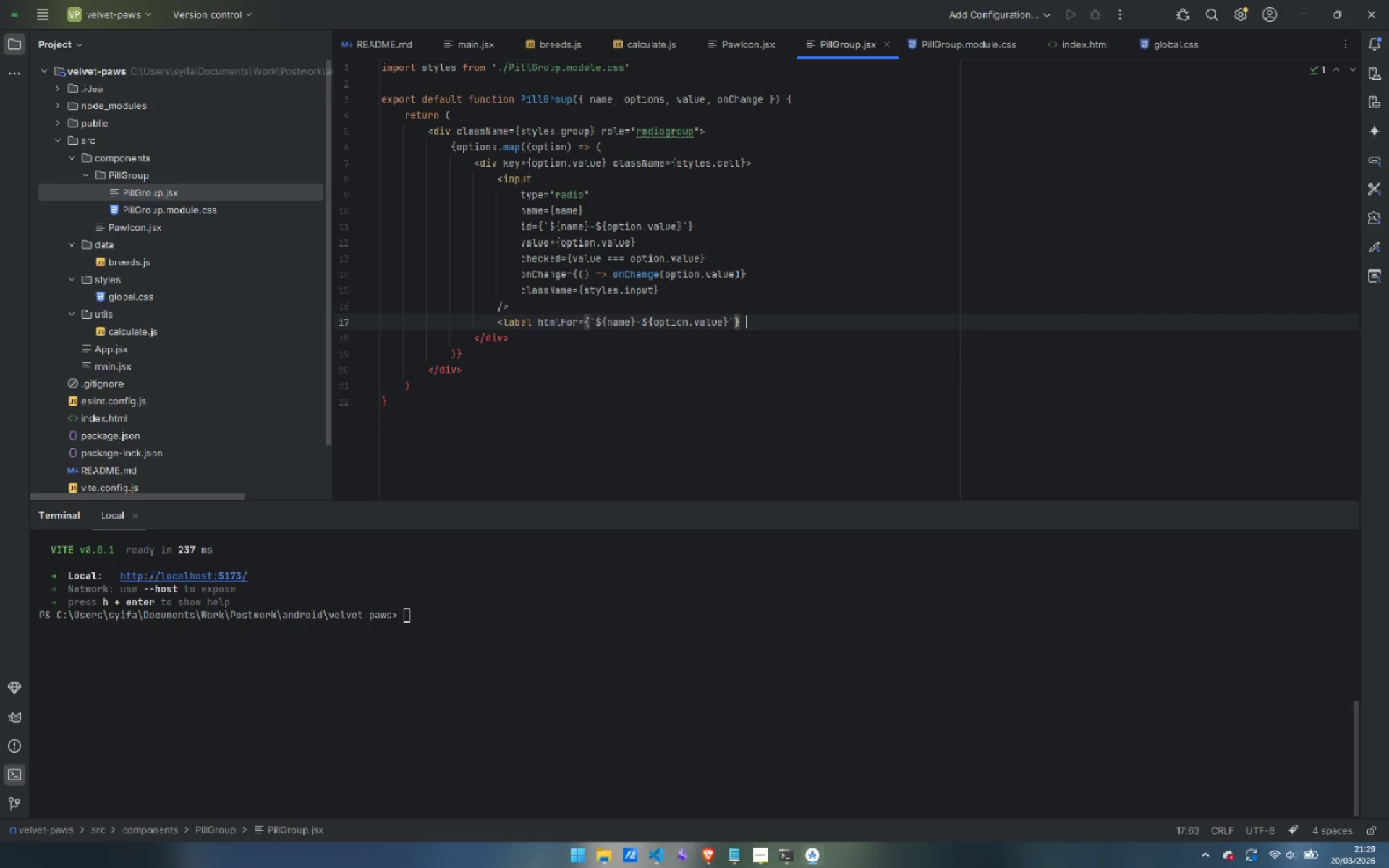 
type( class)
 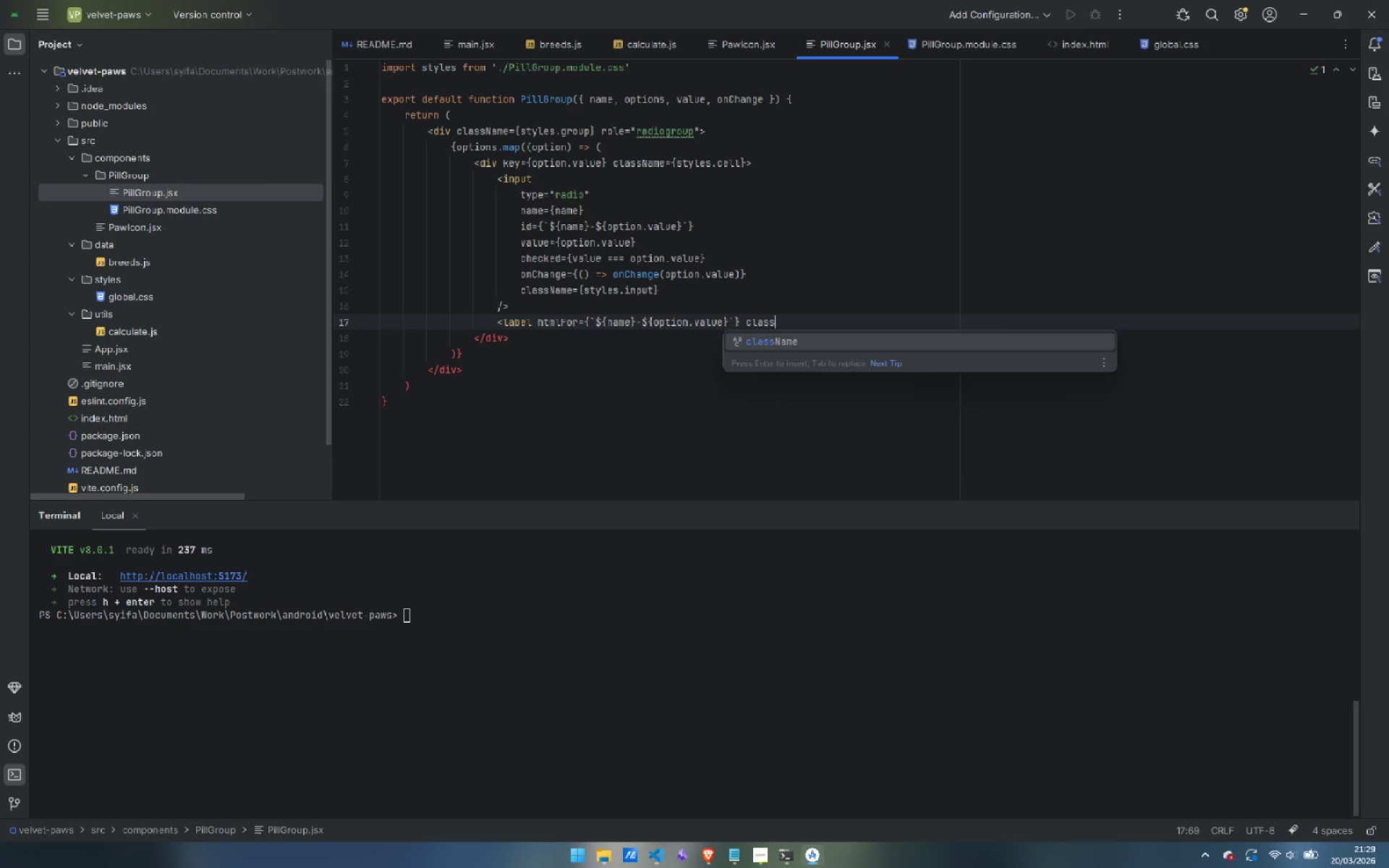 
key(Enter)
 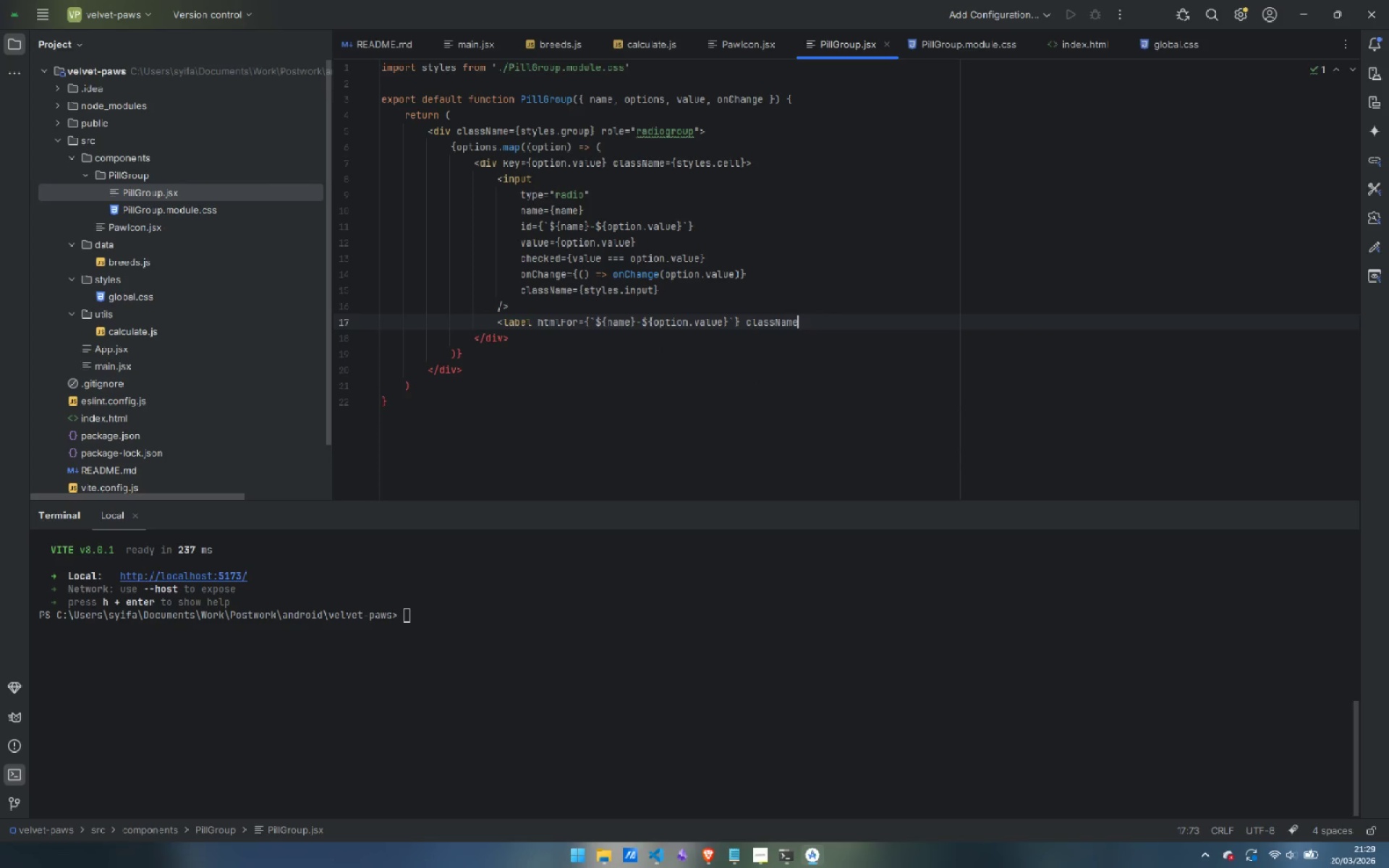 
key(Equal)
 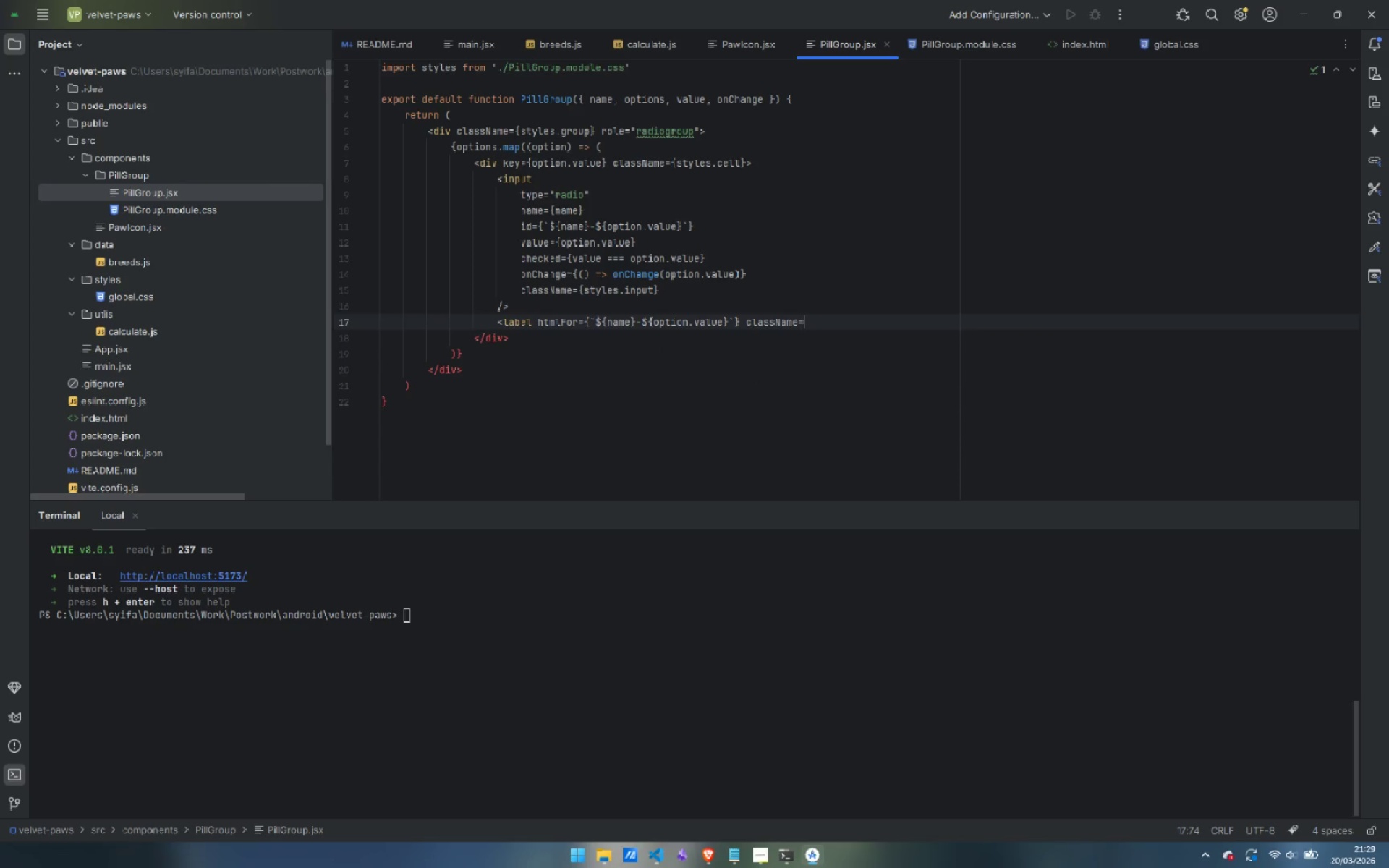 
key(Shift+ShiftLeft)
 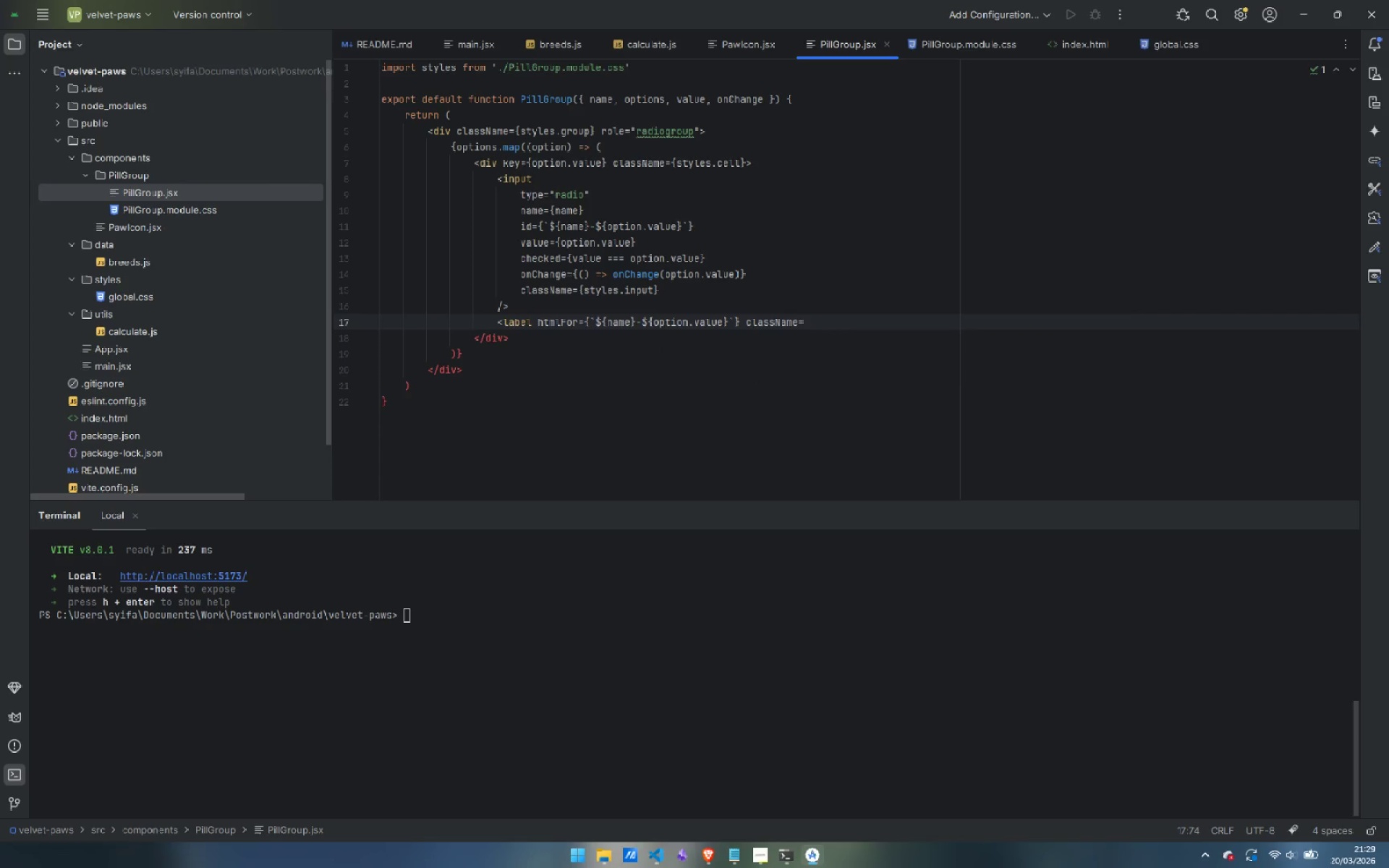 
key(Shift+BracketLeft)
 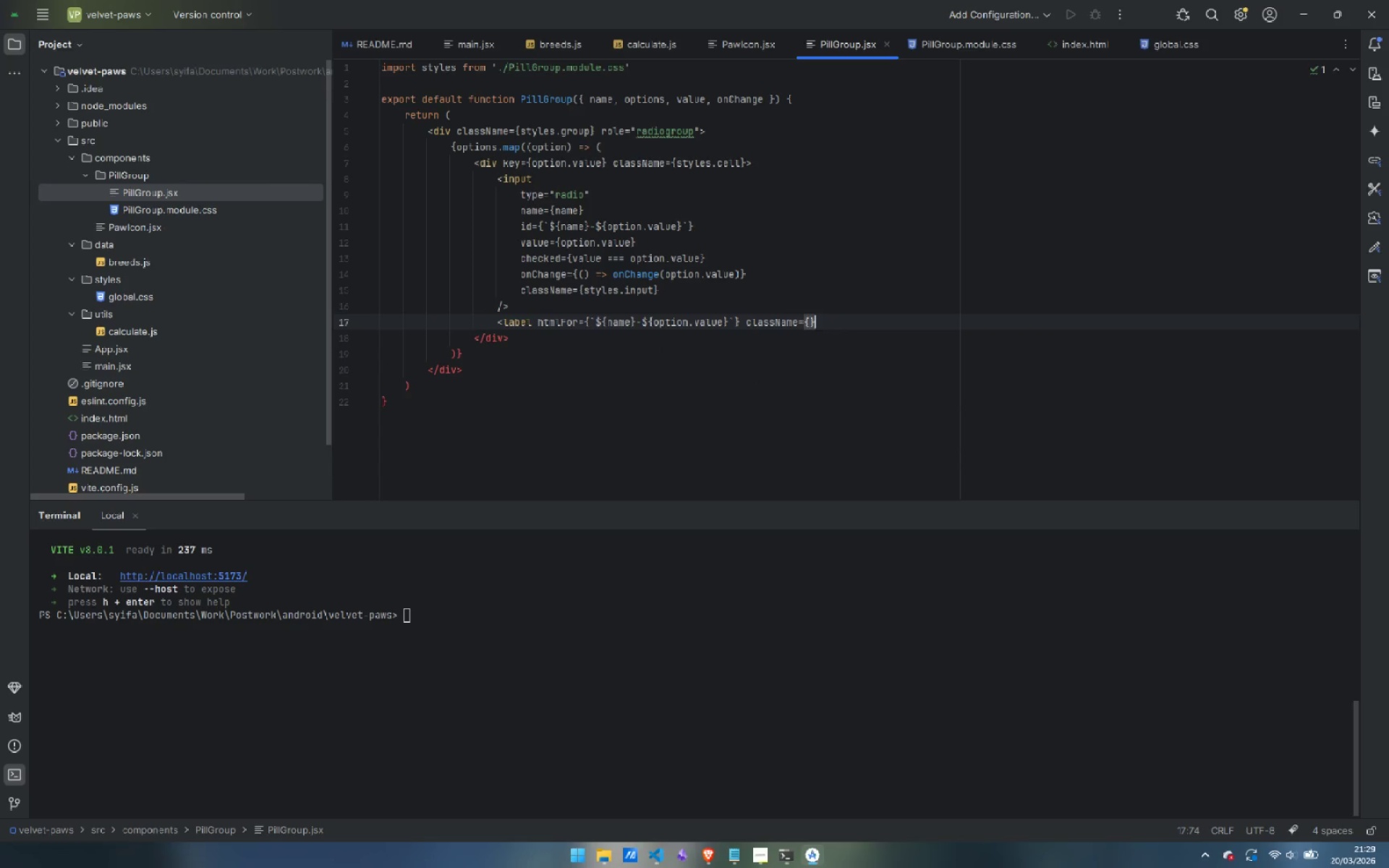 
key(Shift+BracketRight)
 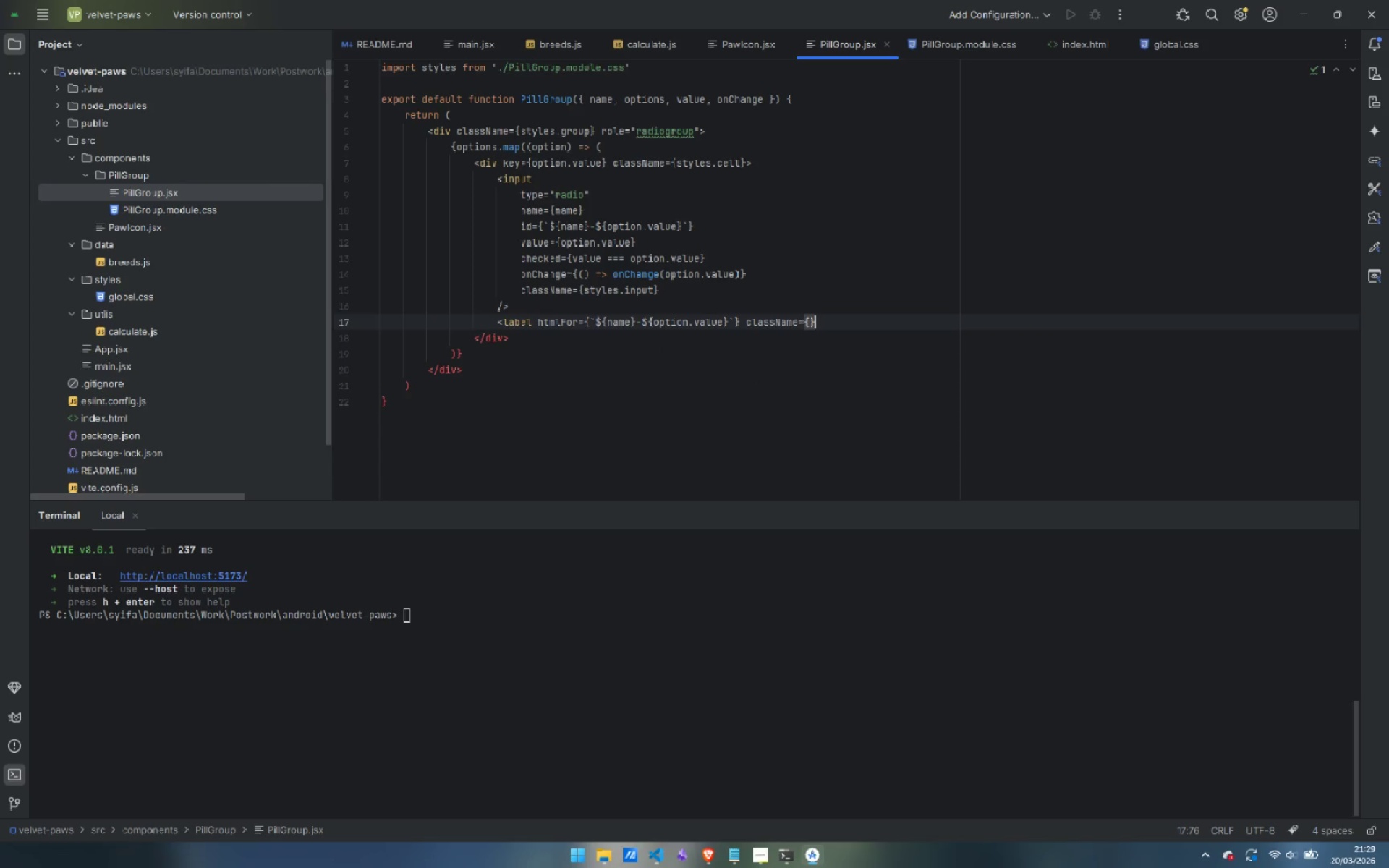 
key(ArrowLeft)
 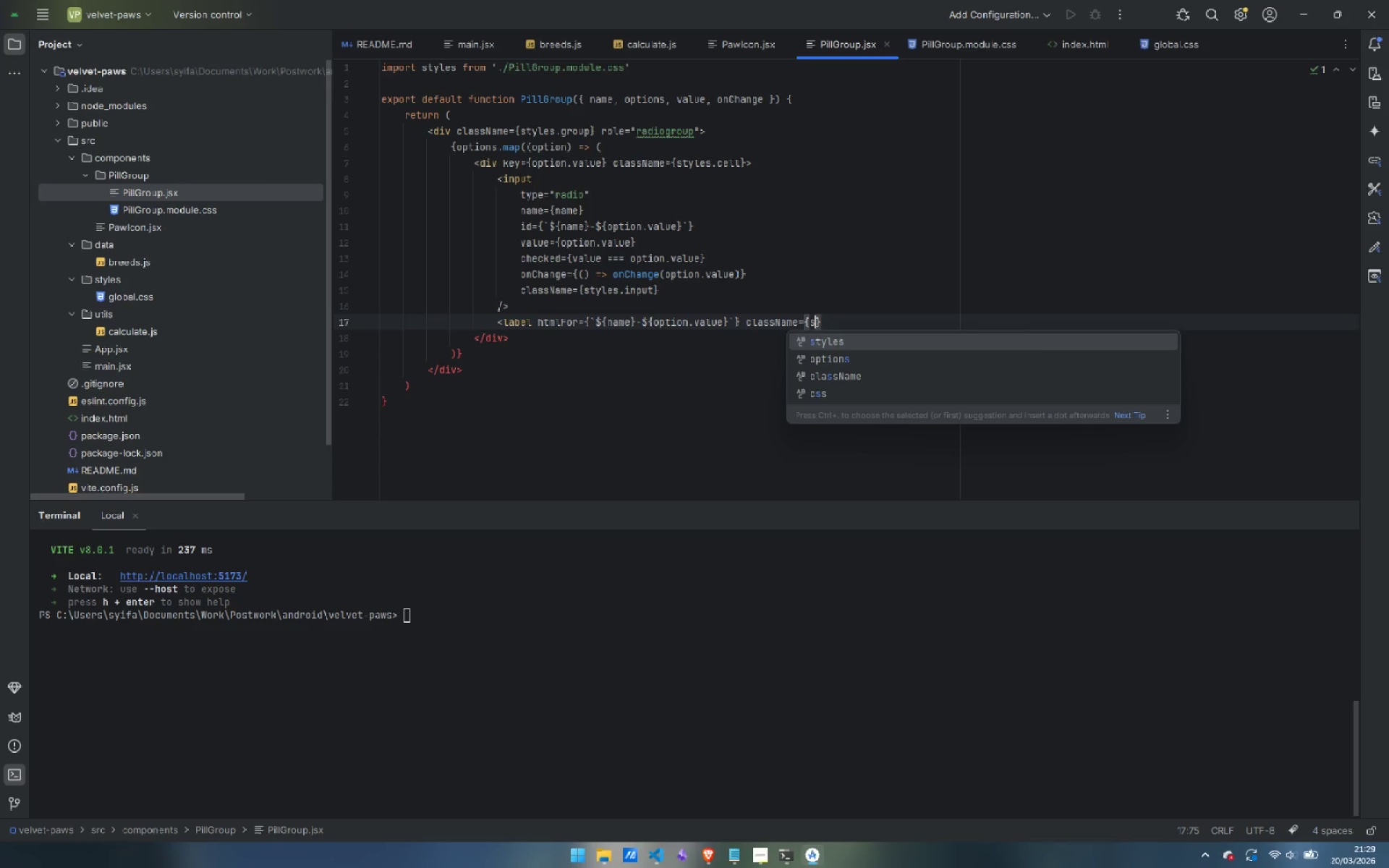 
type(sty)
 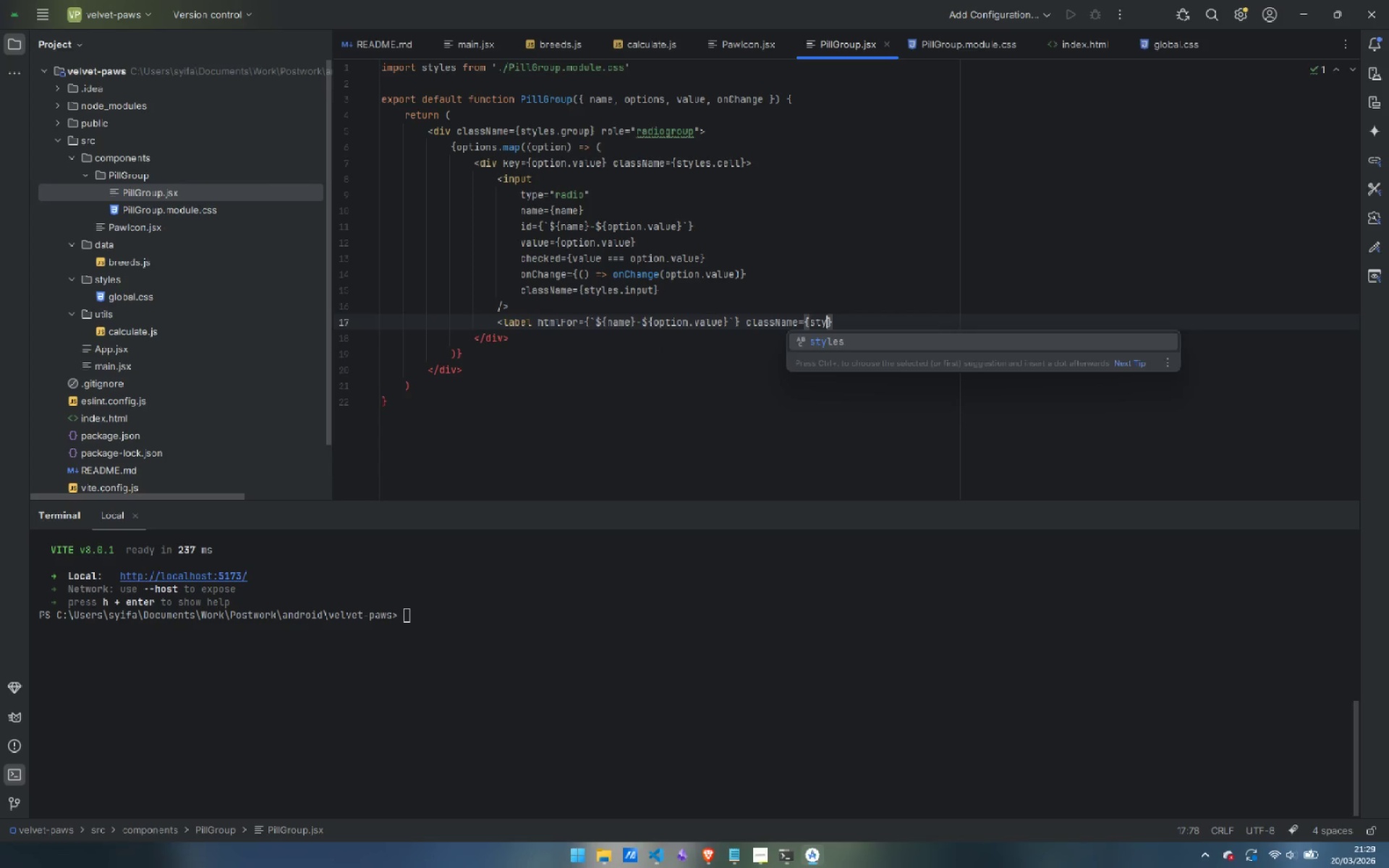 
key(Enter)
 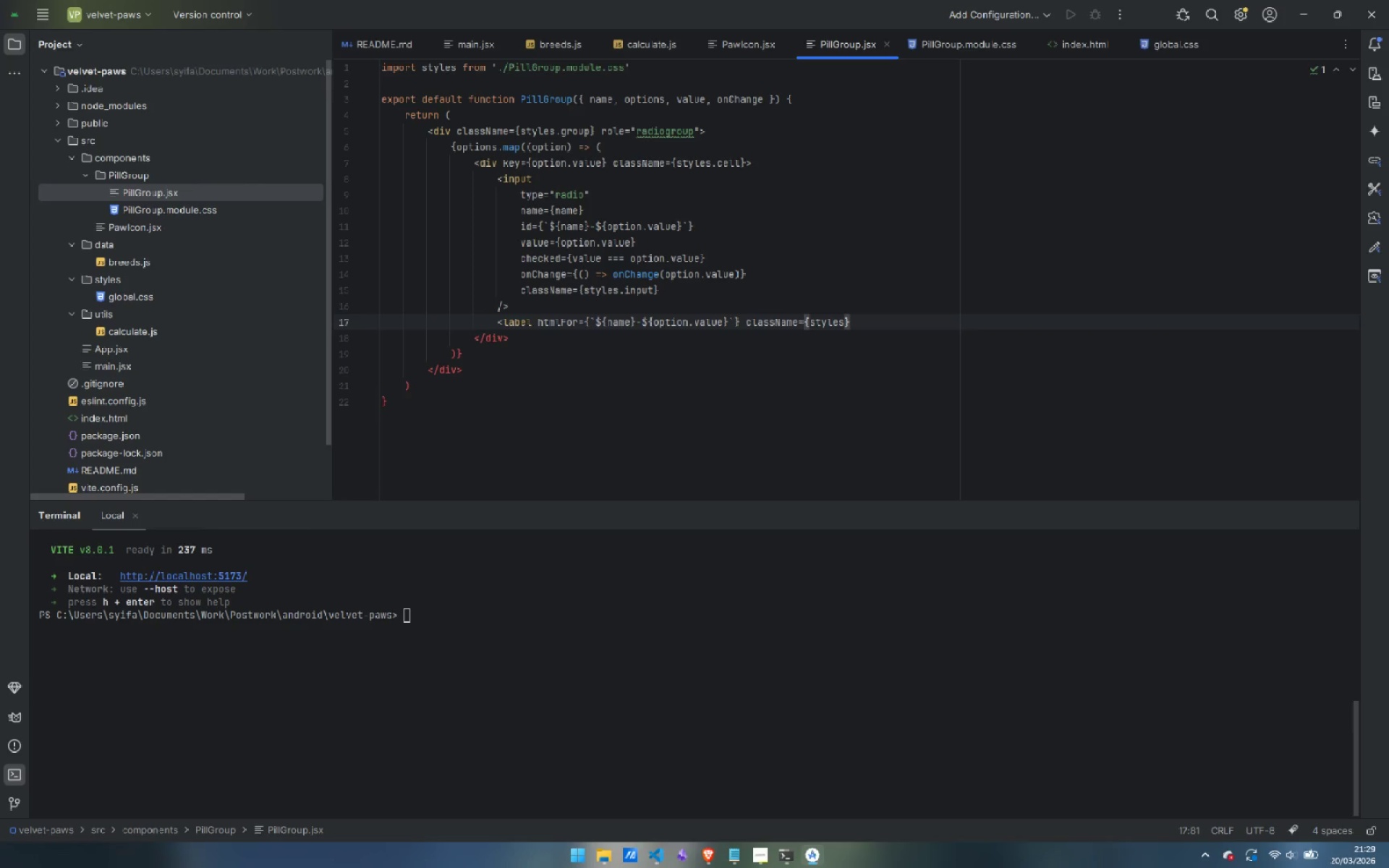 
type(.label)
 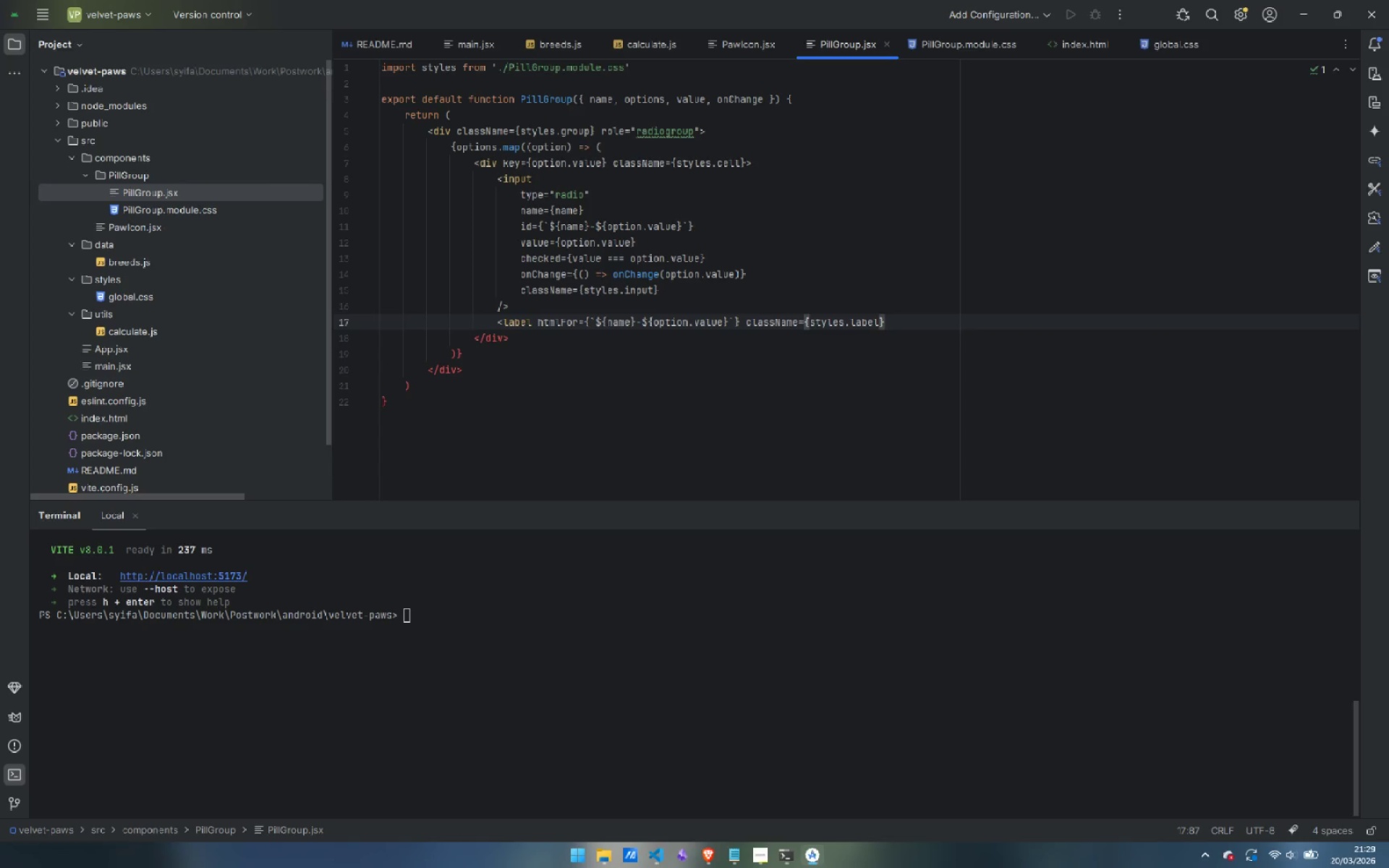 
key(ArrowRight)
 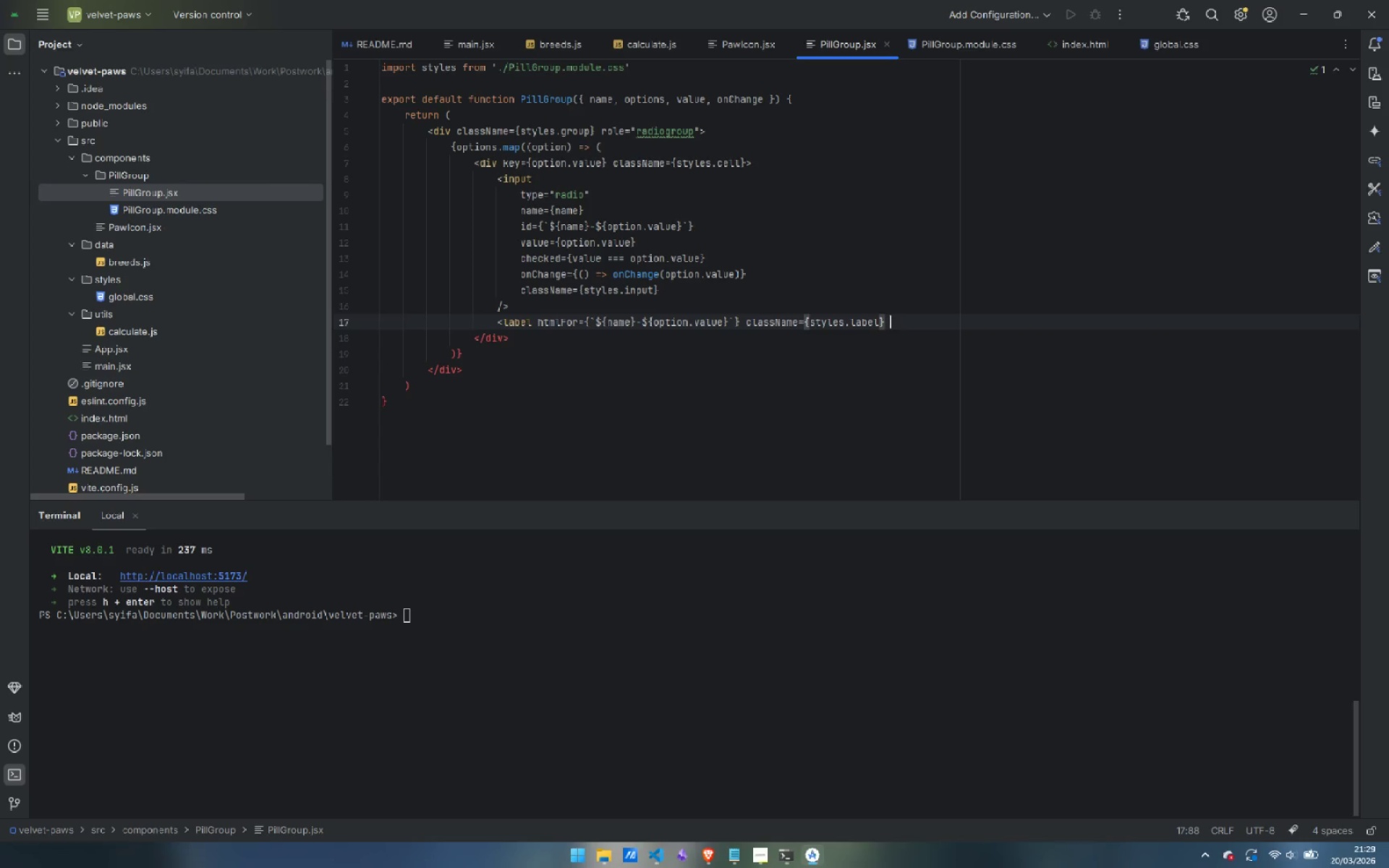 
key(Space)
 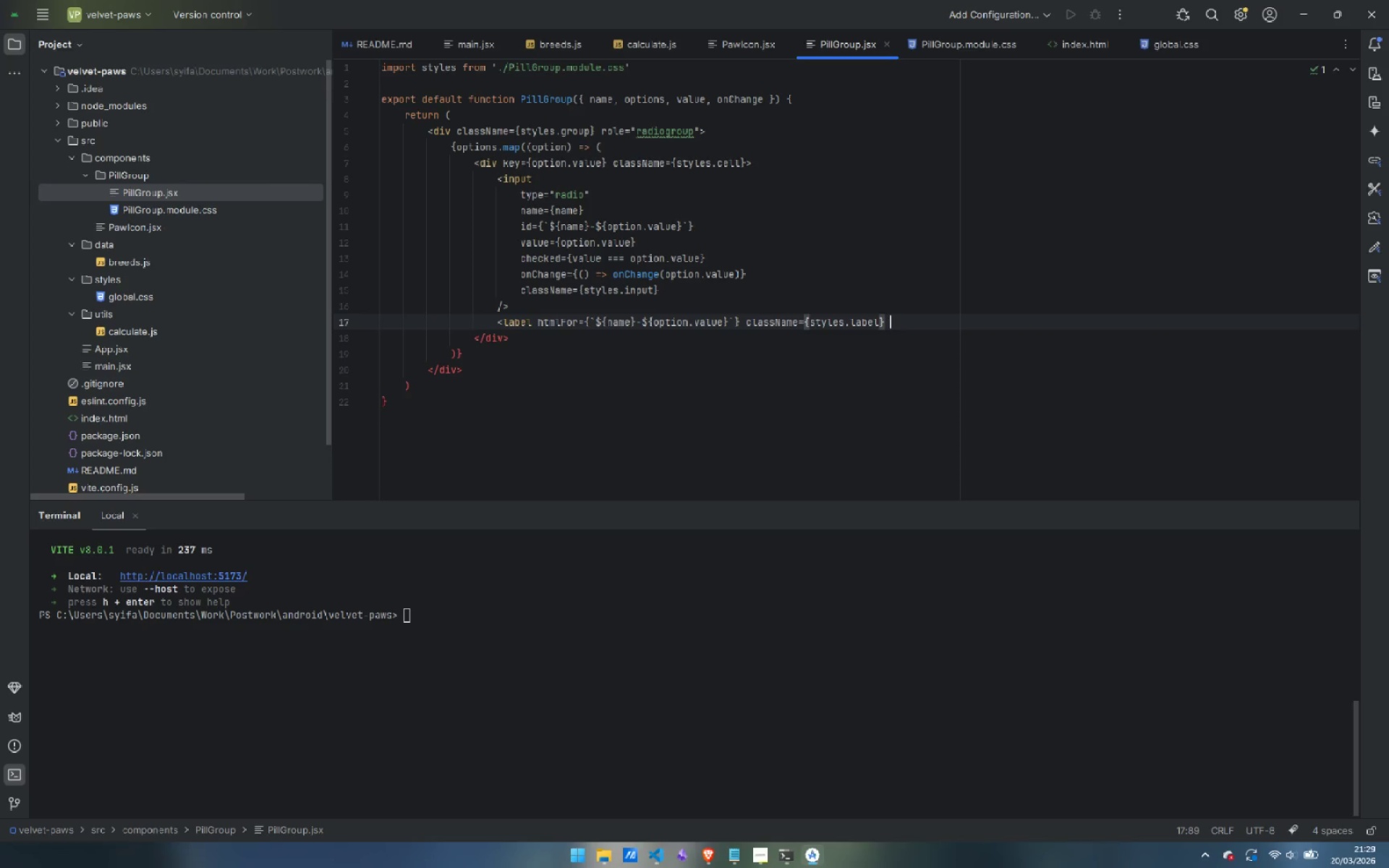 
key(Backspace)
 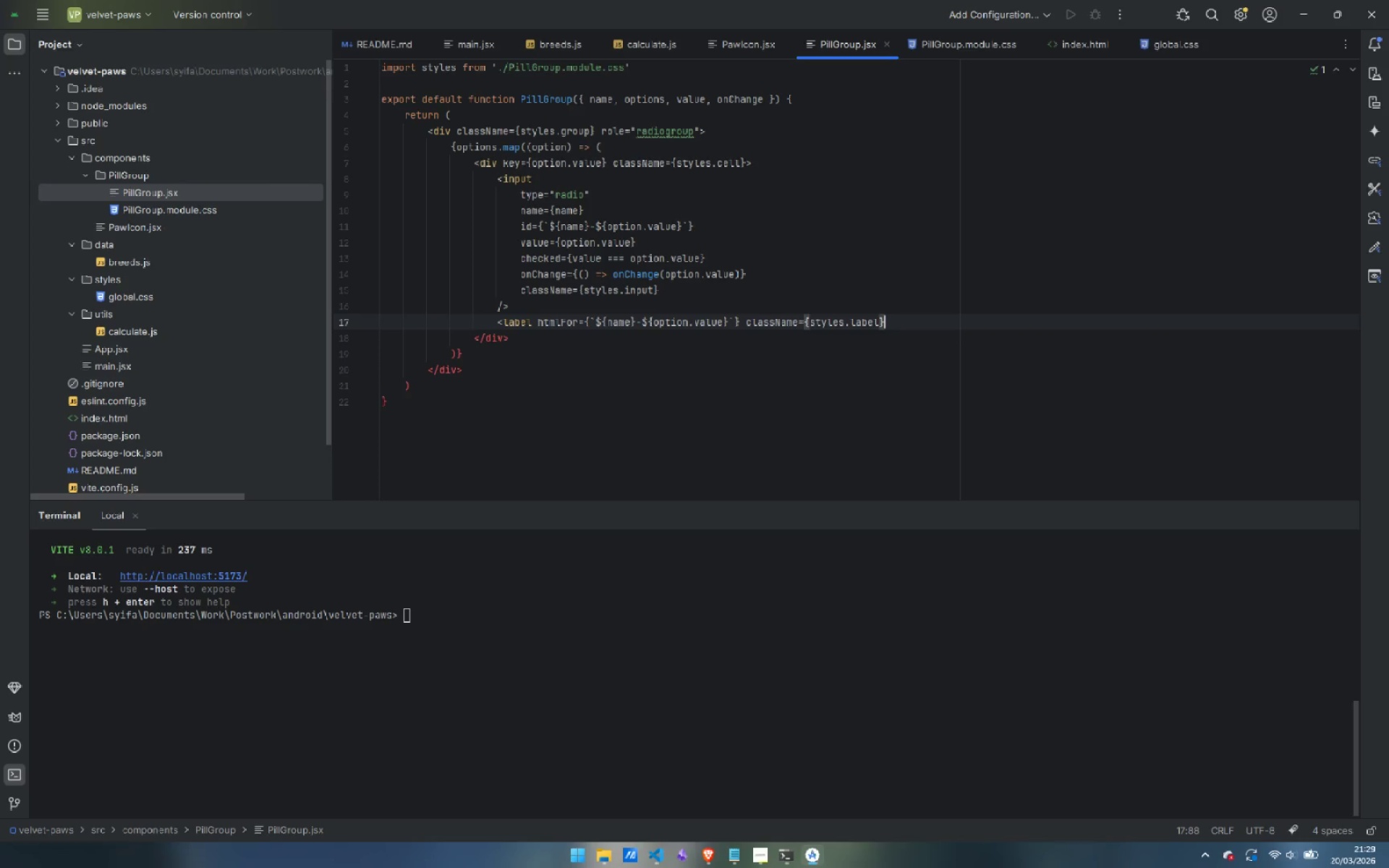 
key(Shift+Period)
 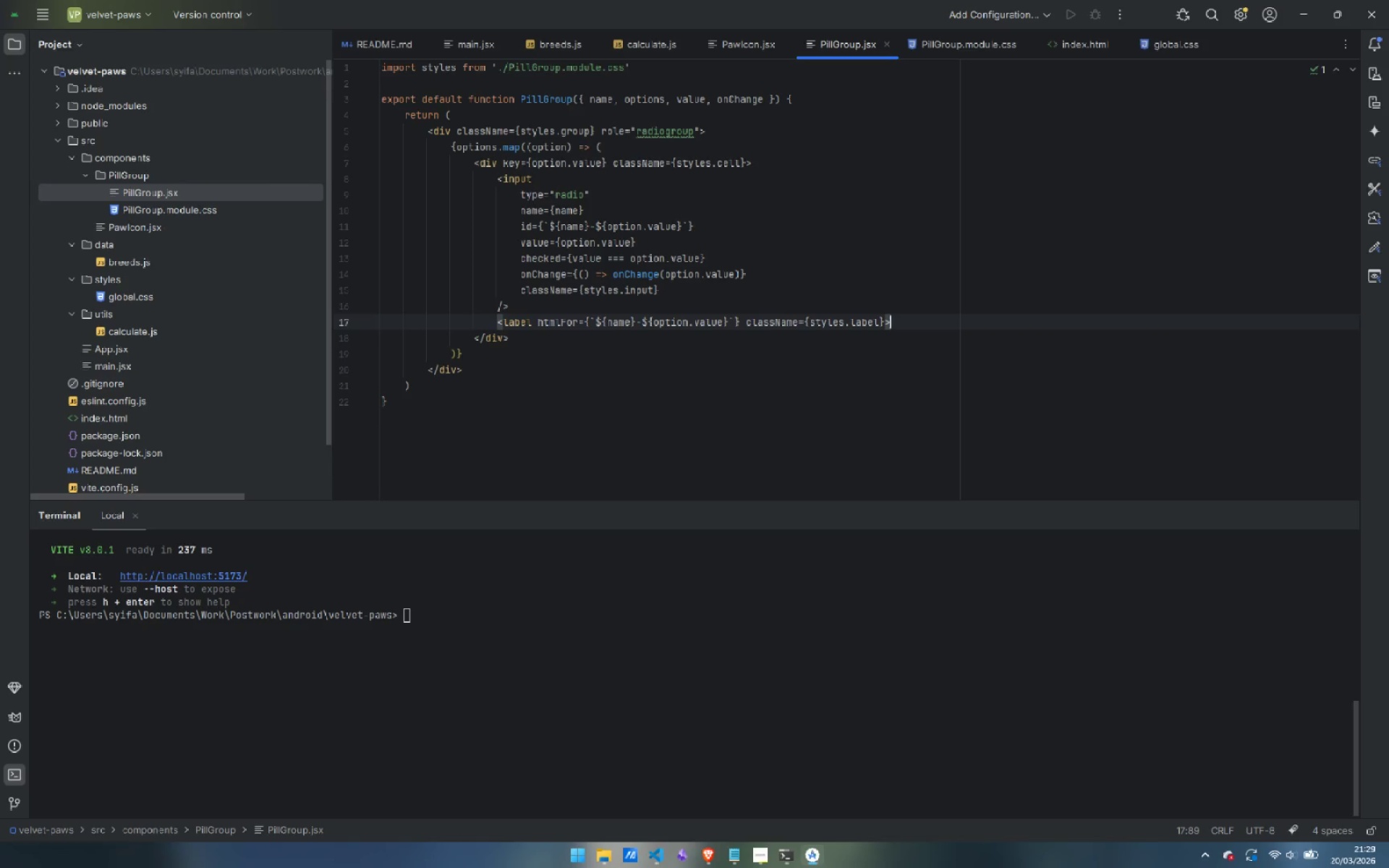 
key(Enter)
 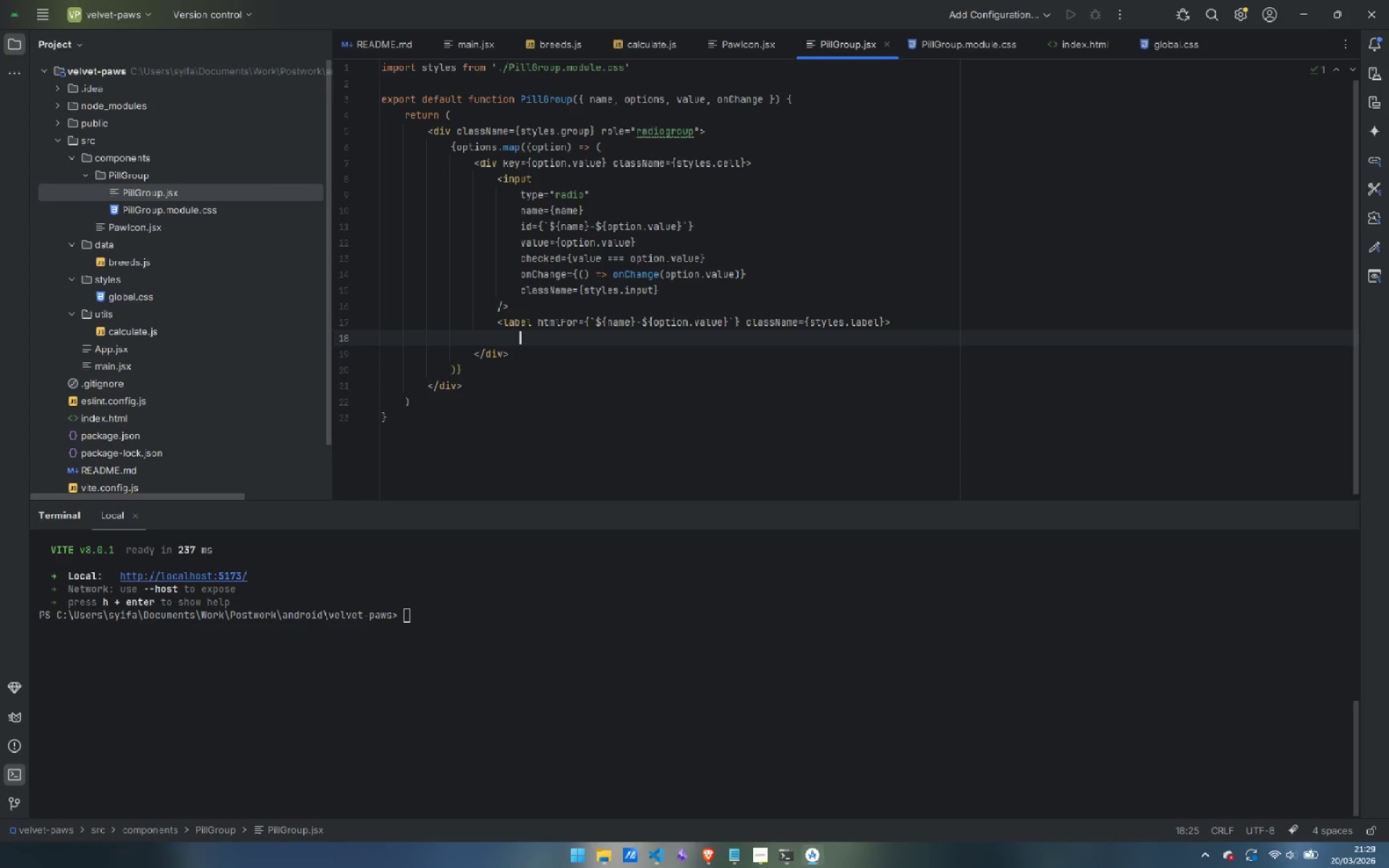 
key(Backspace)
 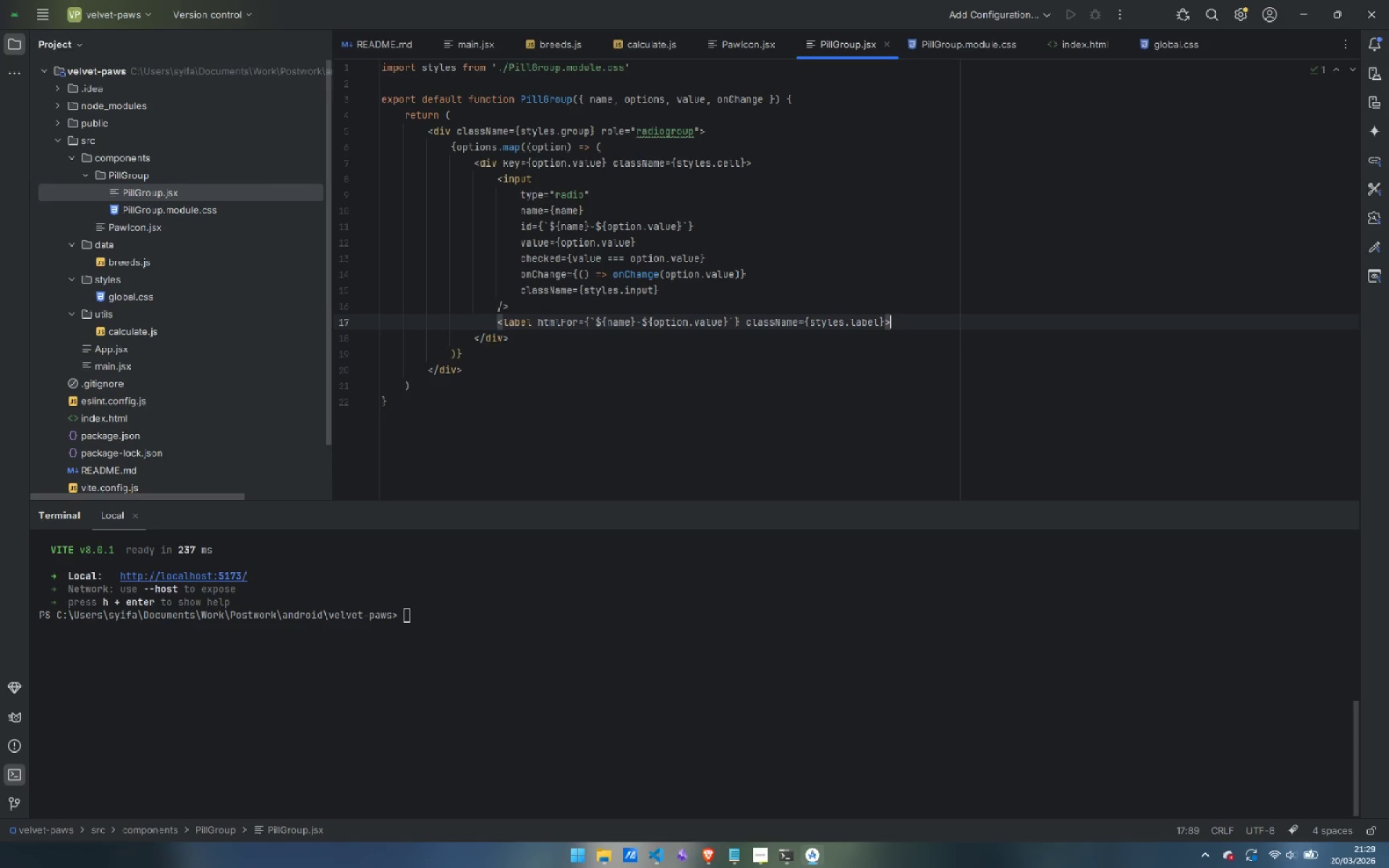 
key(Backspace)
 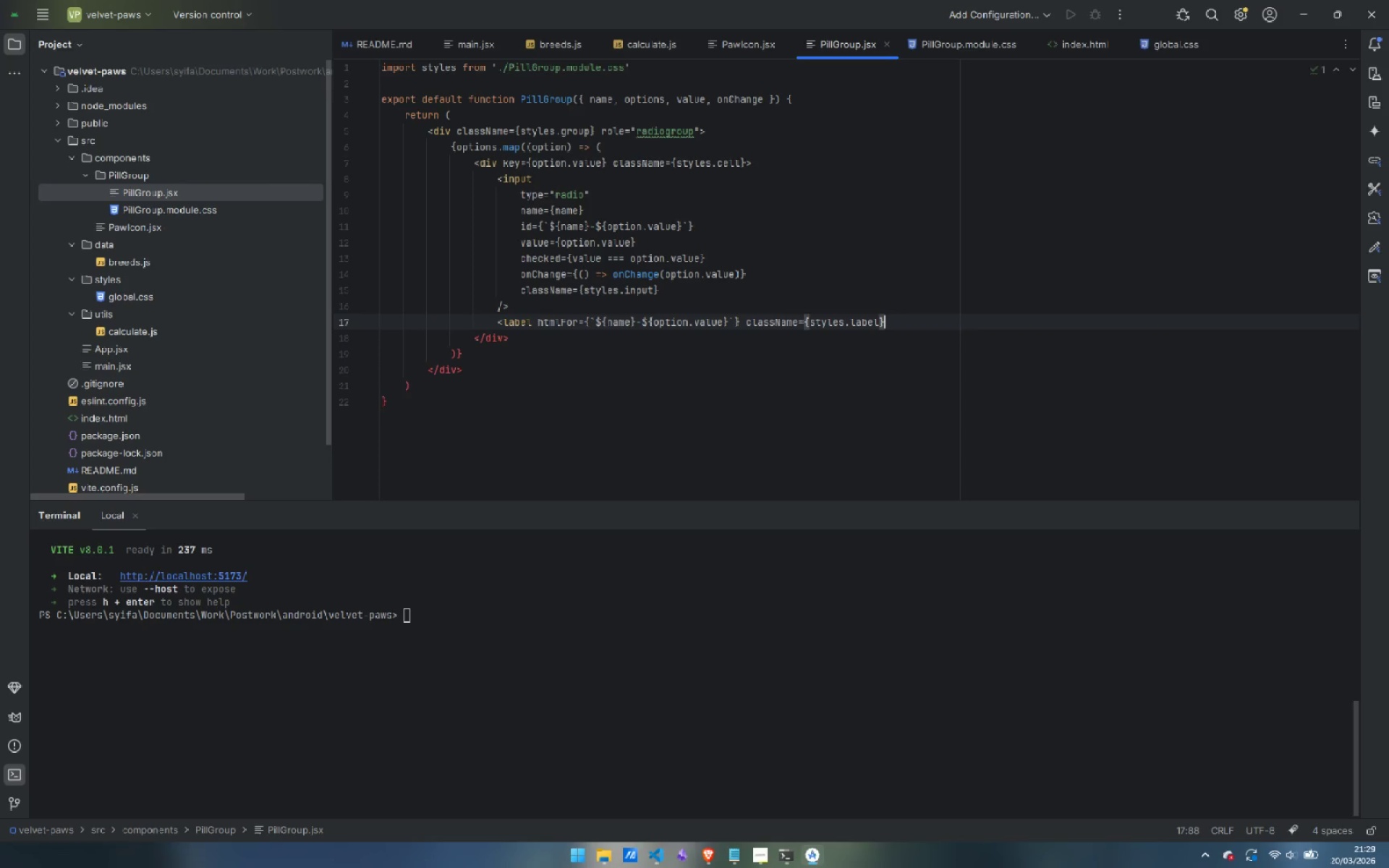 
key(Shift+Period)
 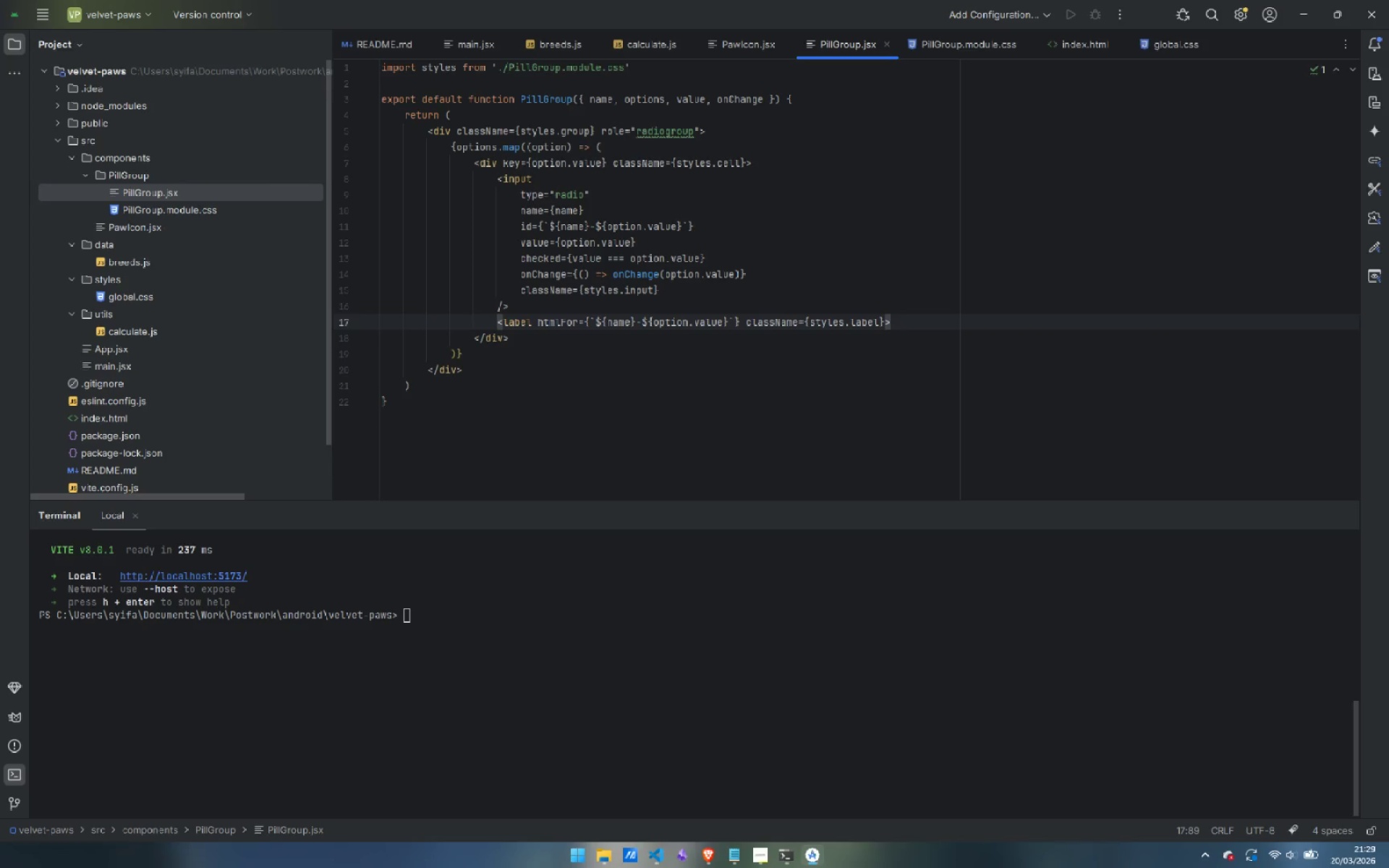 
key(Enter)
 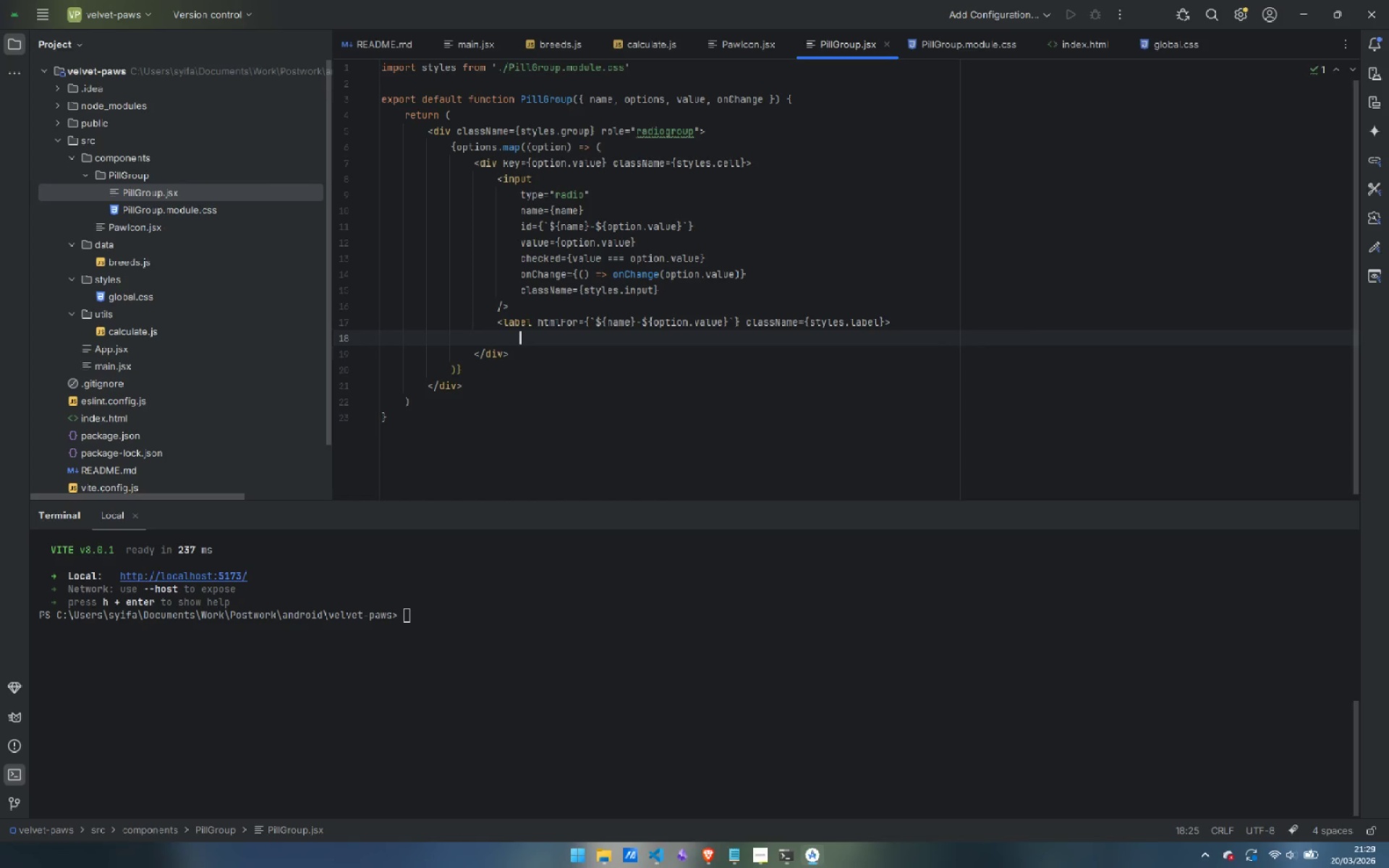 
key(Shift+ArrowLeft)
 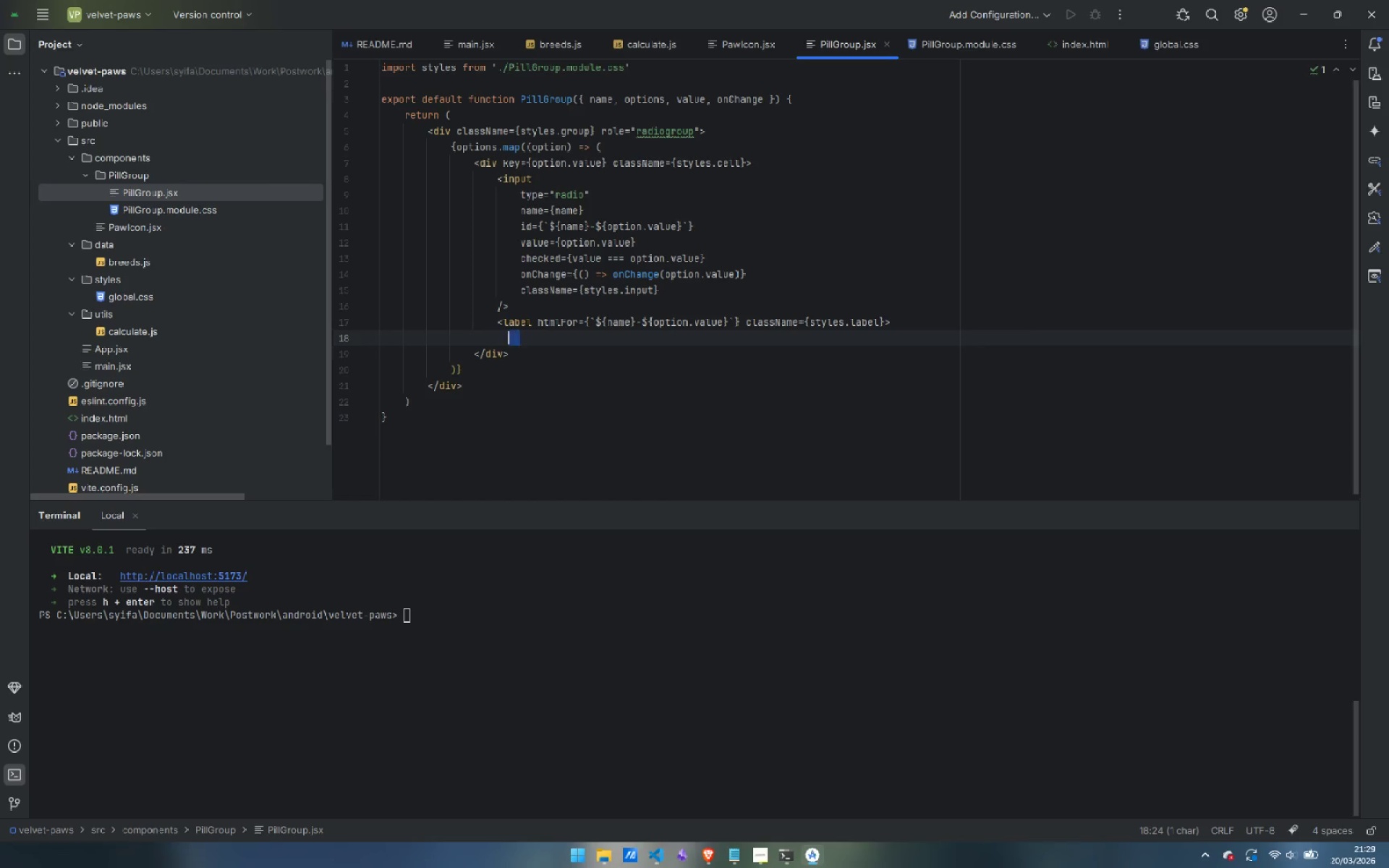 
key(Shift+ArrowLeft)
 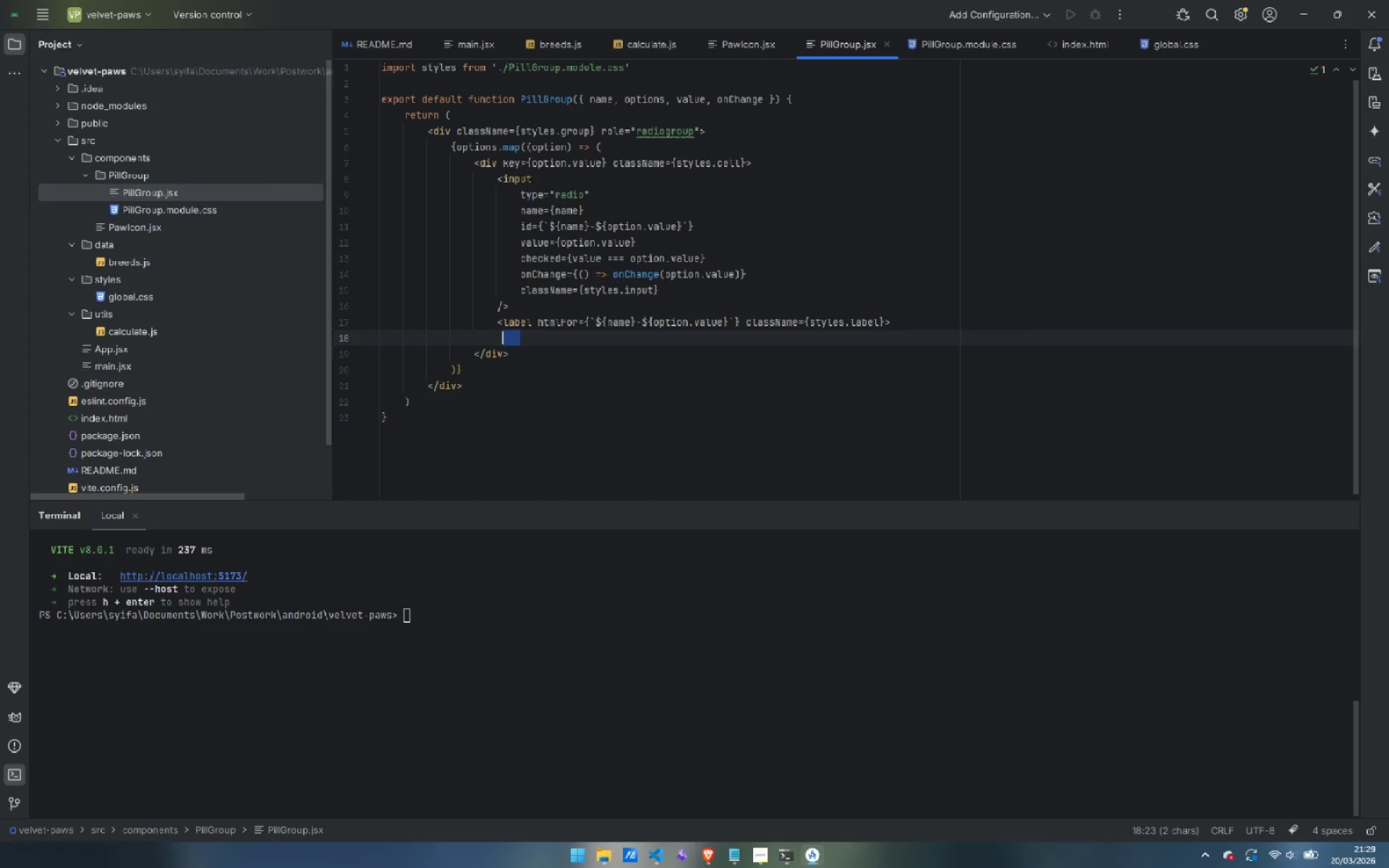 
key(Shift+ArrowLeft)
 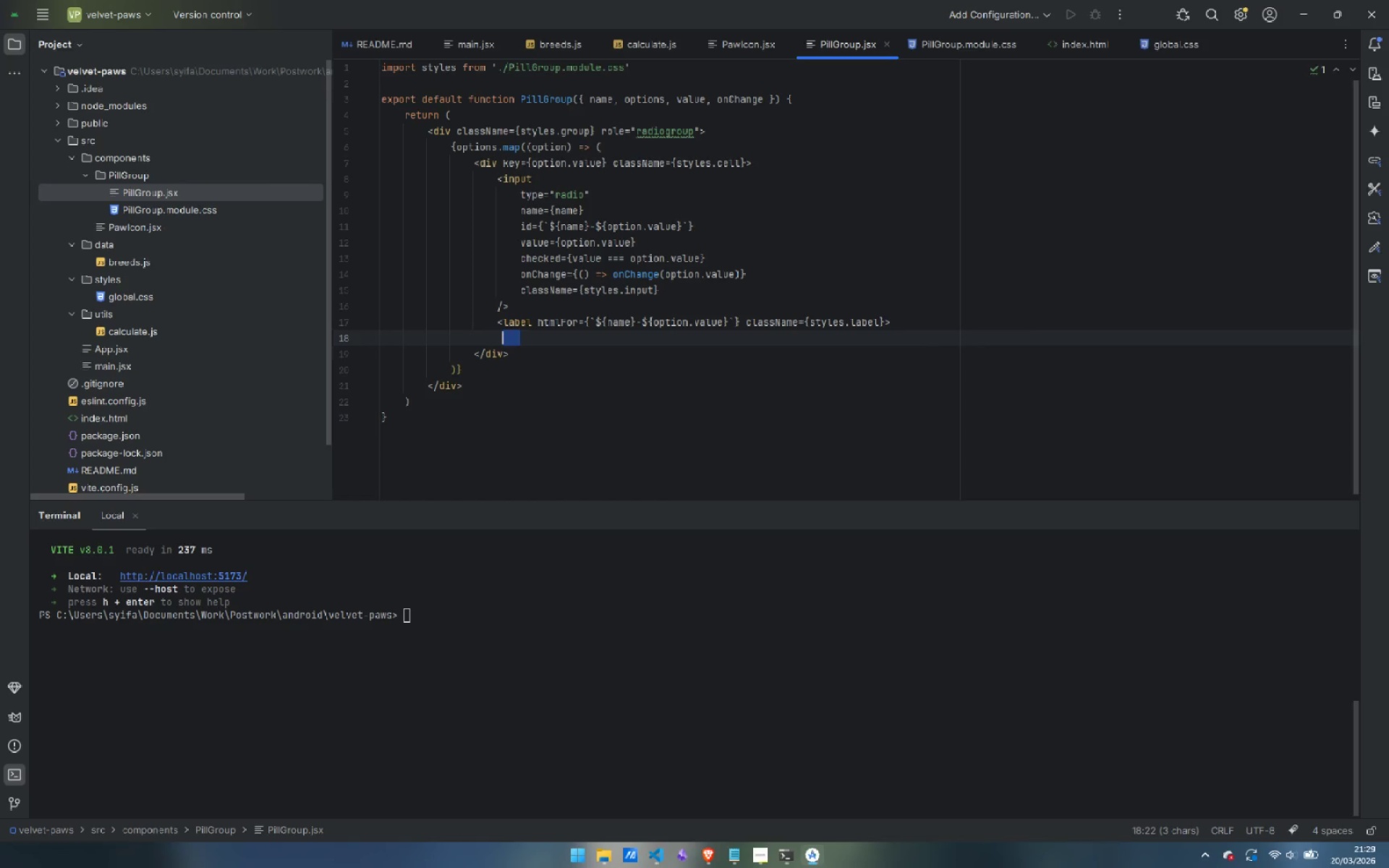 
key(ArrowRight)
 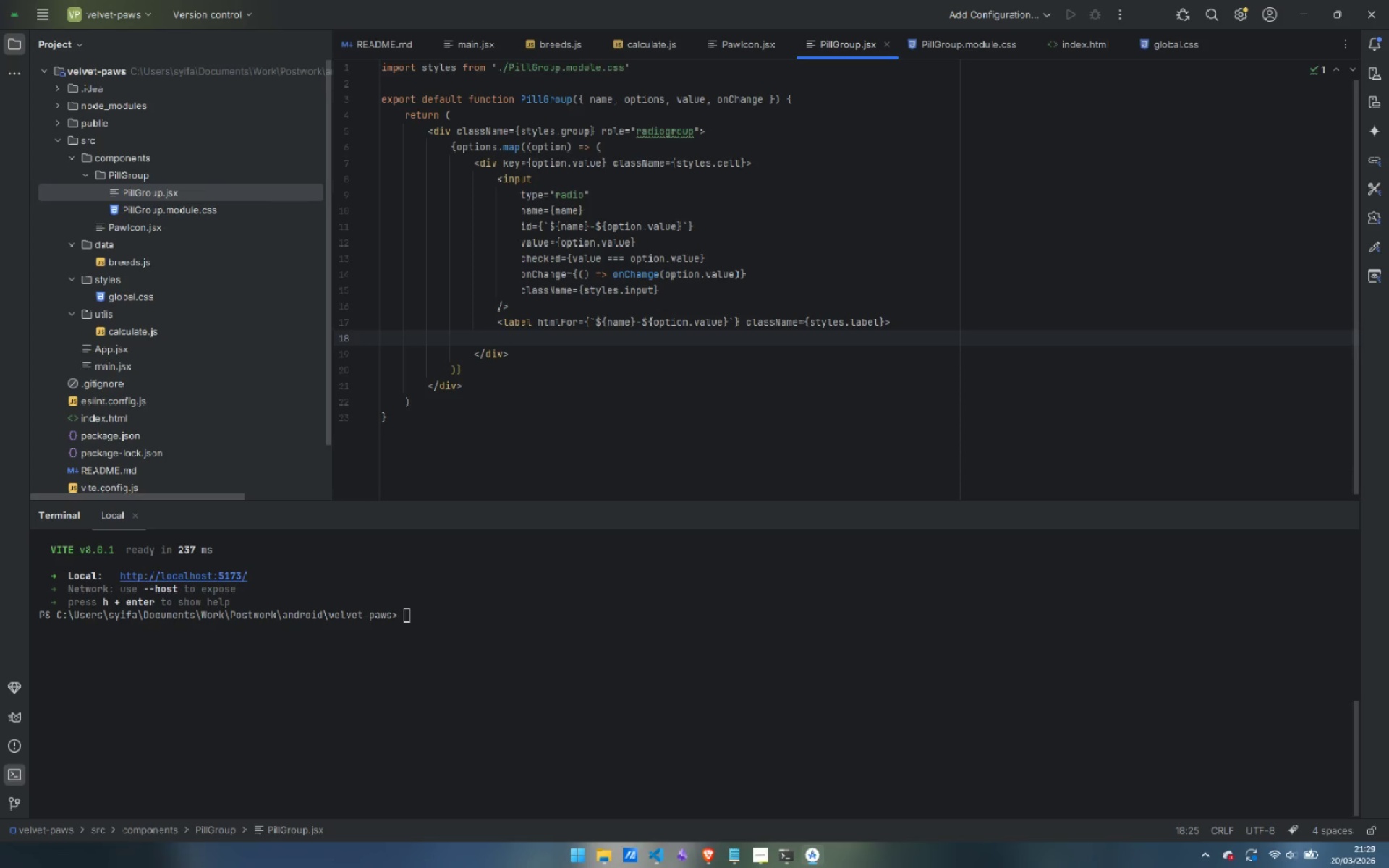 
key(Shift+BracketLeft)
 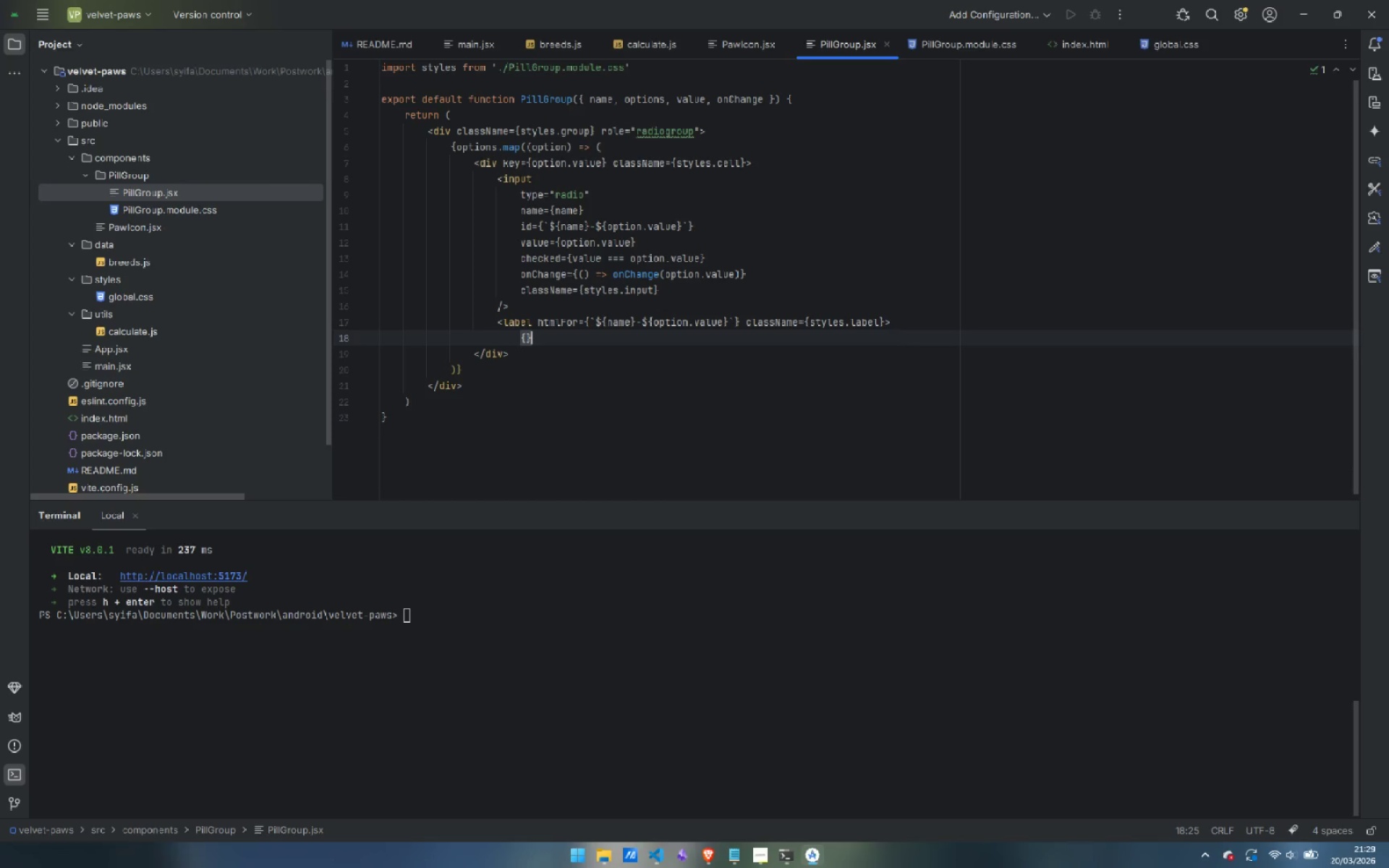 
key(Shift+BracketRight)
 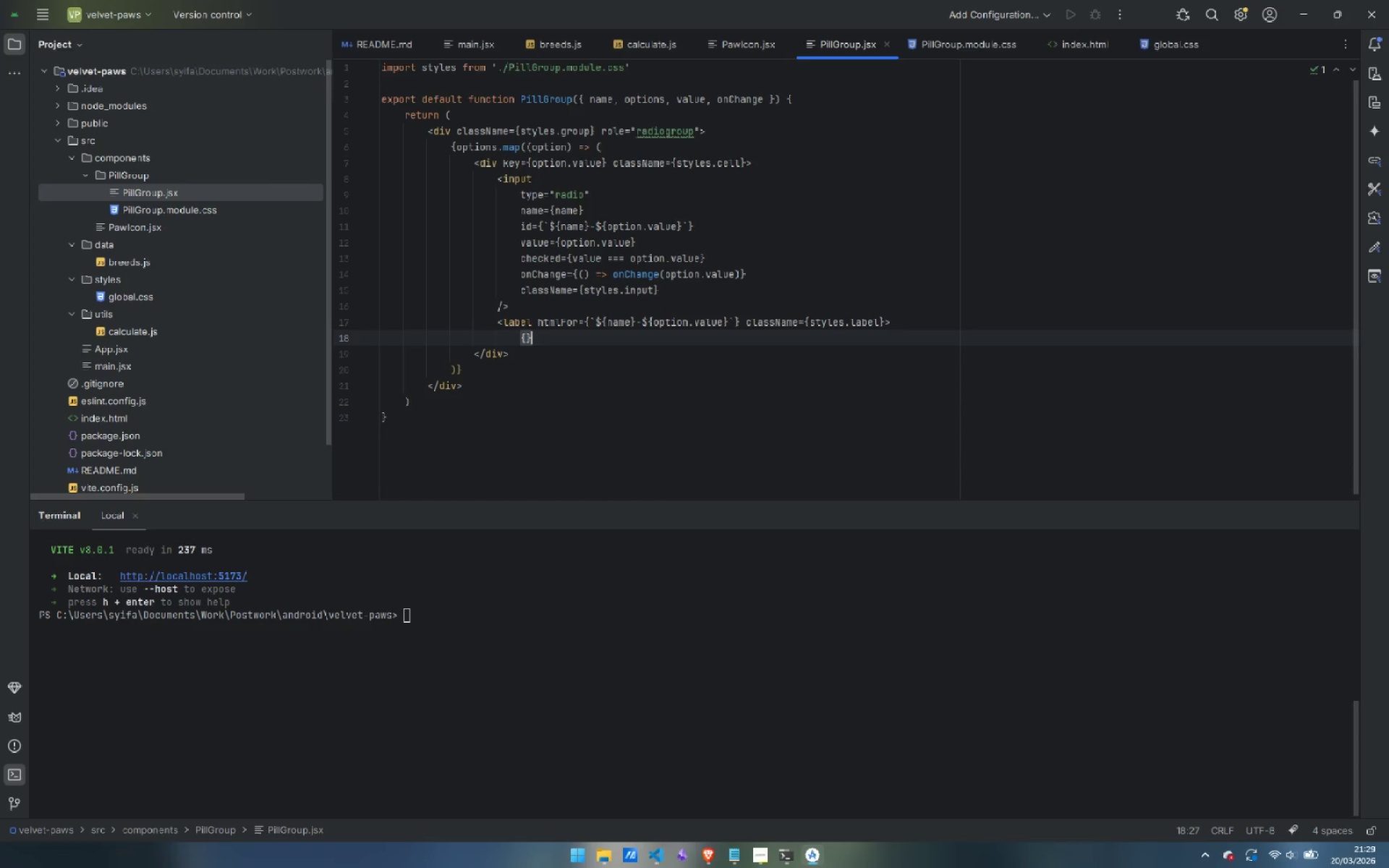 
key(ArrowLeft)
 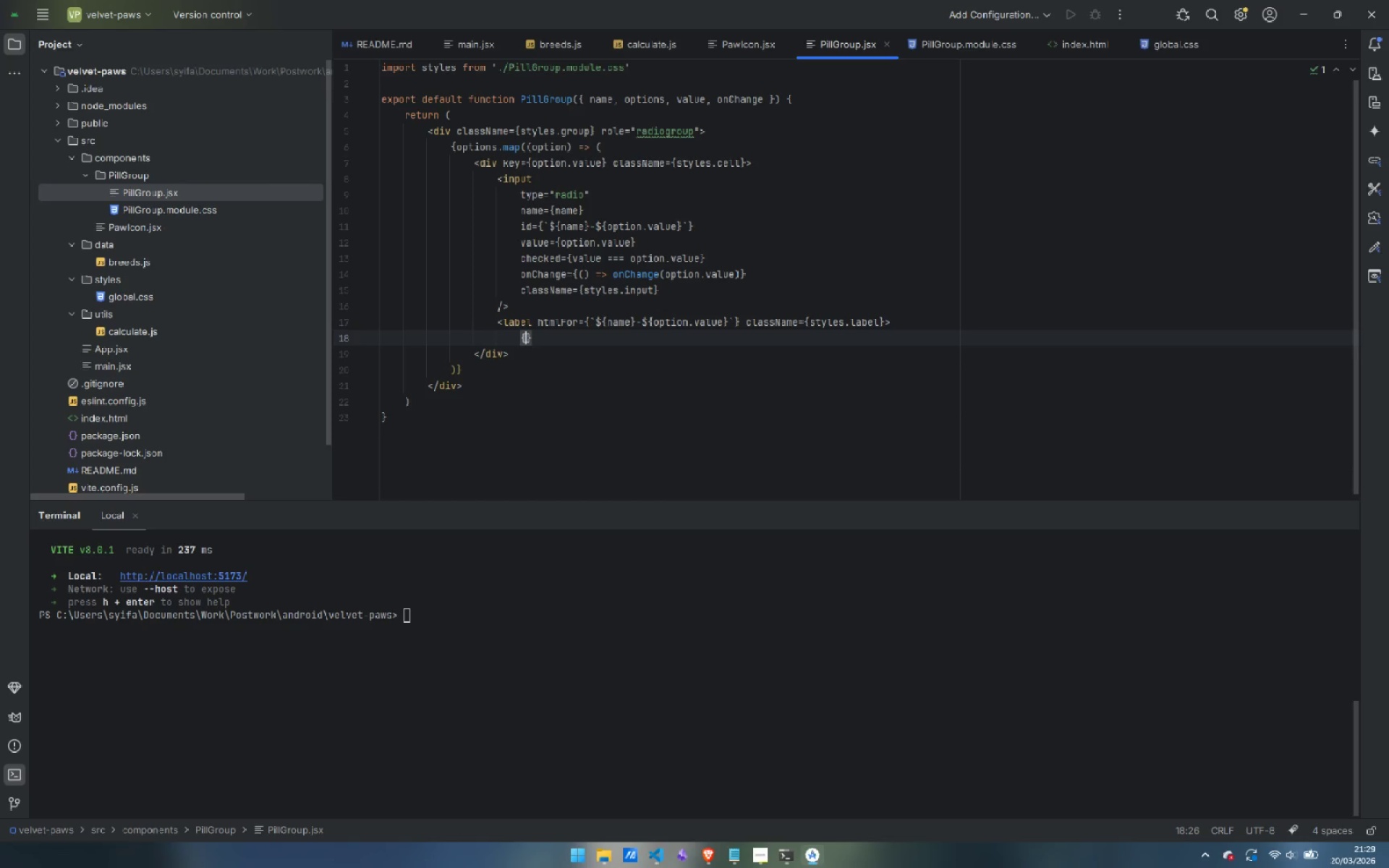 
type(option.label)
 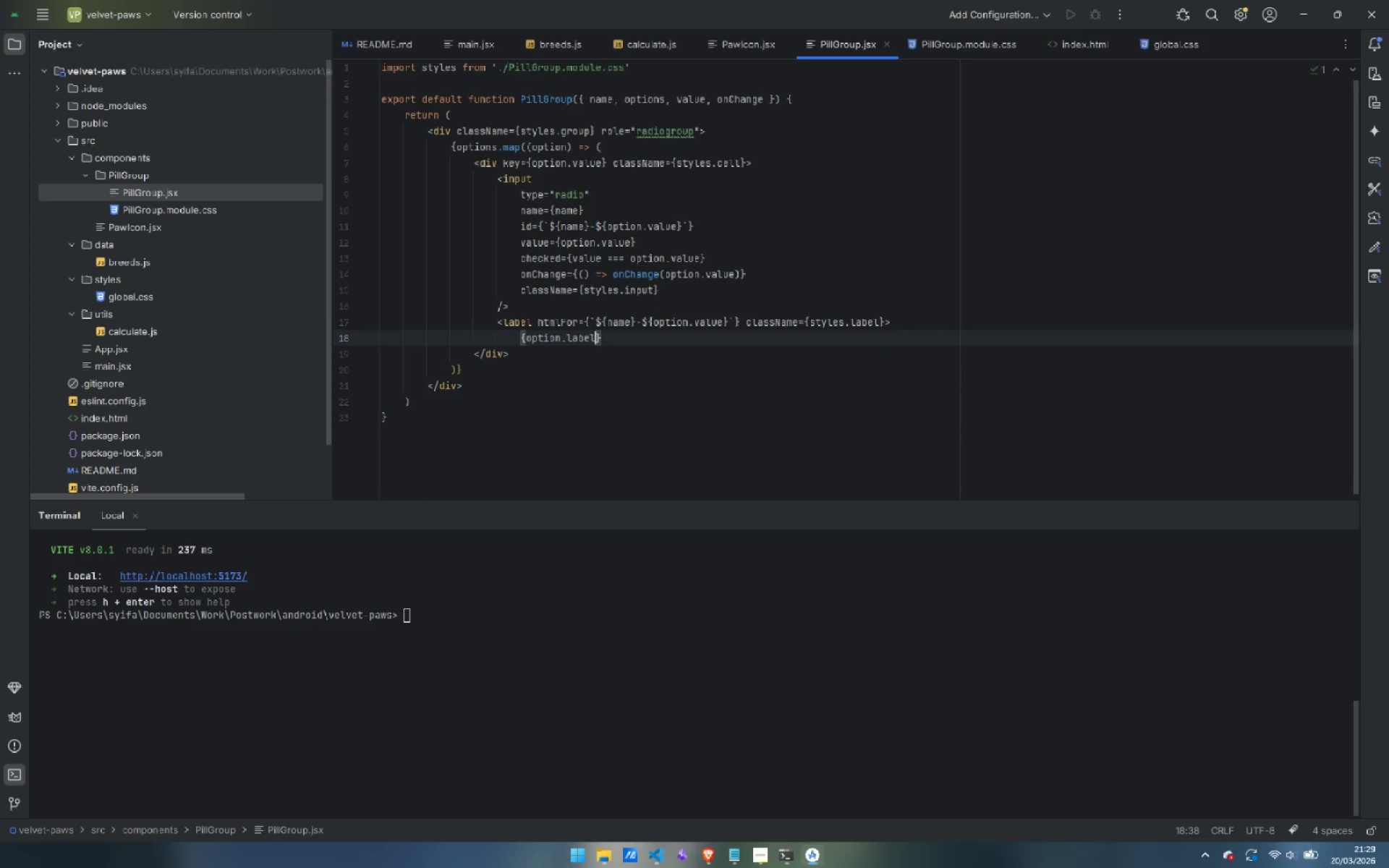 
key(ArrowRight)
 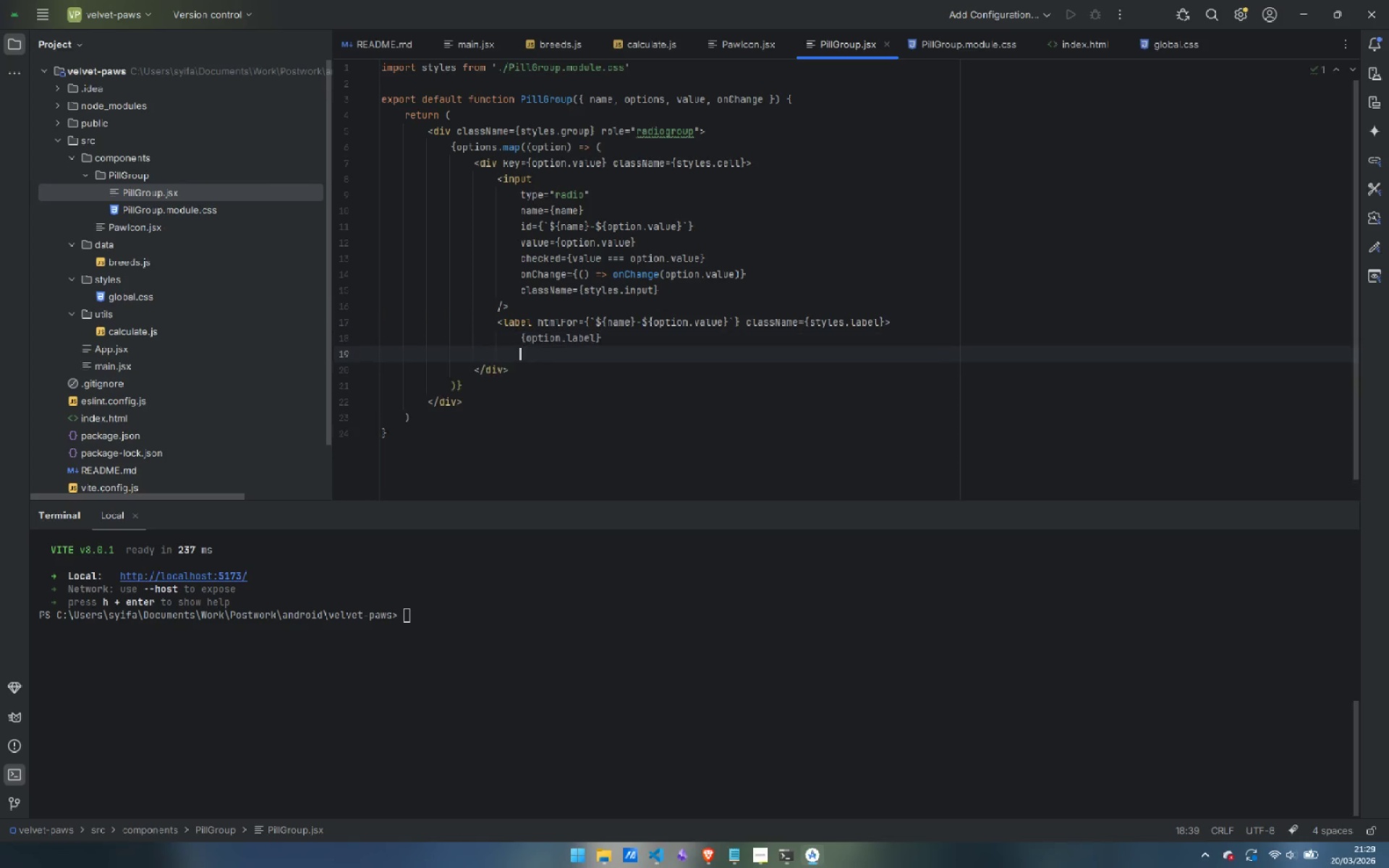 
key(Enter)
 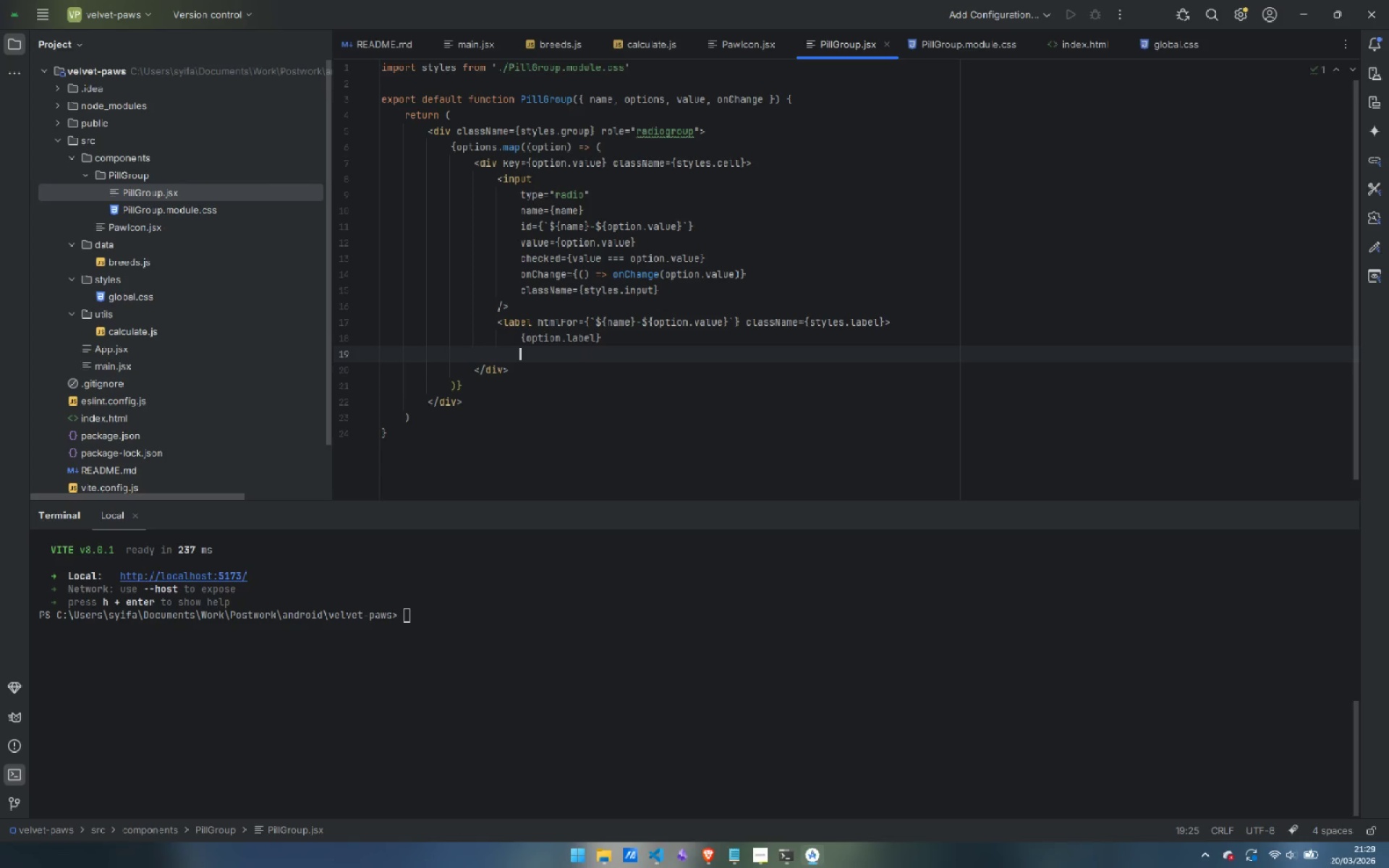 
key(Backspace)
key(Backspace)
key(Backspace)
key(Backspace)
type(</label>)
 